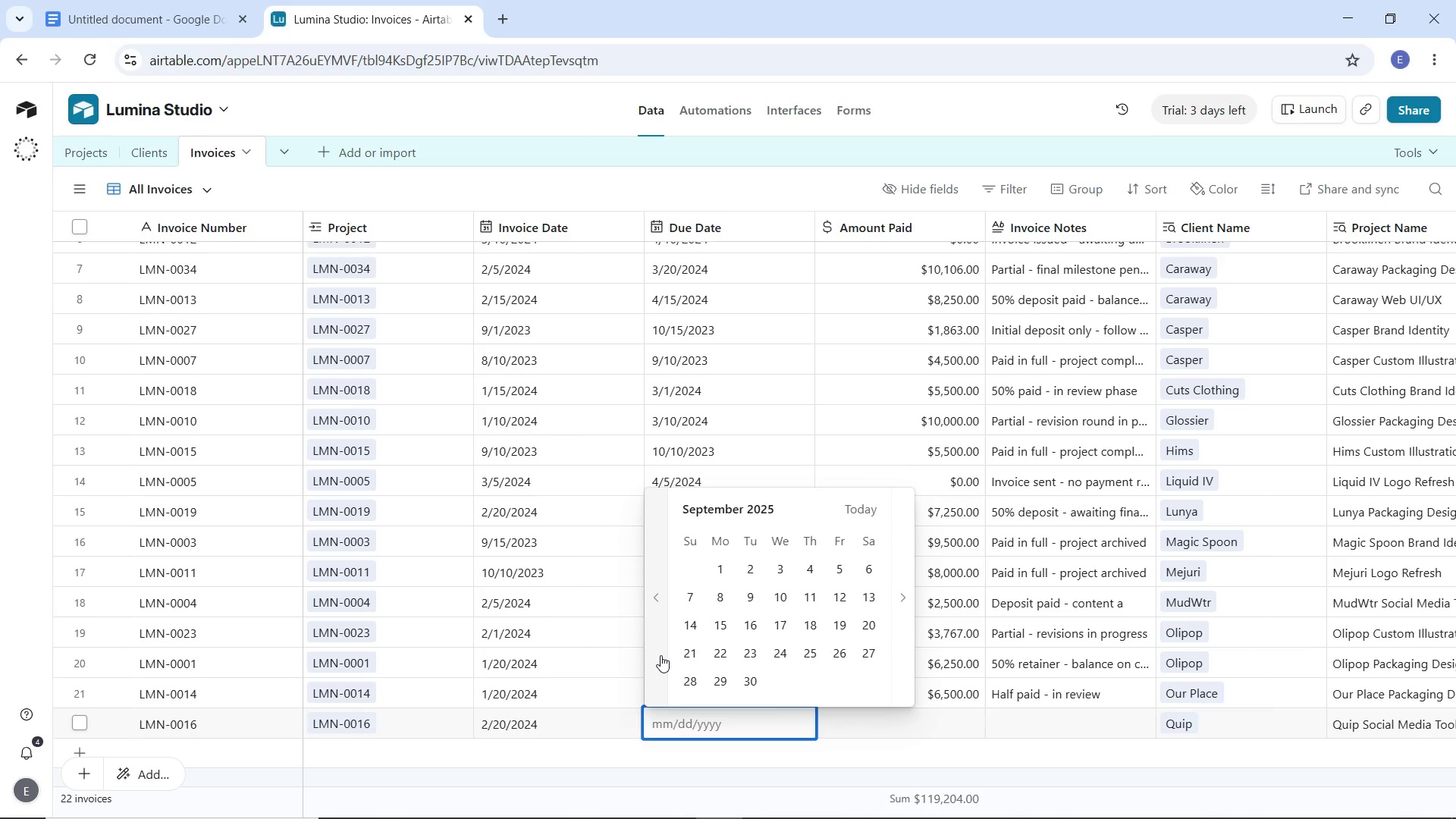 
triple_click([661, 655])
 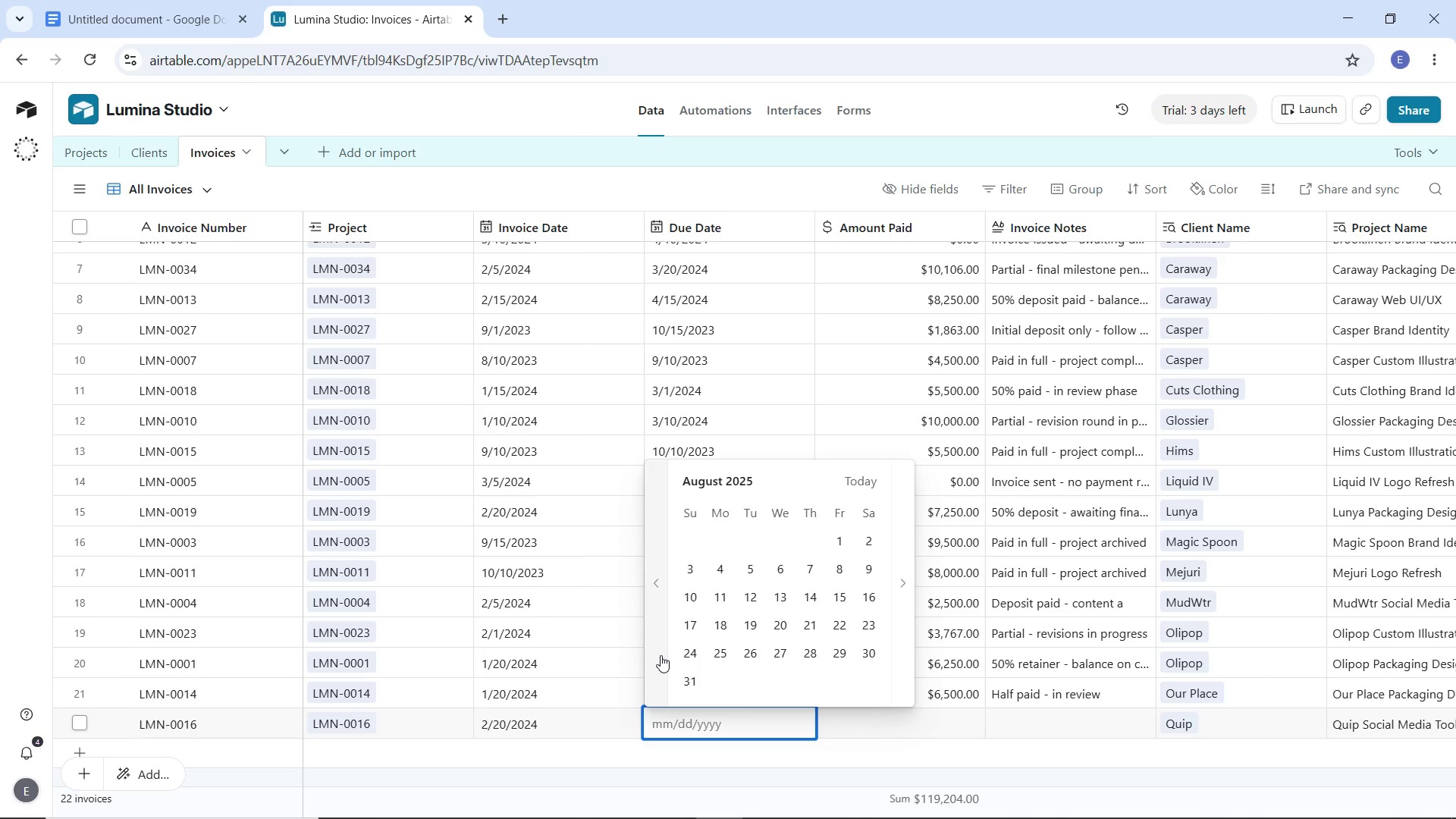 
triple_click([661, 655])
 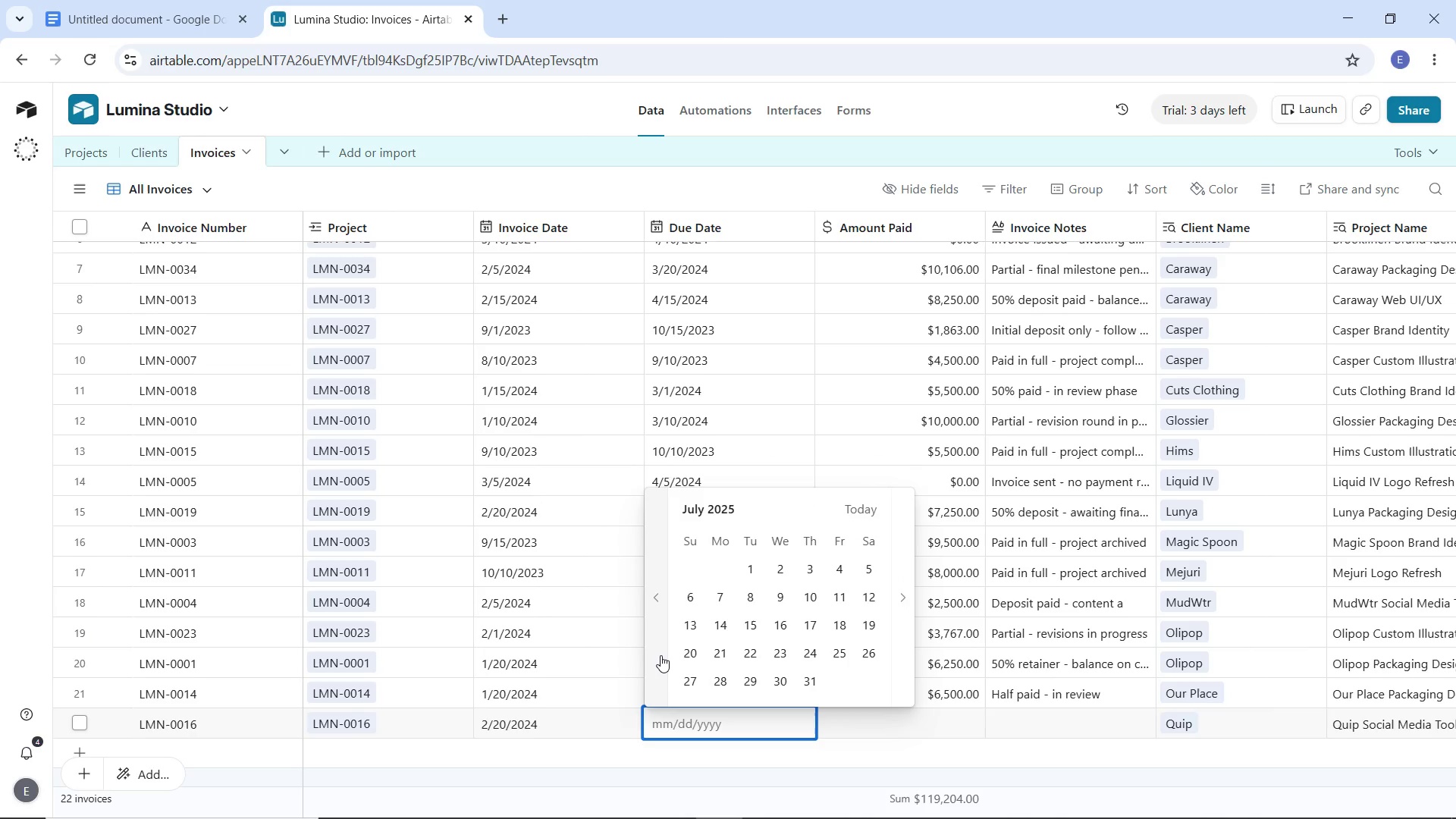 
triple_click([661, 655])
 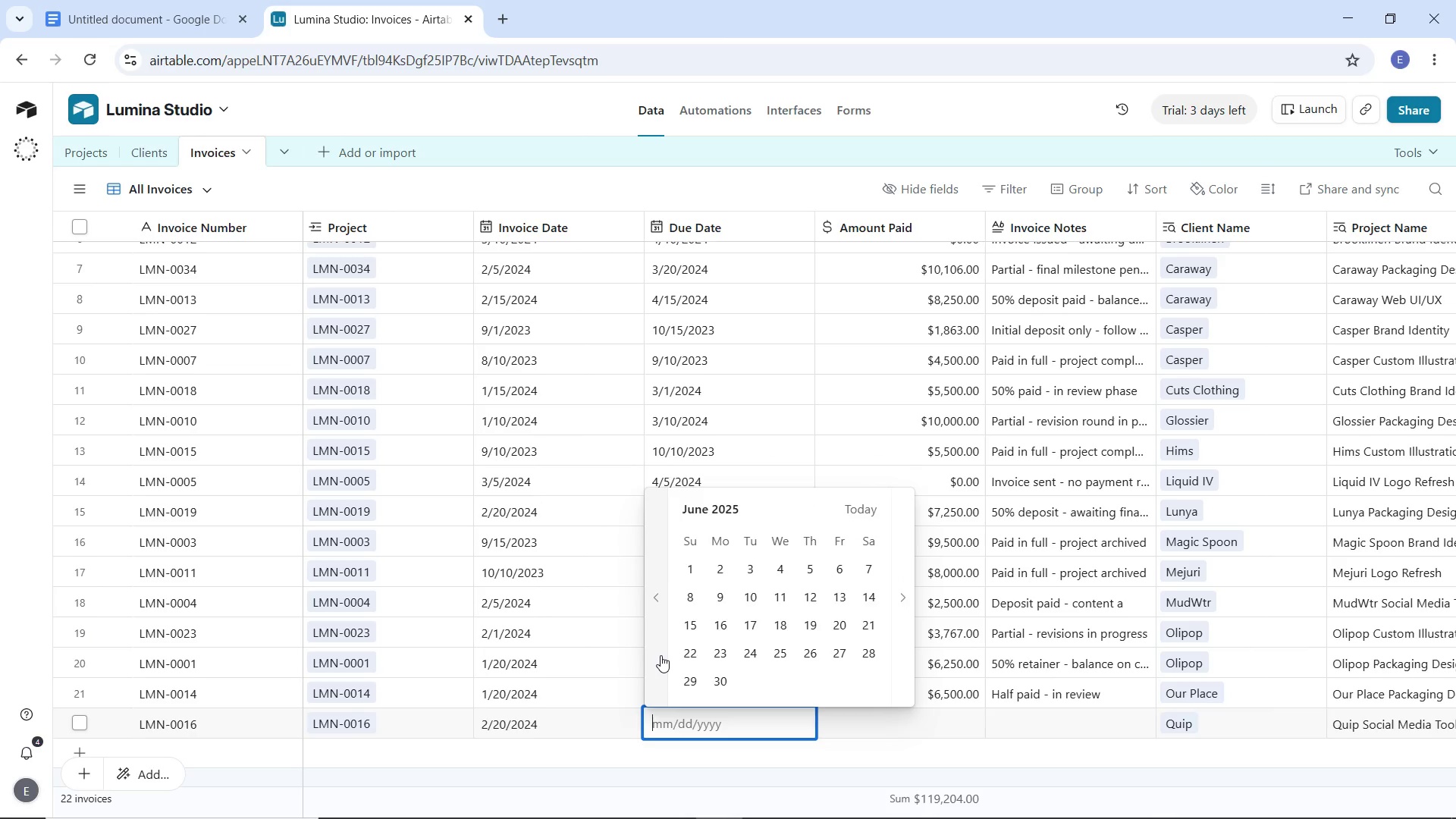 
triple_click([661, 655])
 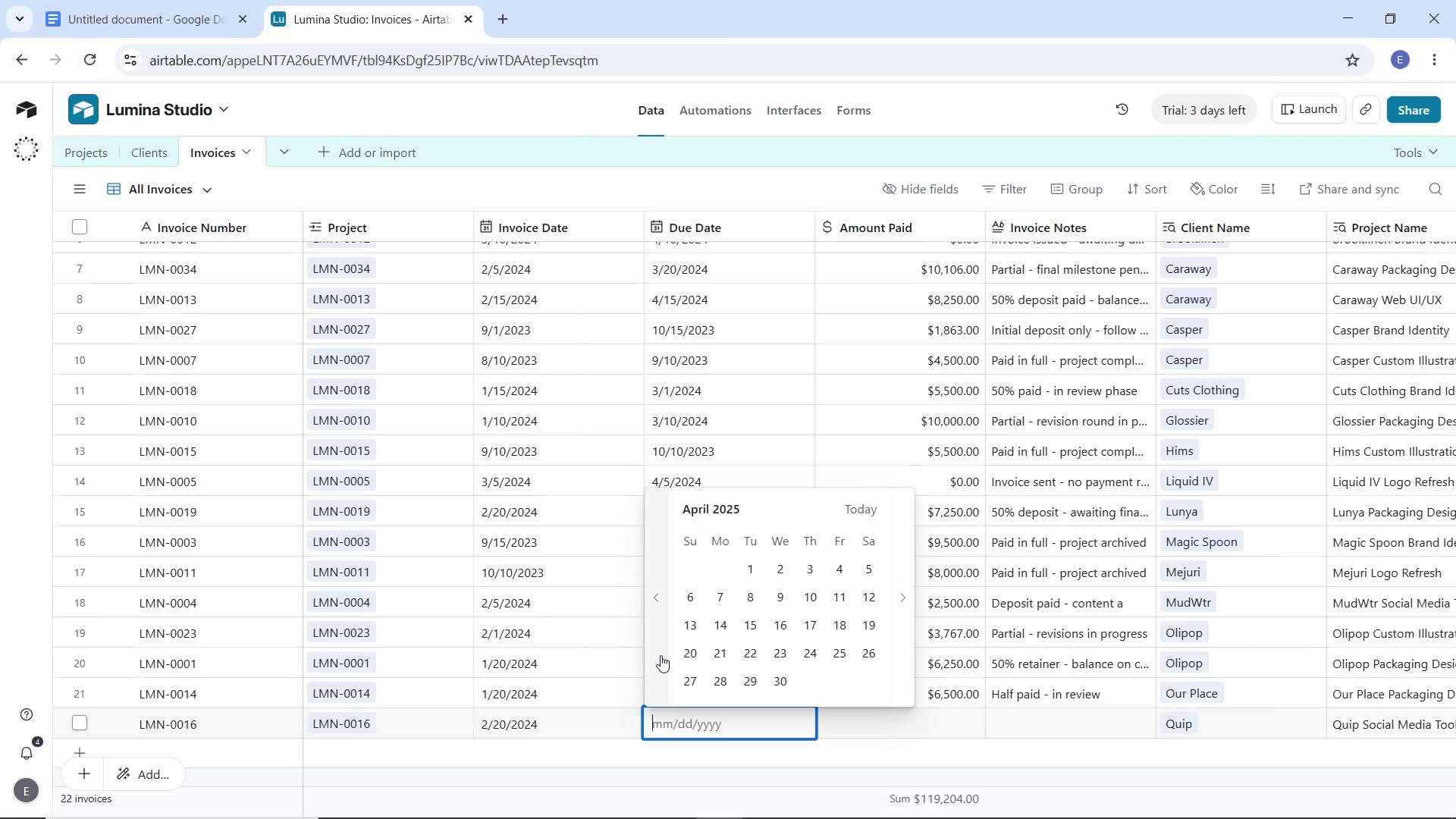 
triple_click([661, 655])
 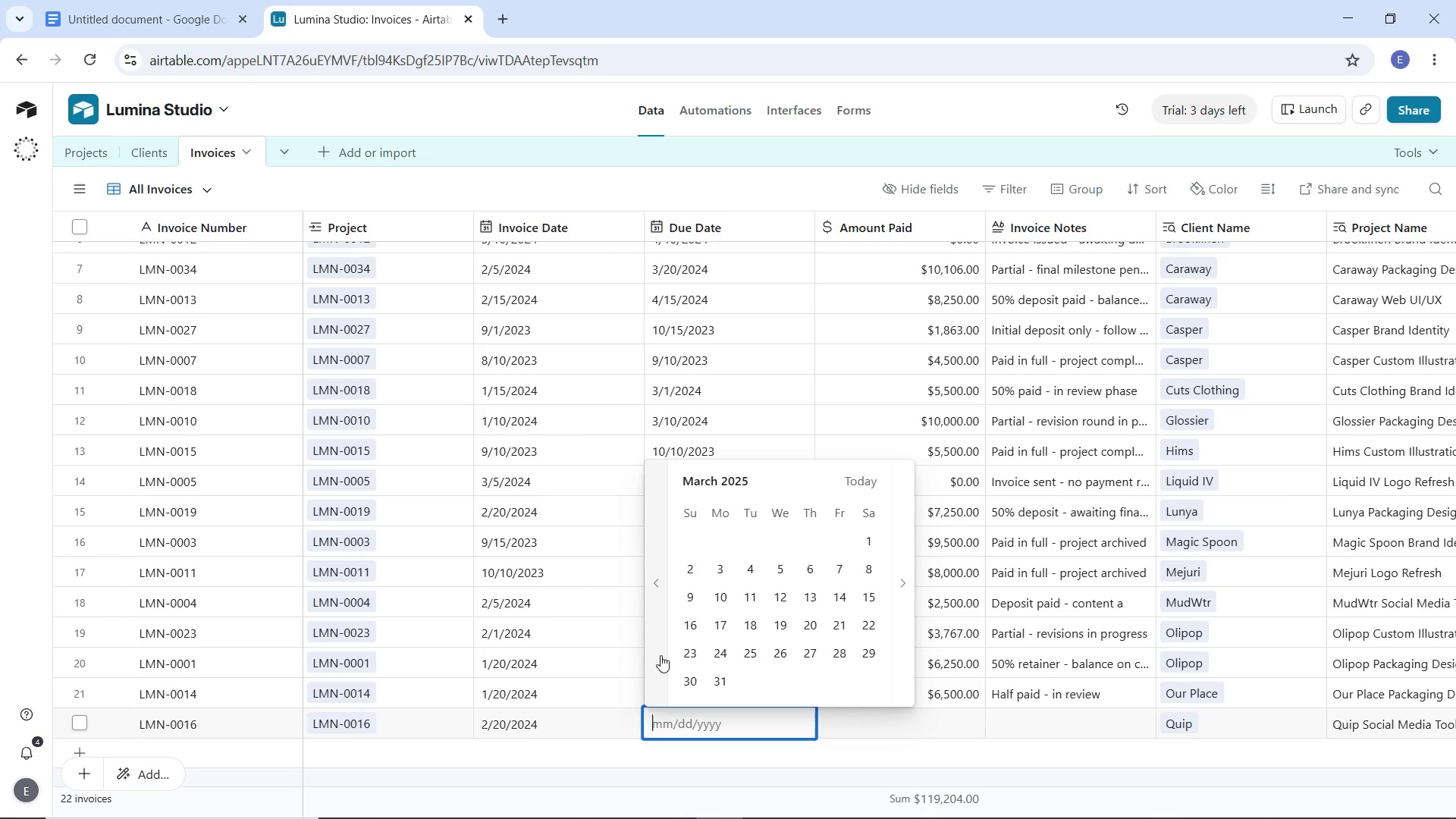 
triple_click([661, 655])
 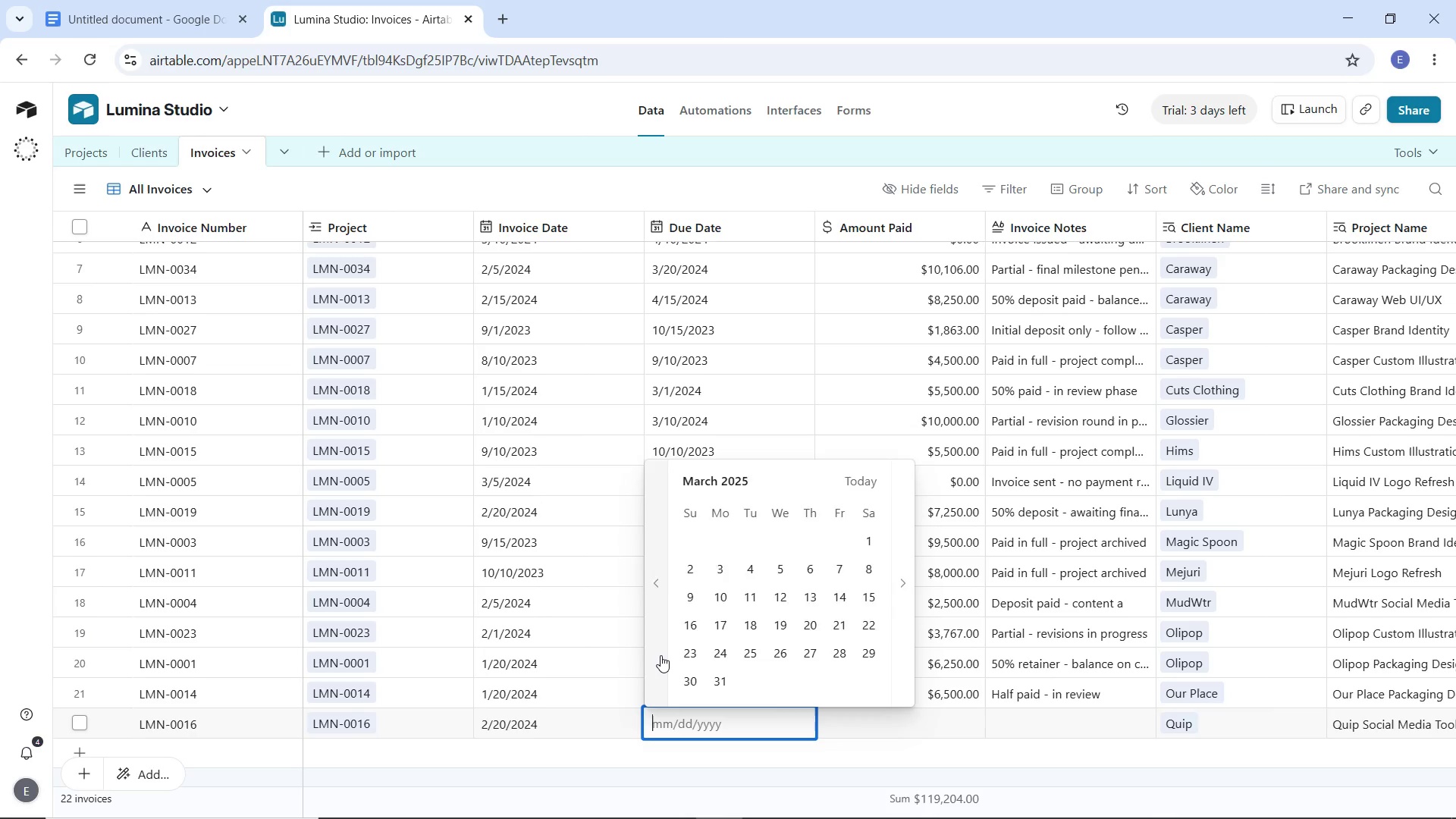 
triple_click([661, 655])
 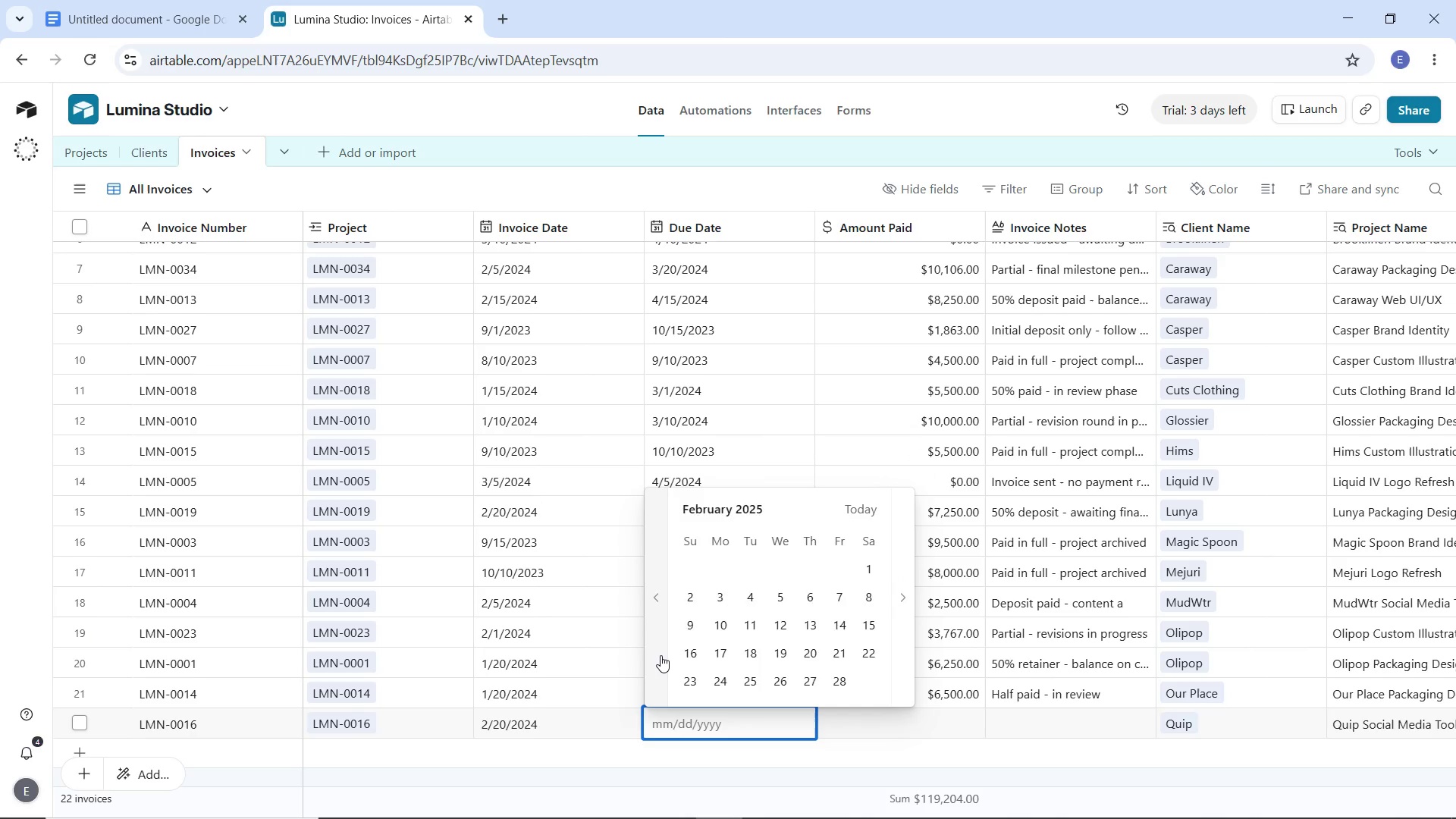 
triple_click([661, 655])
 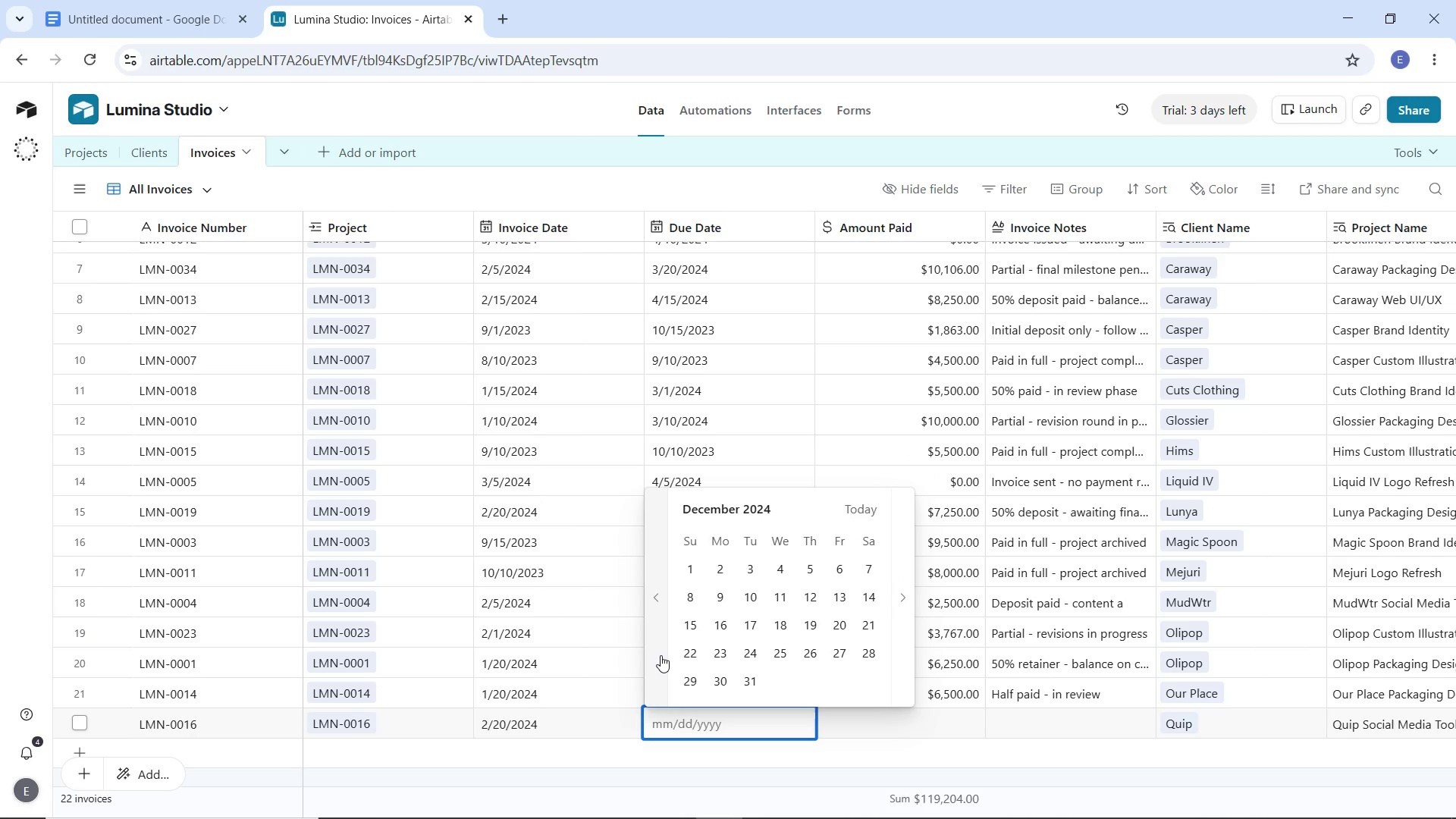 
triple_click([661, 655])
 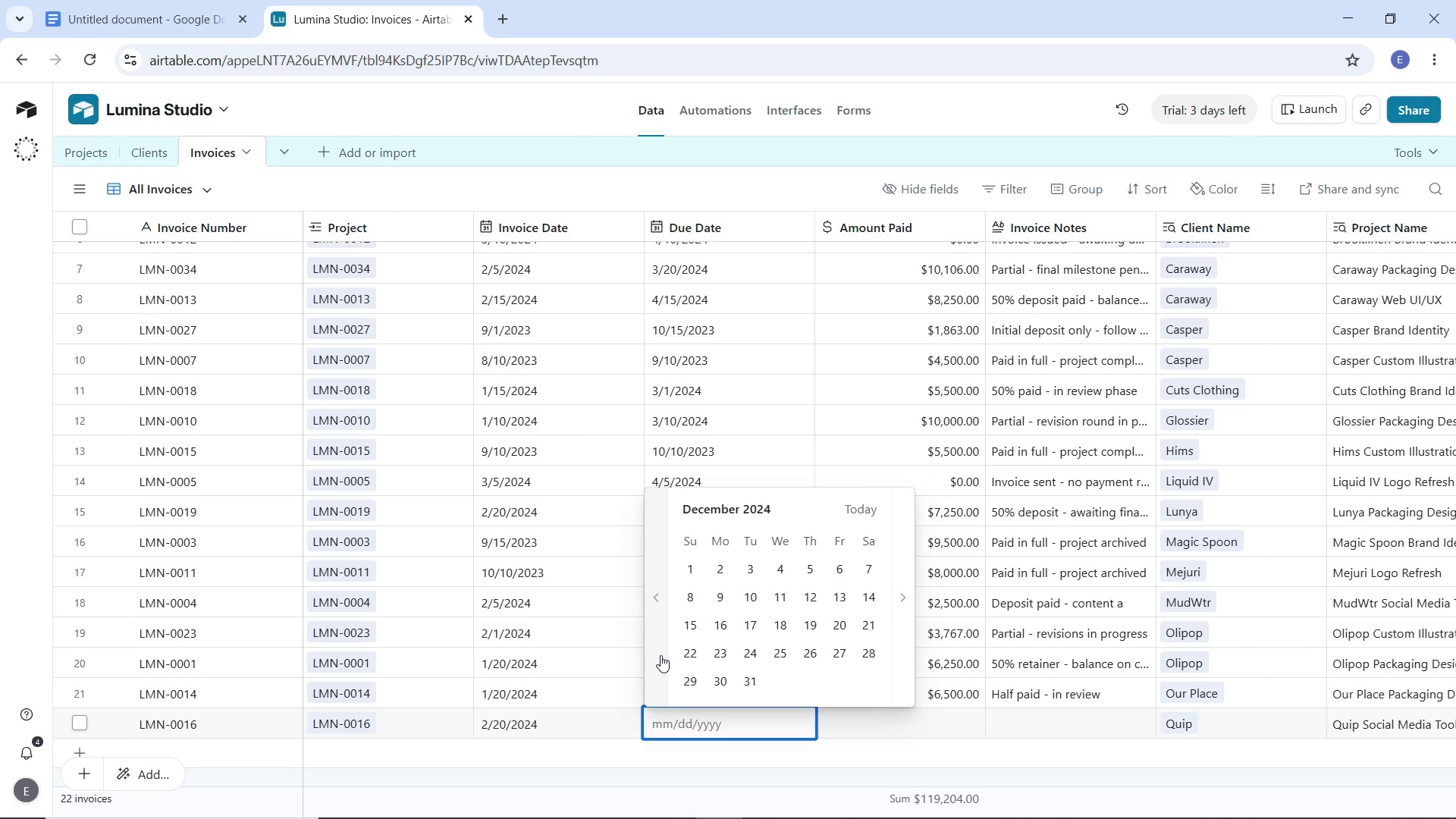 
triple_click([661, 655])
 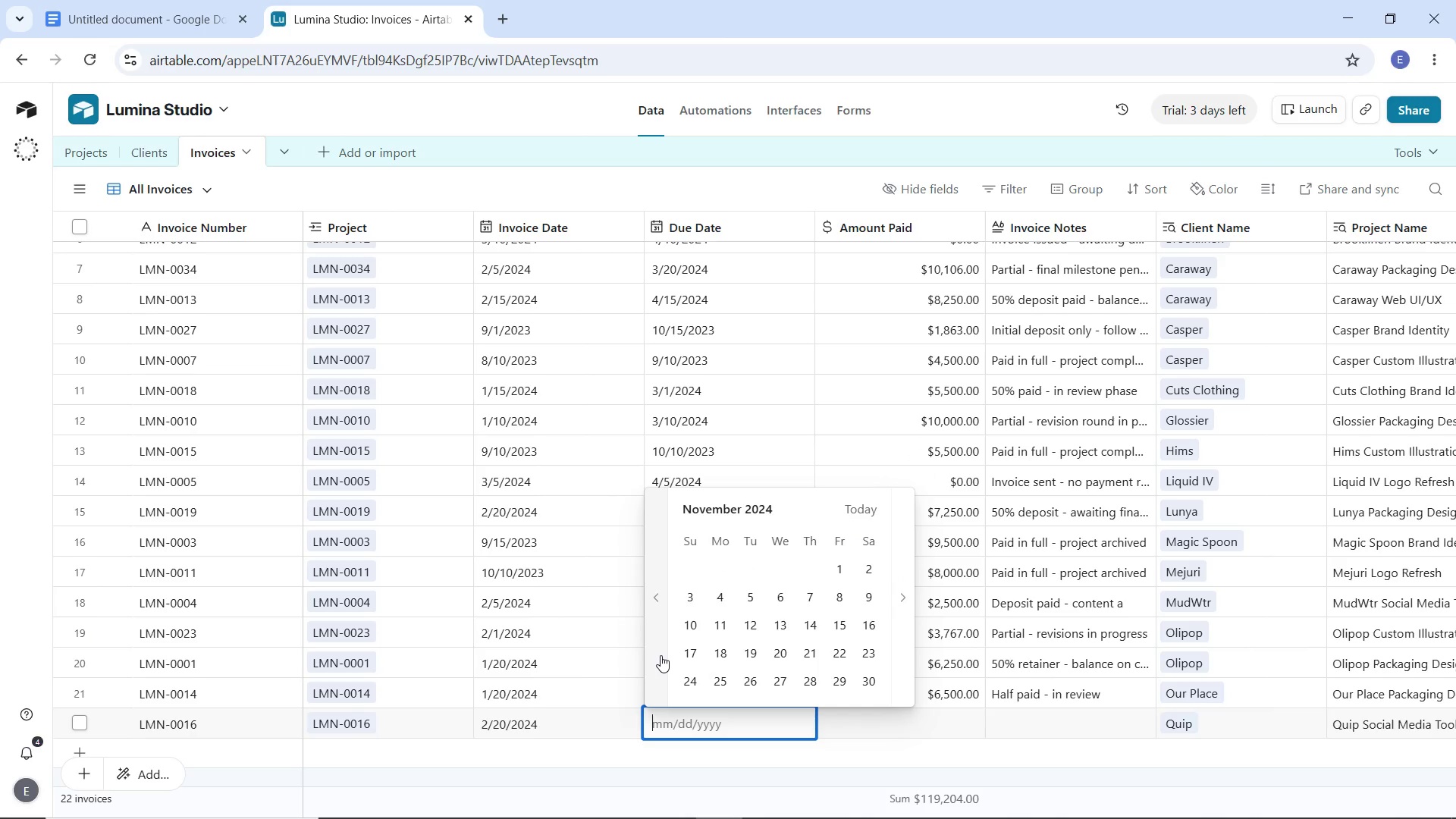 
triple_click([661, 655])
 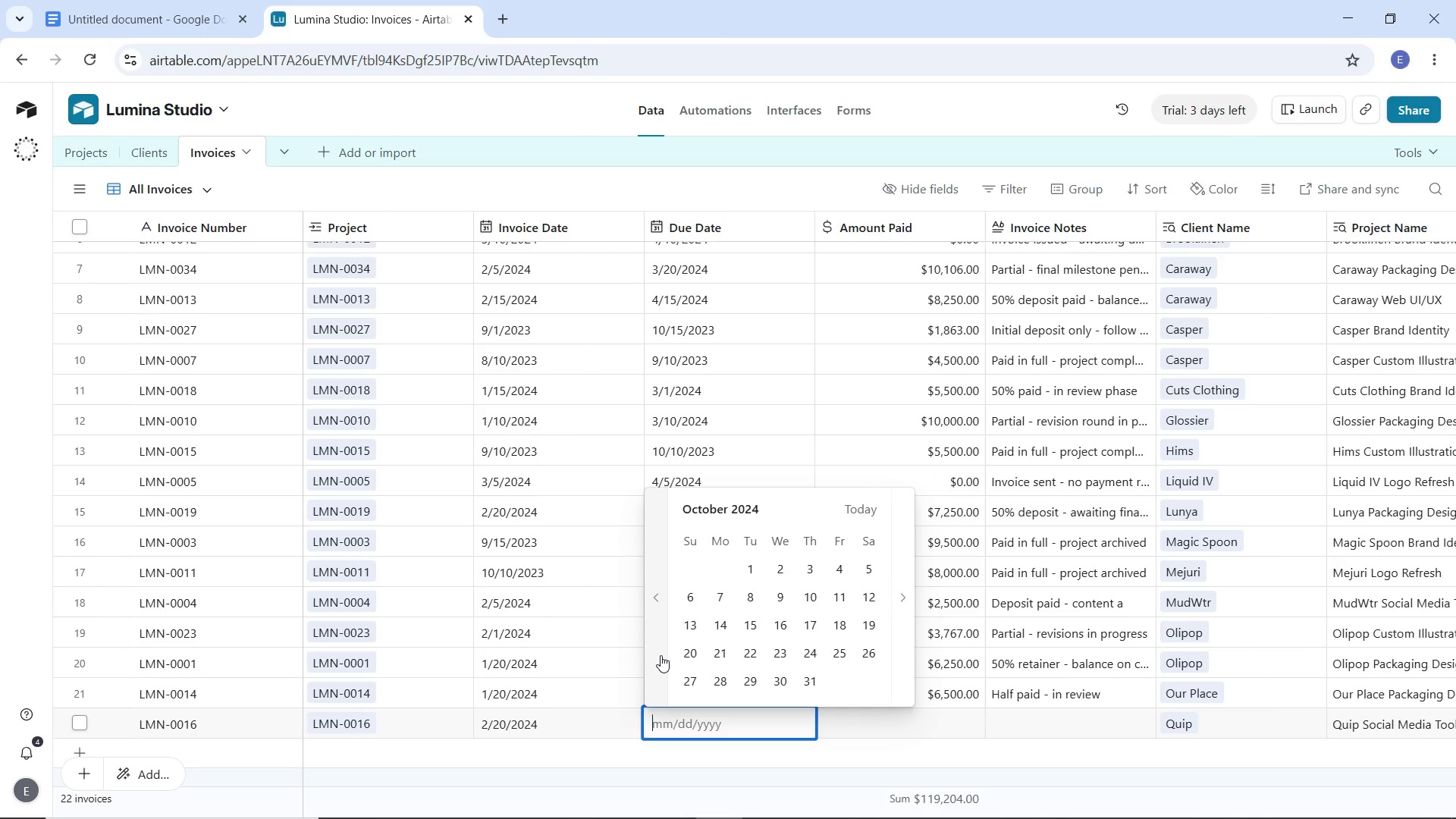 
triple_click([661, 655])
 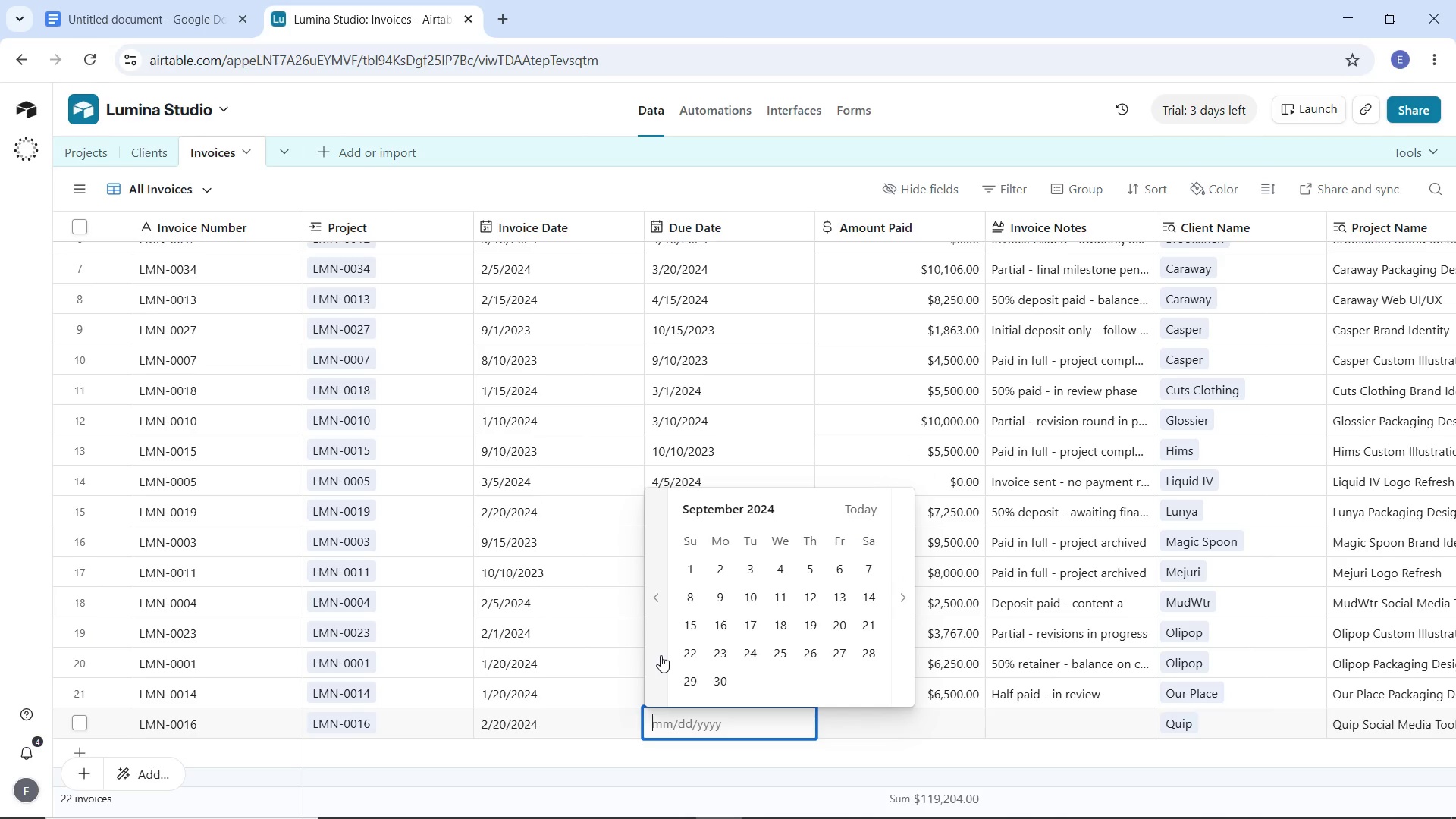 
triple_click([661, 655])
 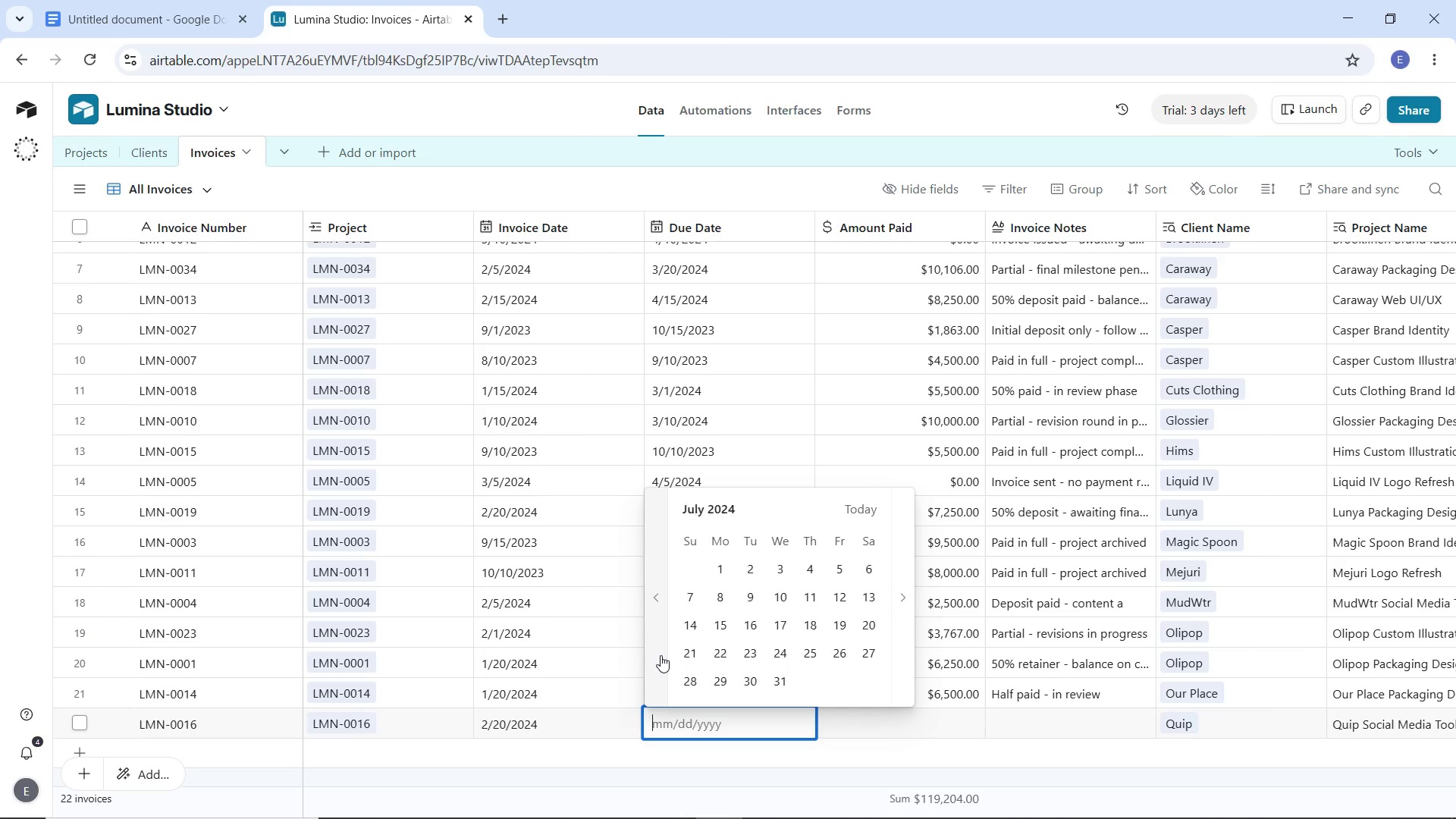 
triple_click([661, 655])
 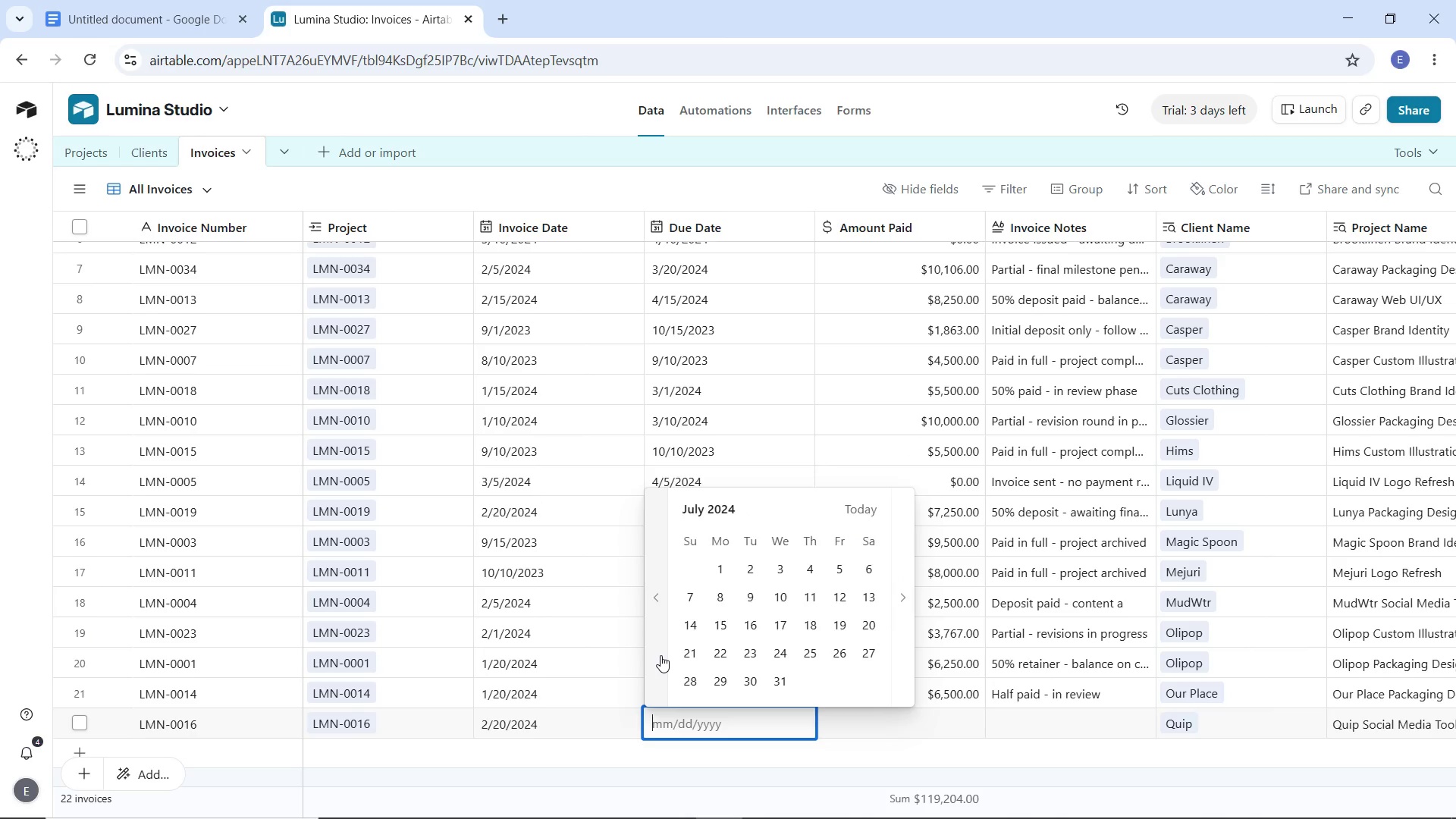 
triple_click([661, 655])
 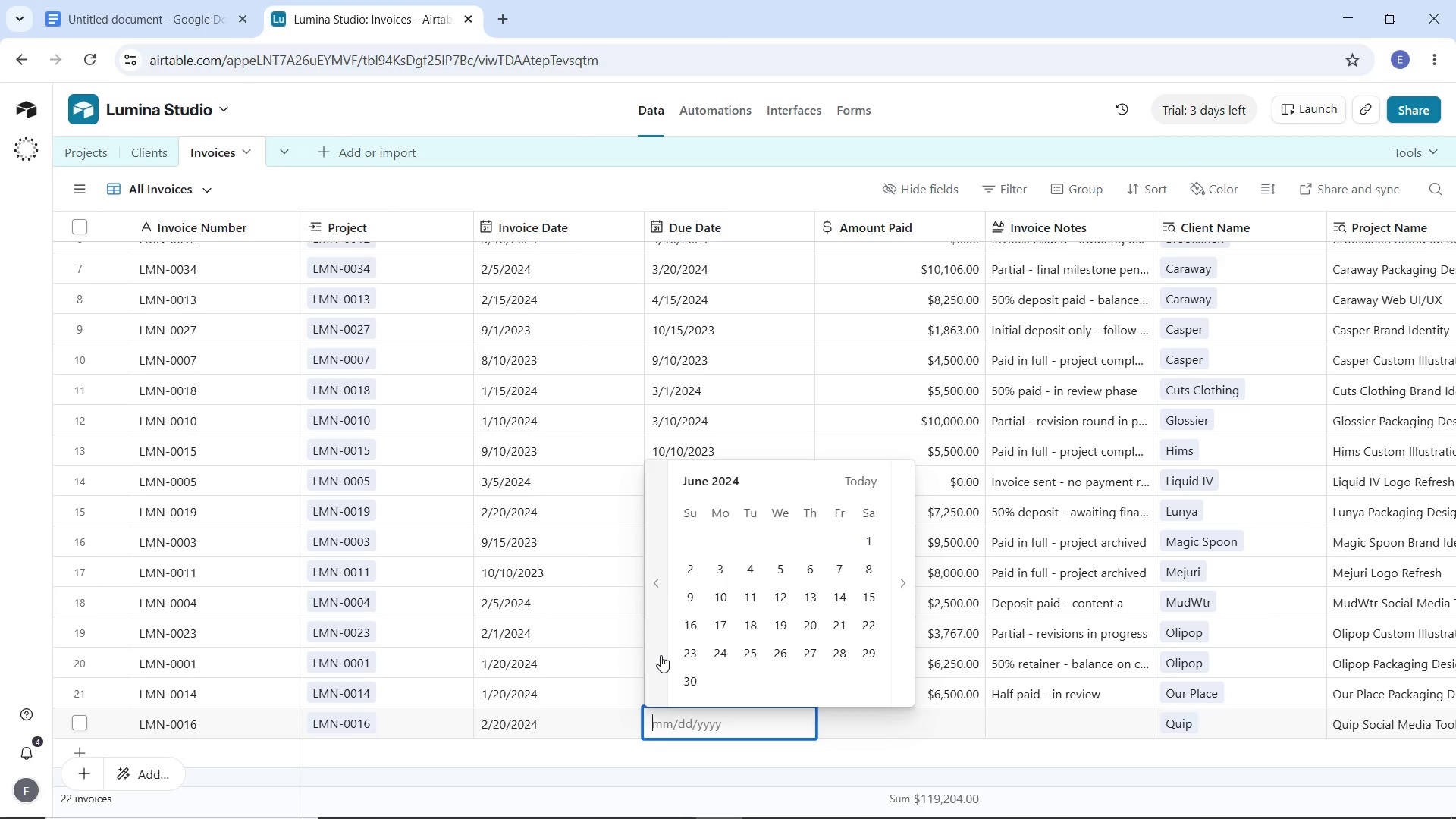 
triple_click([661, 655])
 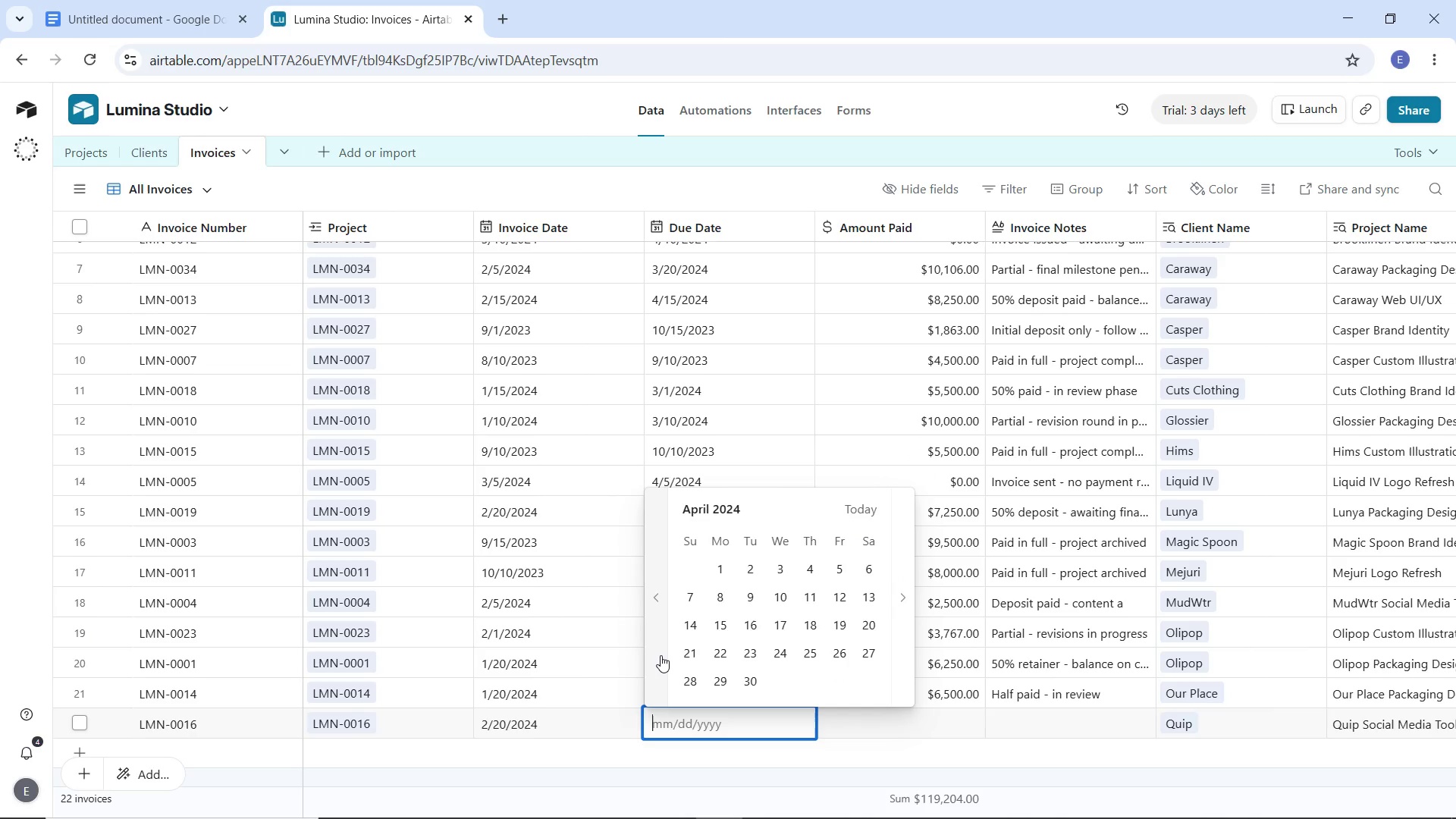 
triple_click([661, 655])
 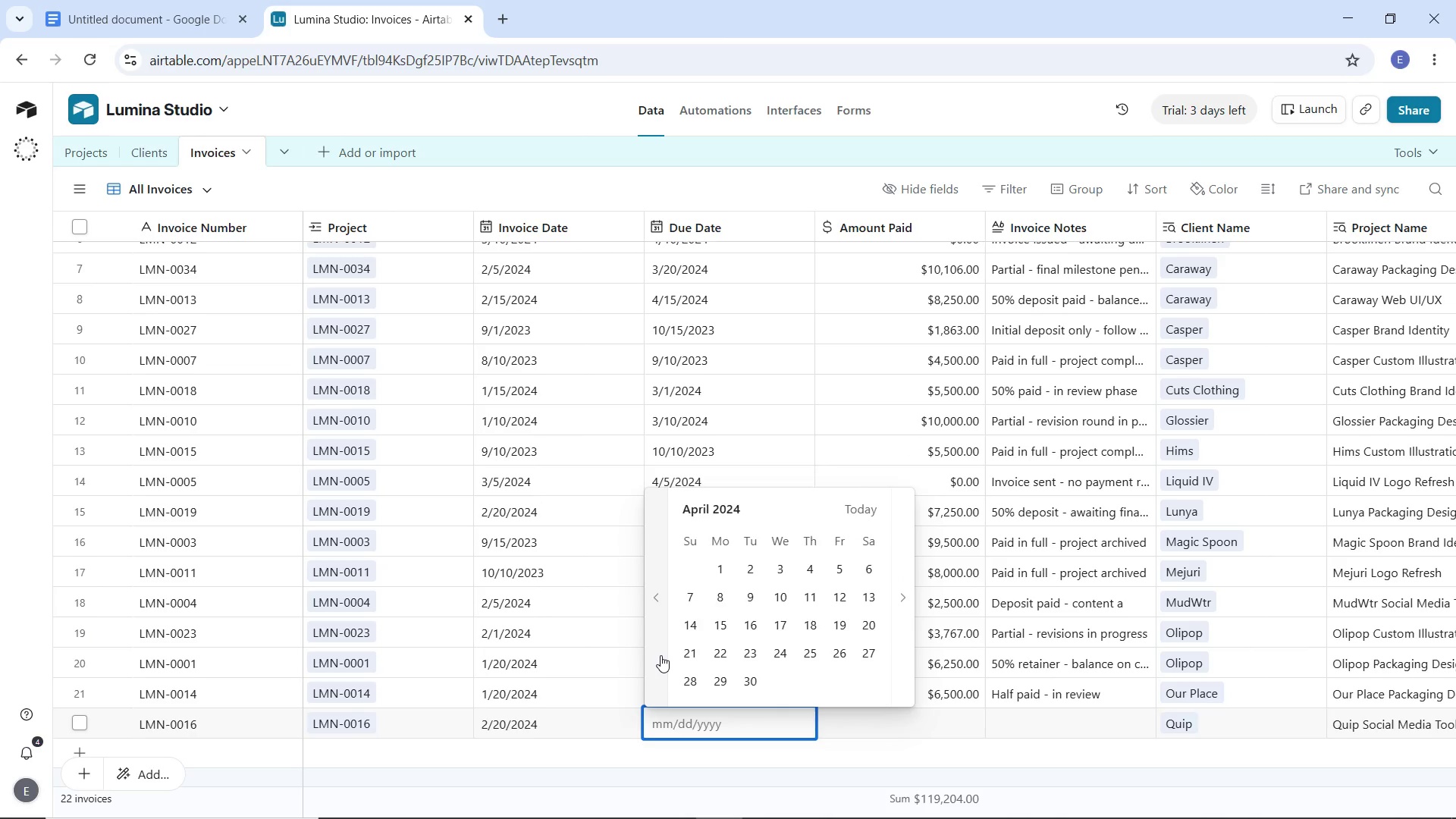 
left_click([661, 655])
 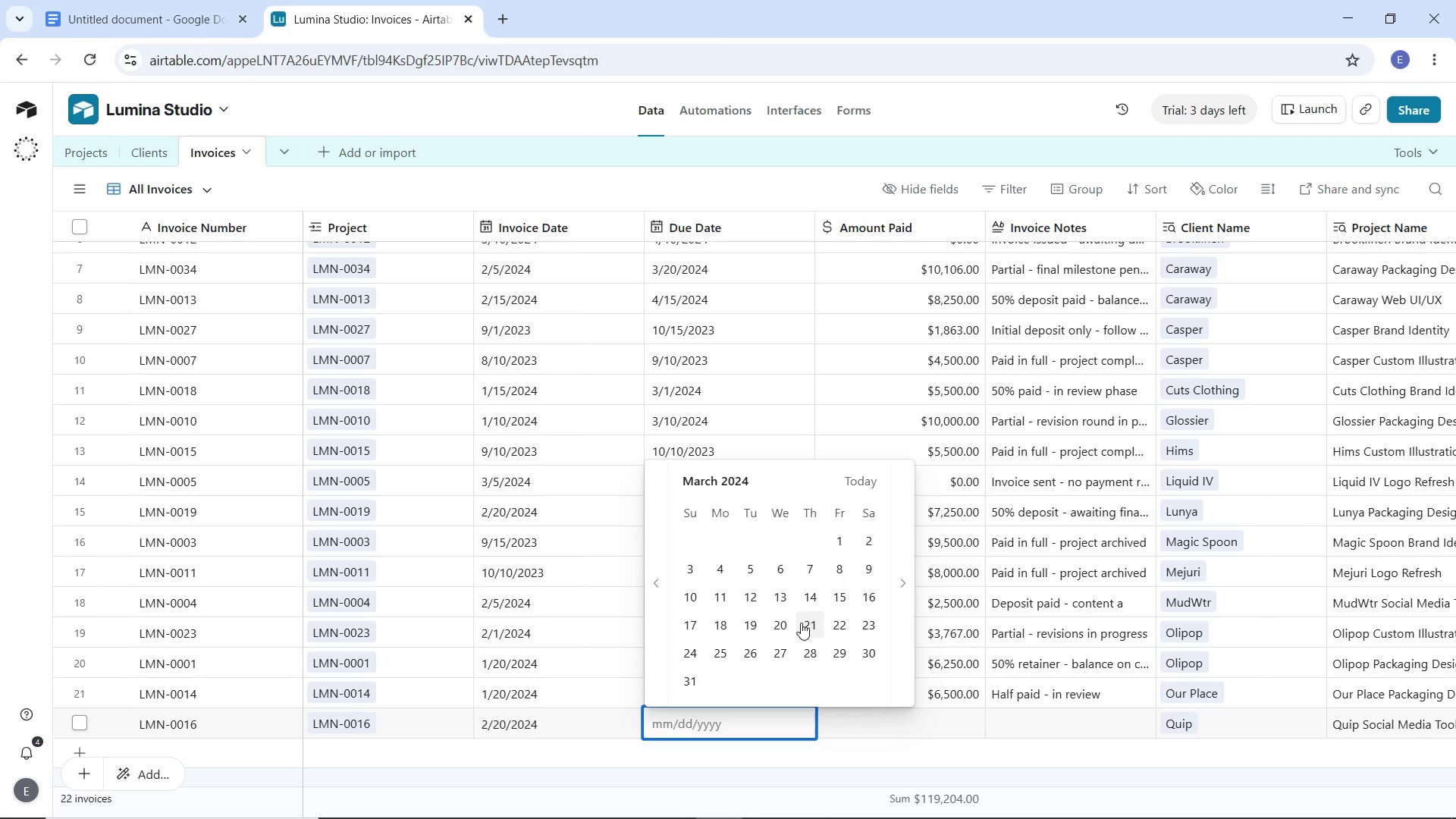 
left_click([783, 626])
 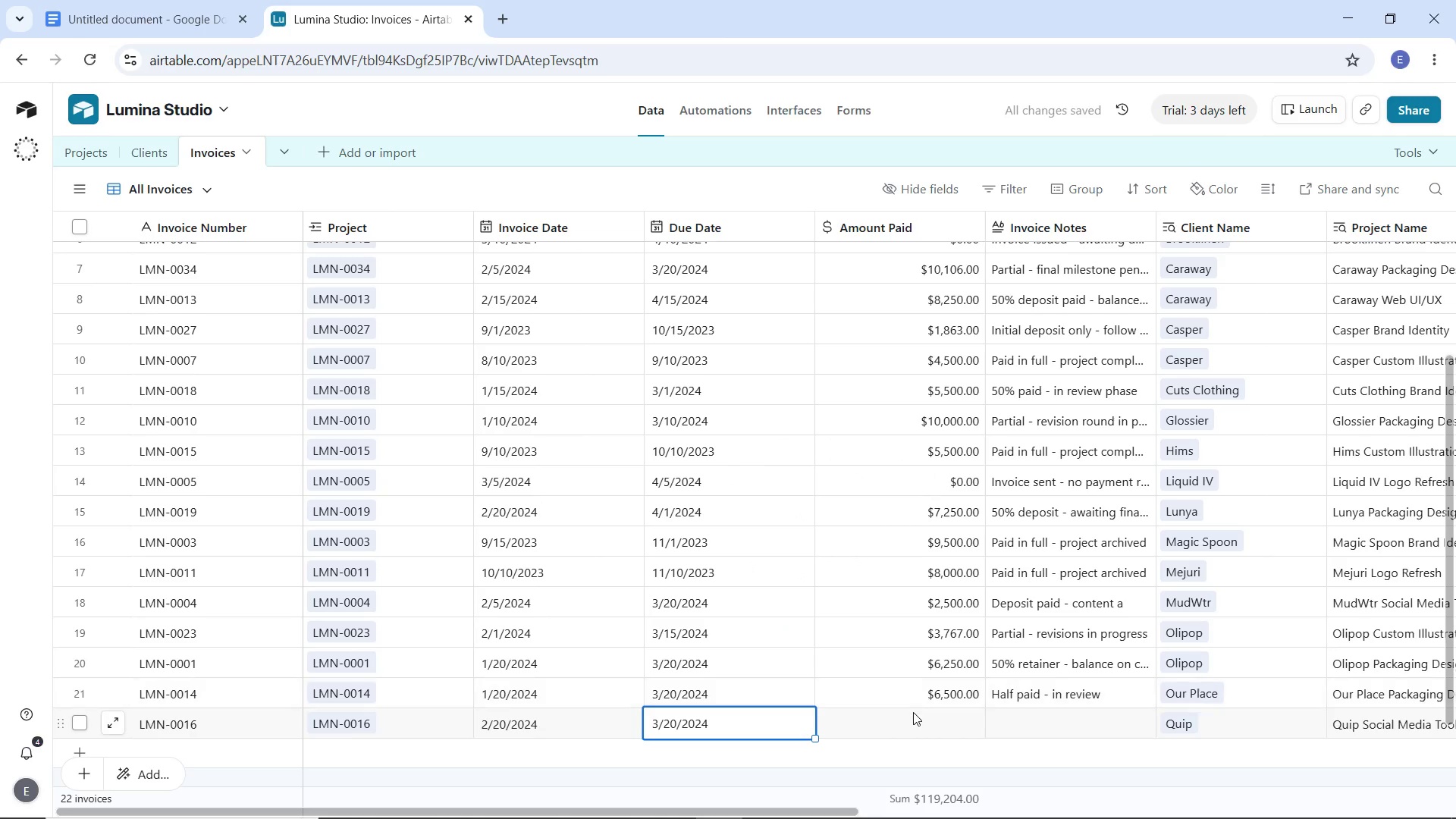 
left_click([913, 715])
 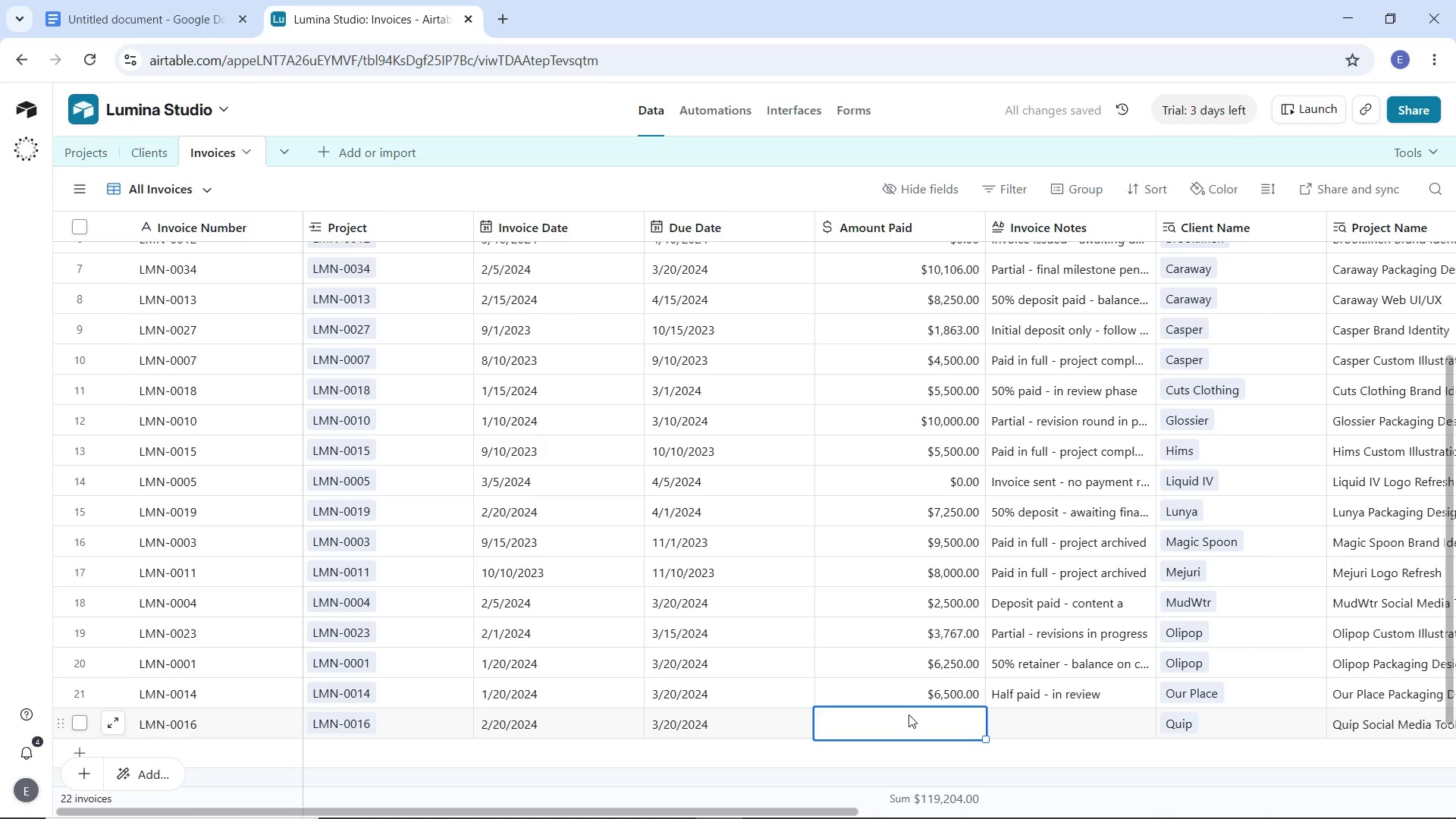 
type(2400)
key(Tab)
 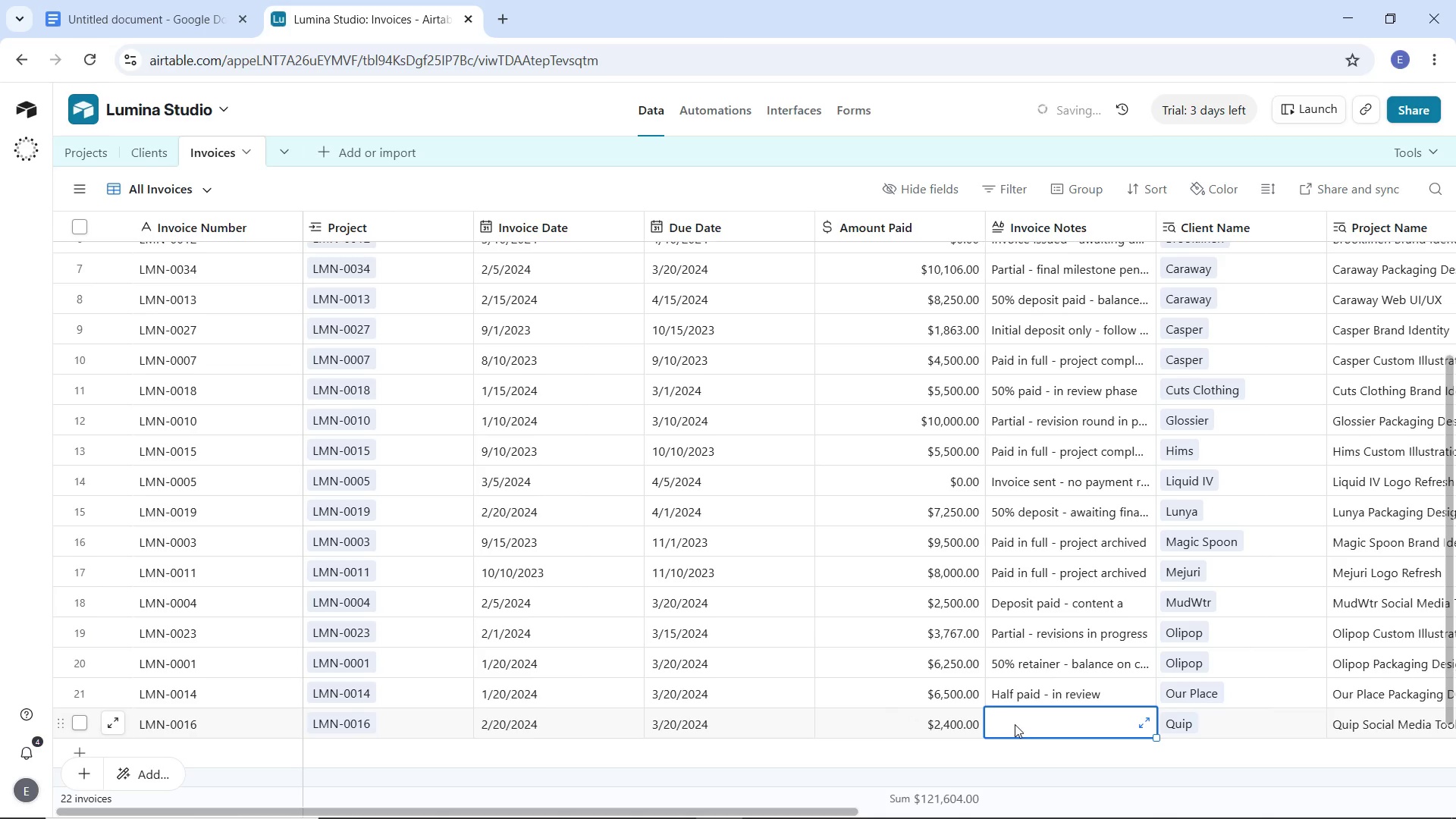 
double_click([1014, 723])
 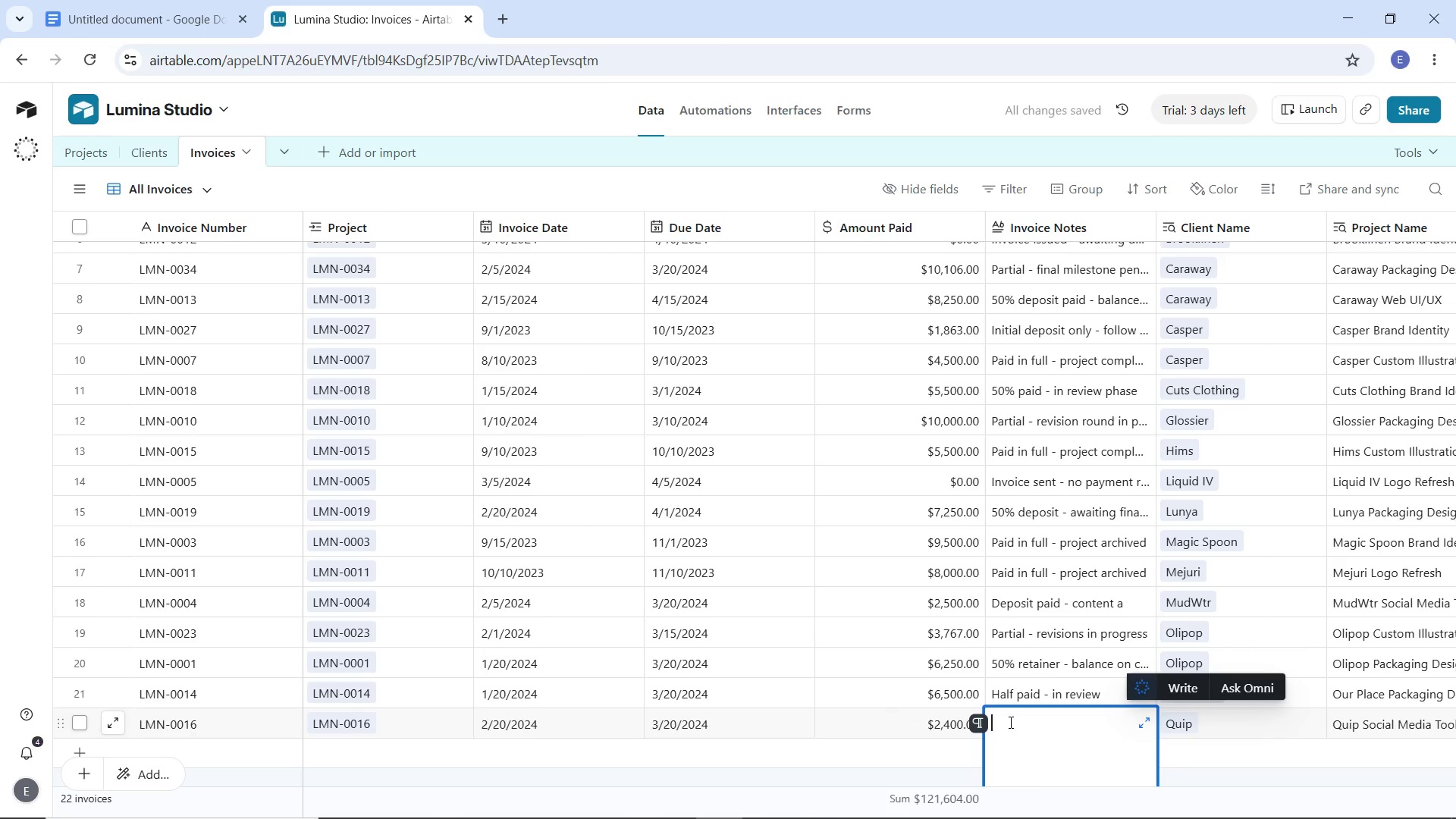 
type(50% deposit received)
 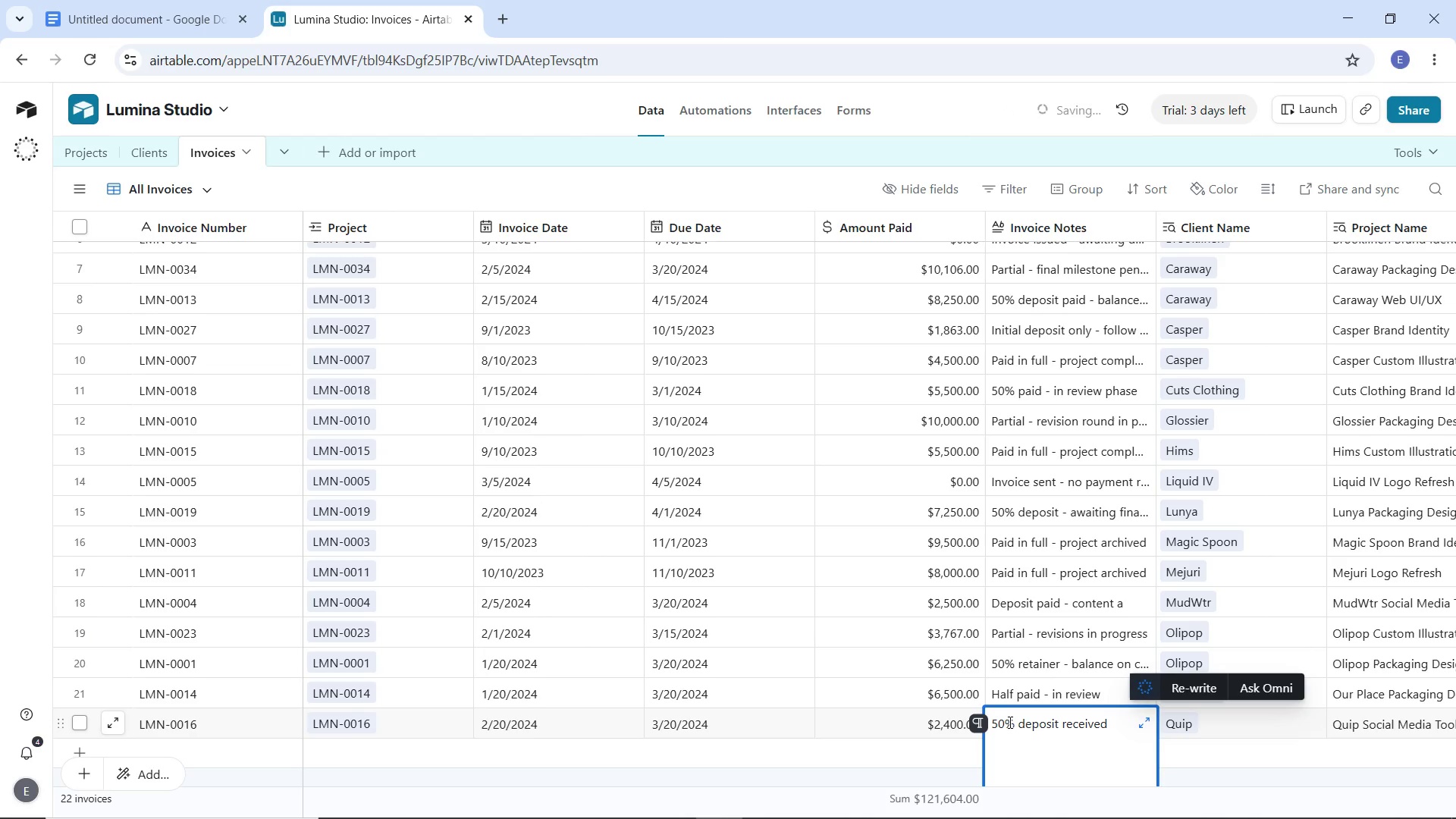 
left_click([831, 758])
 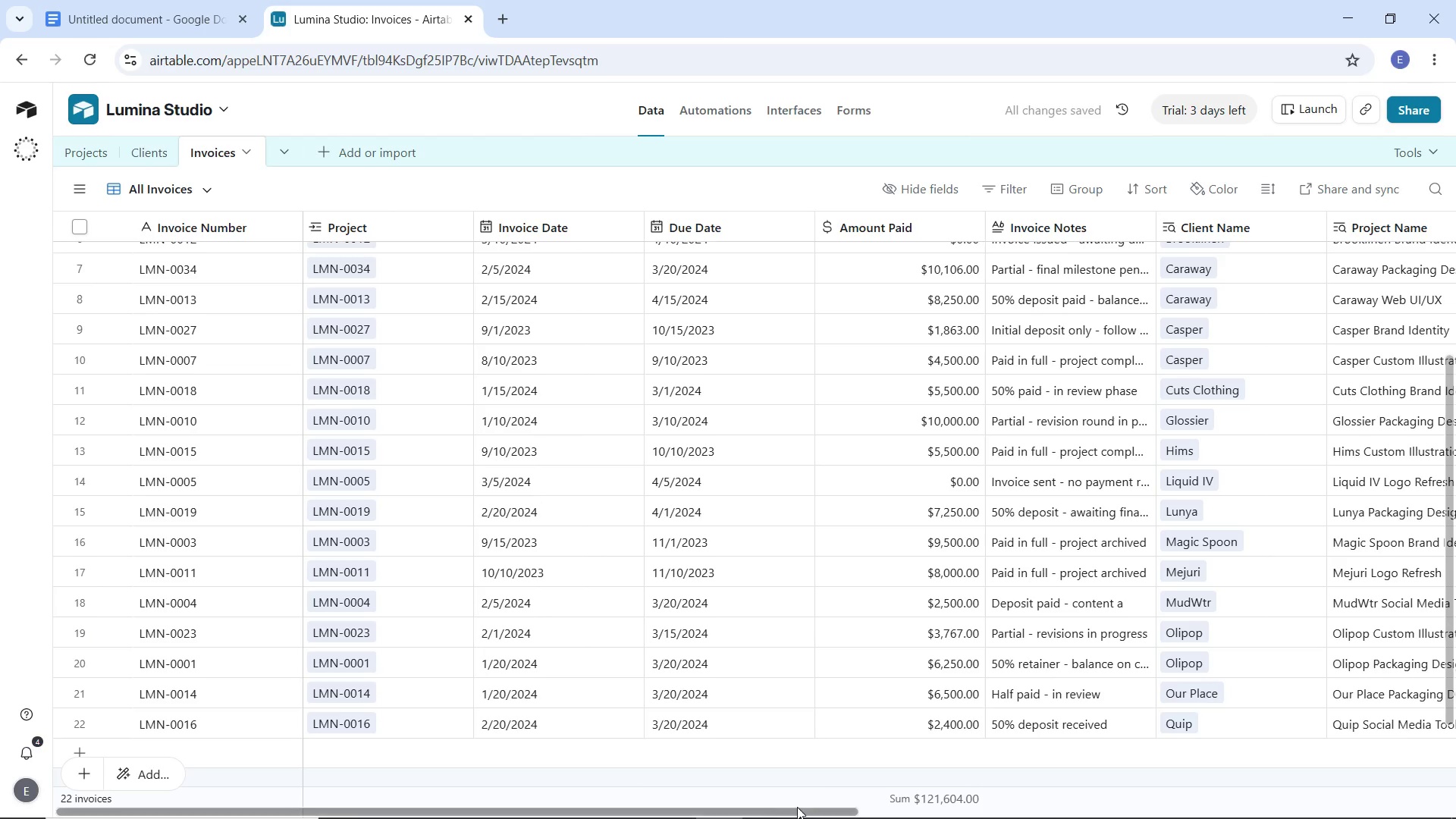 
left_click_drag(start_coordinate=[800, 808], to_coordinate=[742, 818])
 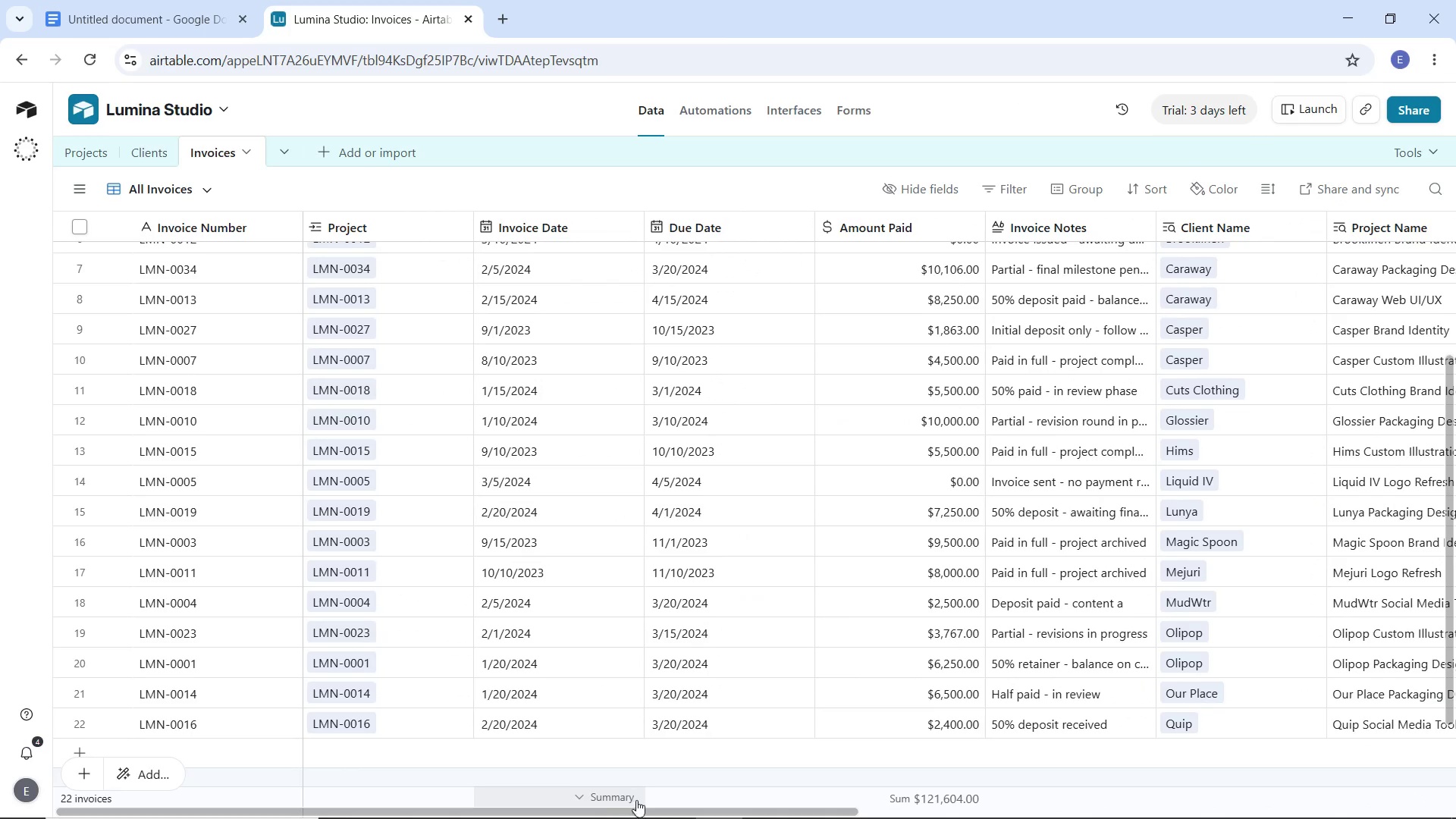 
left_click_drag(start_coordinate=[648, 809], to_coordinate=[460, 818])
 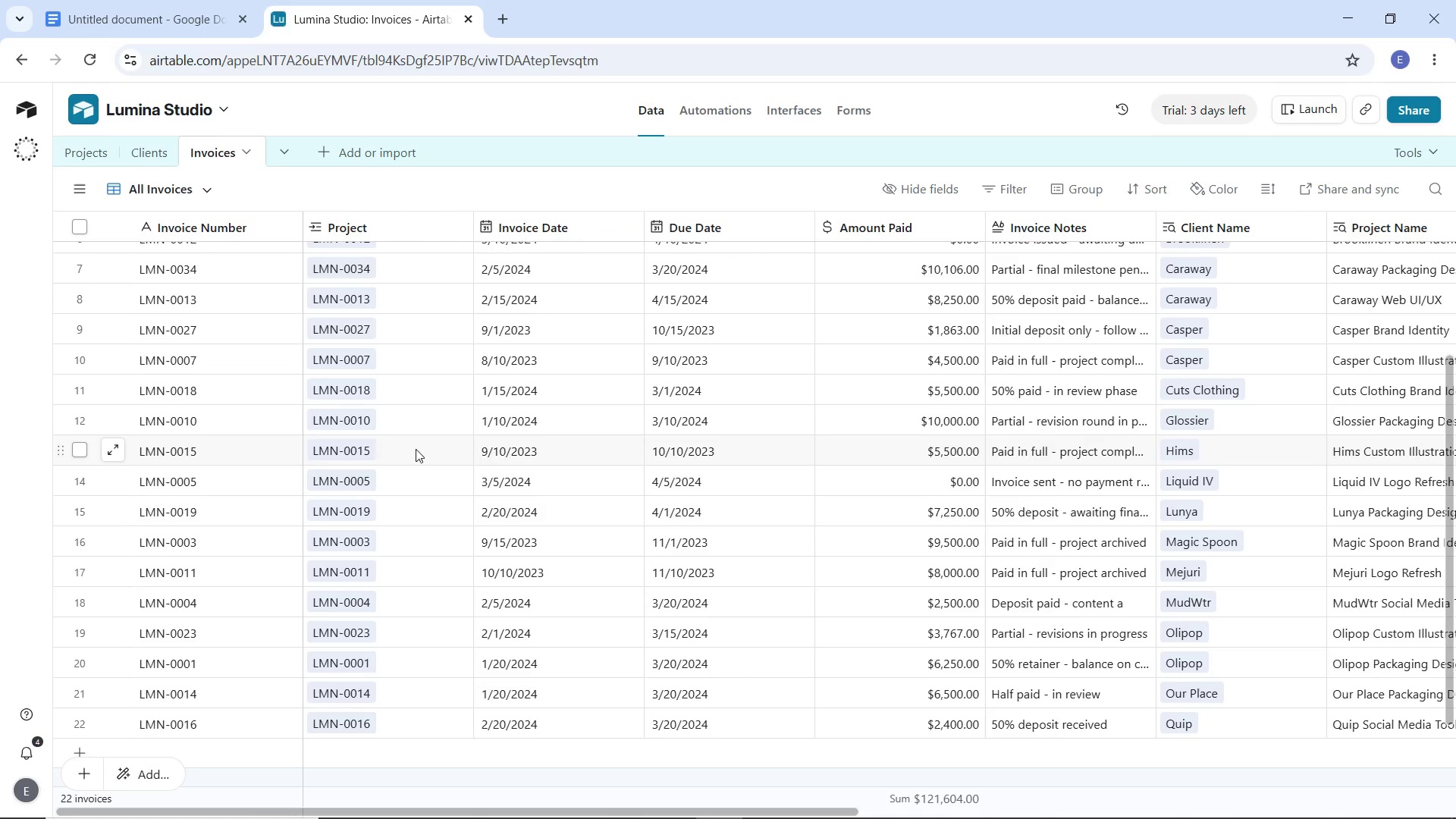 
scroll: coordinate [388, 476], scroll_direction: down, amount: 7.0
 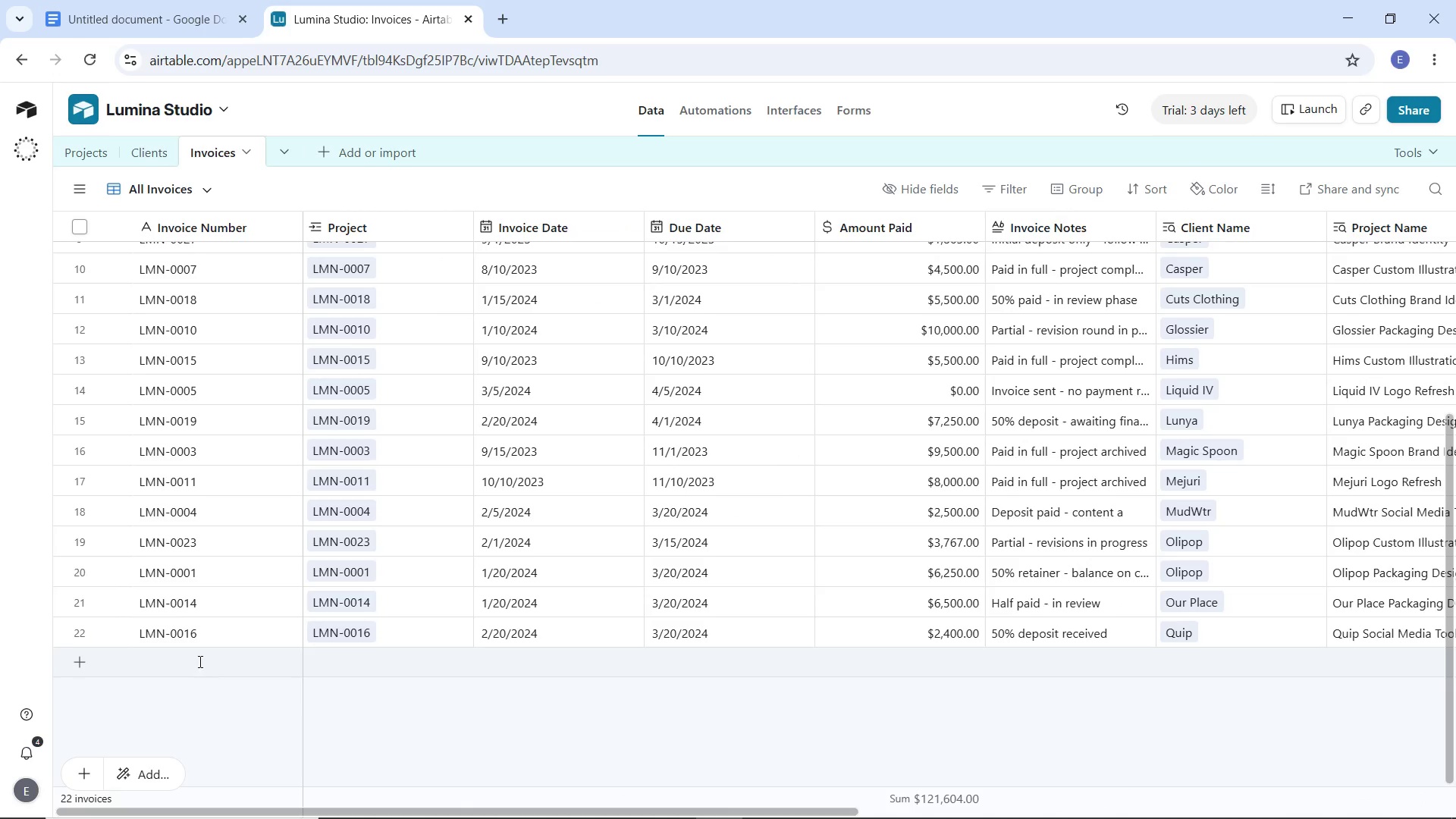 
double_click([199, 661])
 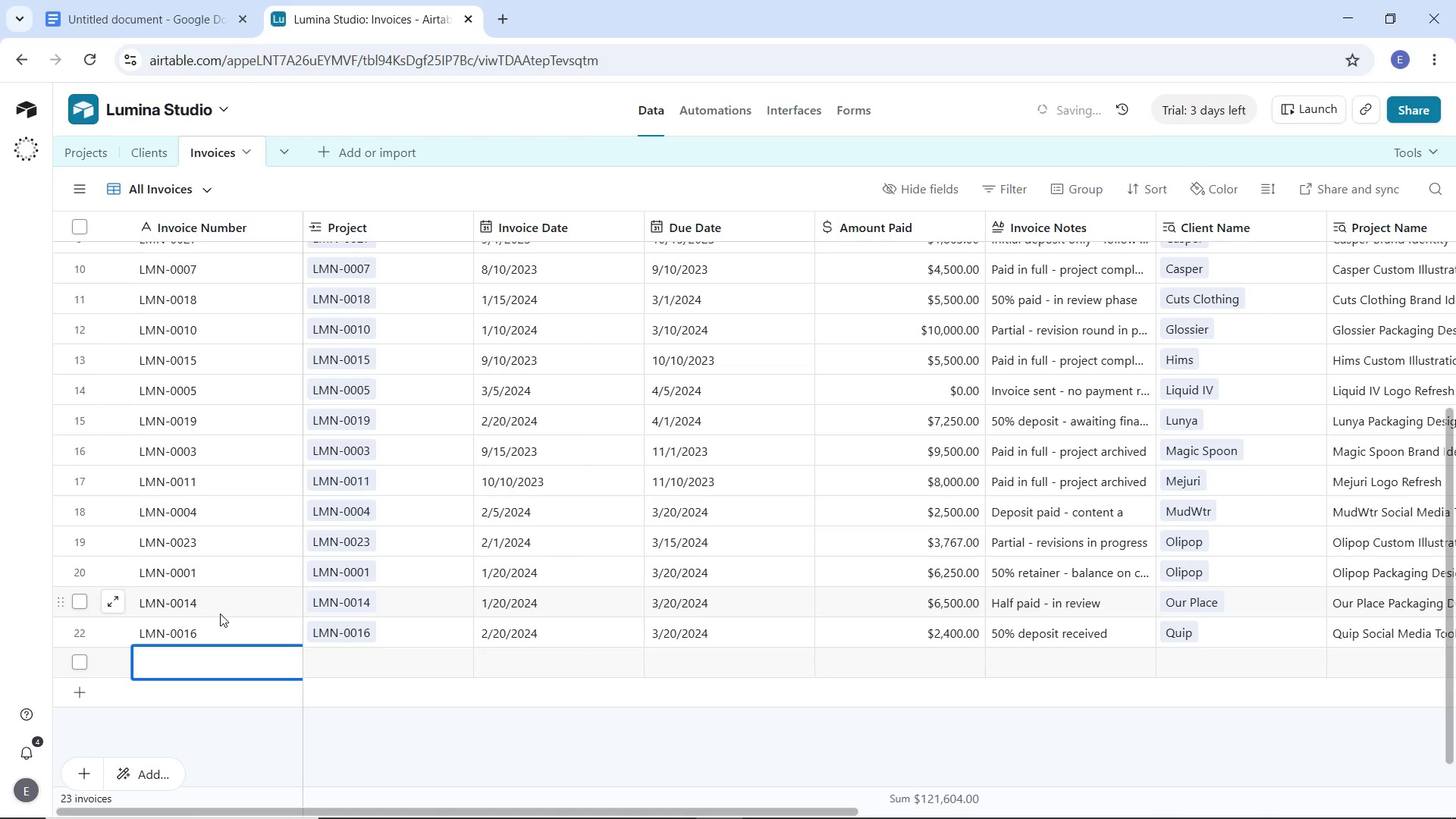 
type(LMN-0002)
 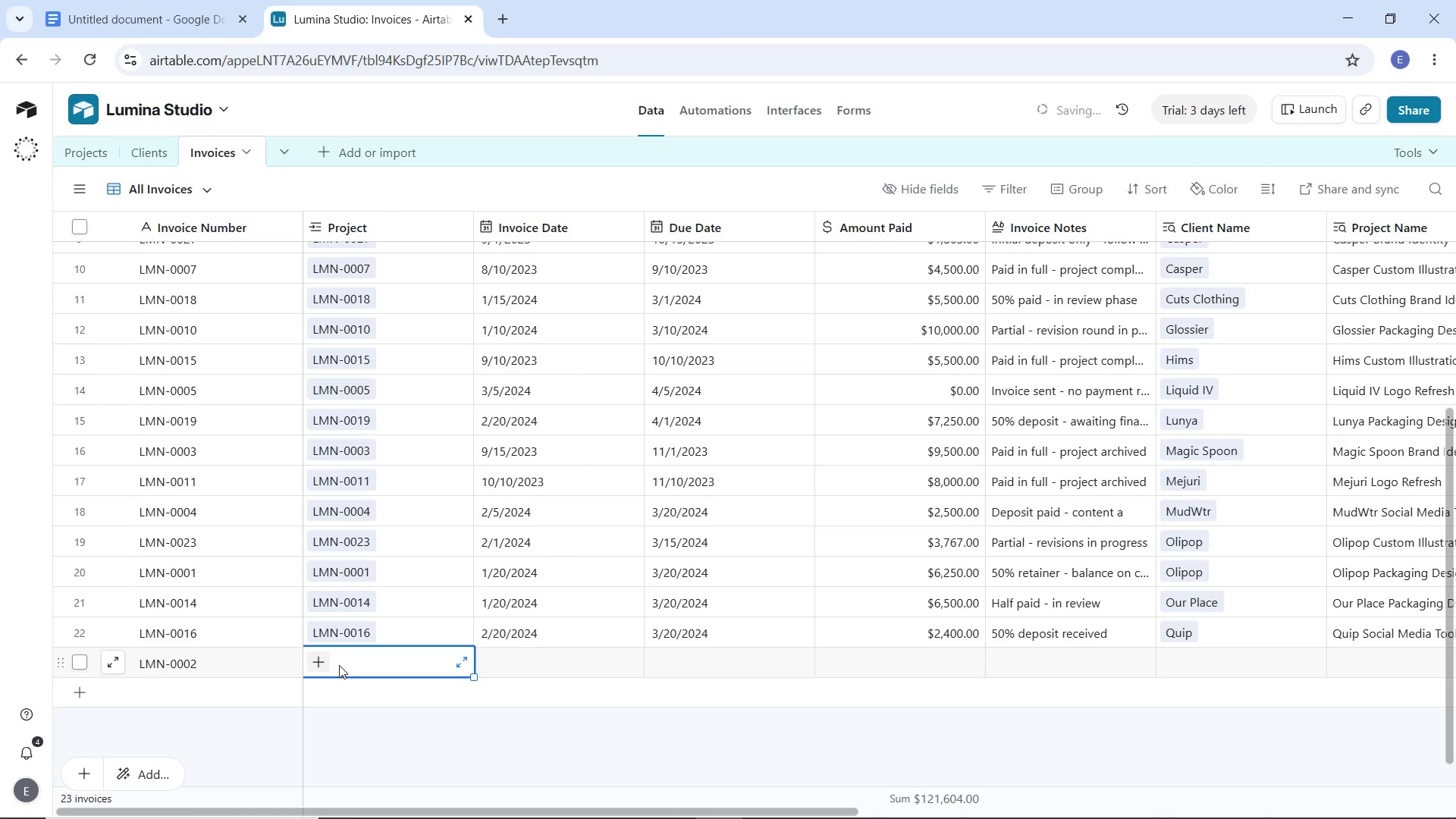 
left_click([324, 657])
 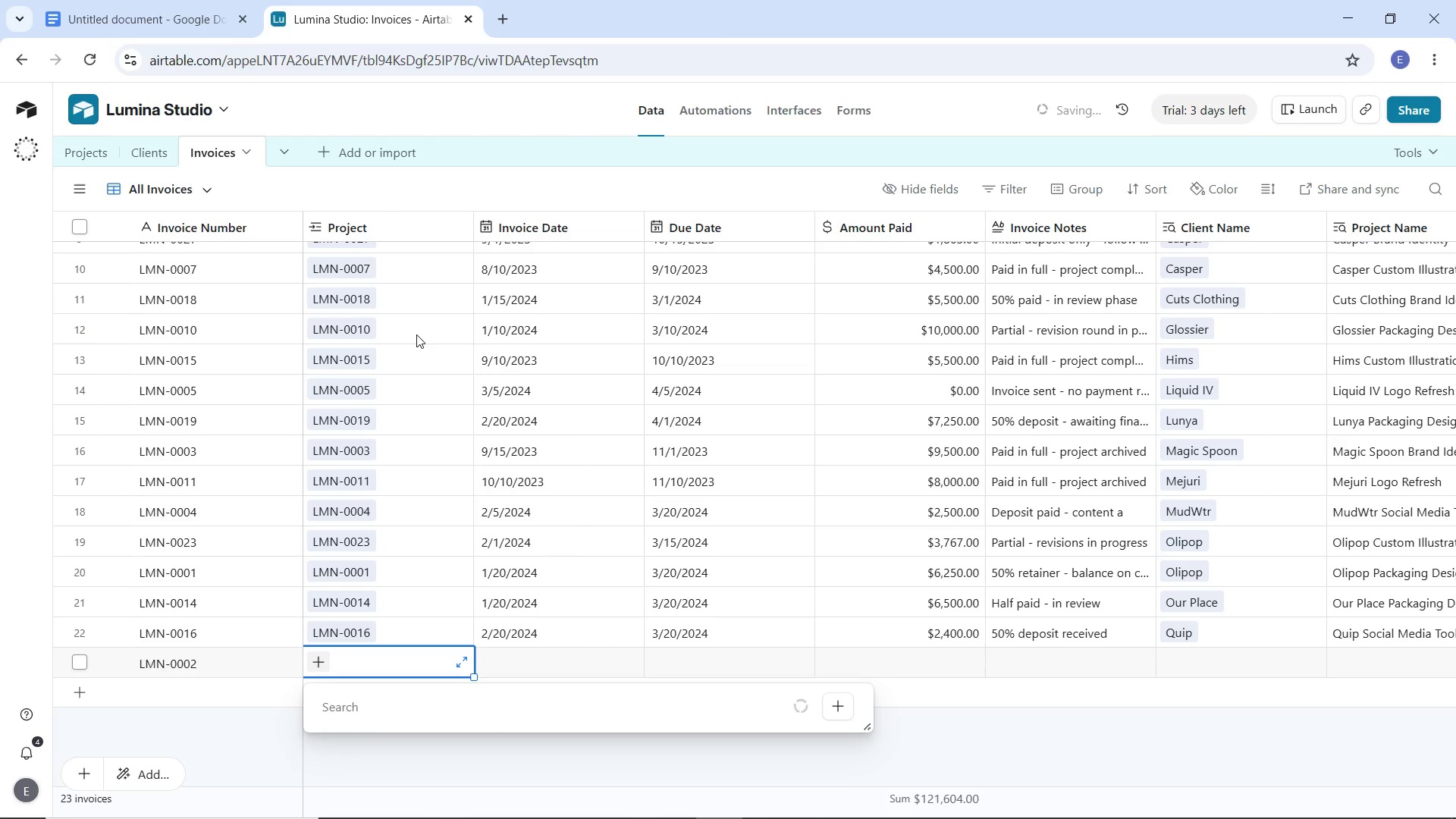 
mouse_move([833, 446])
 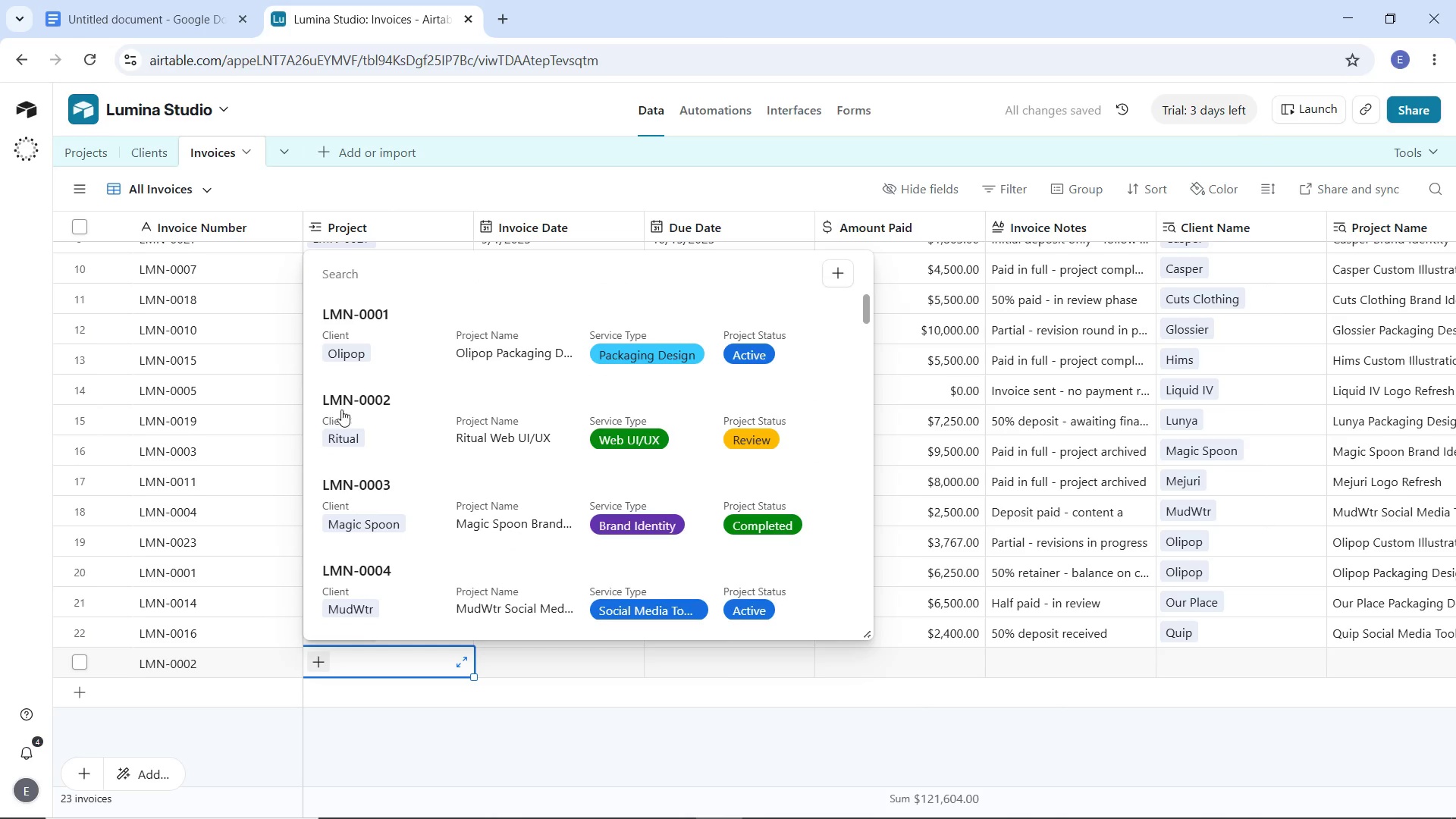 
left_click([354, 405])
 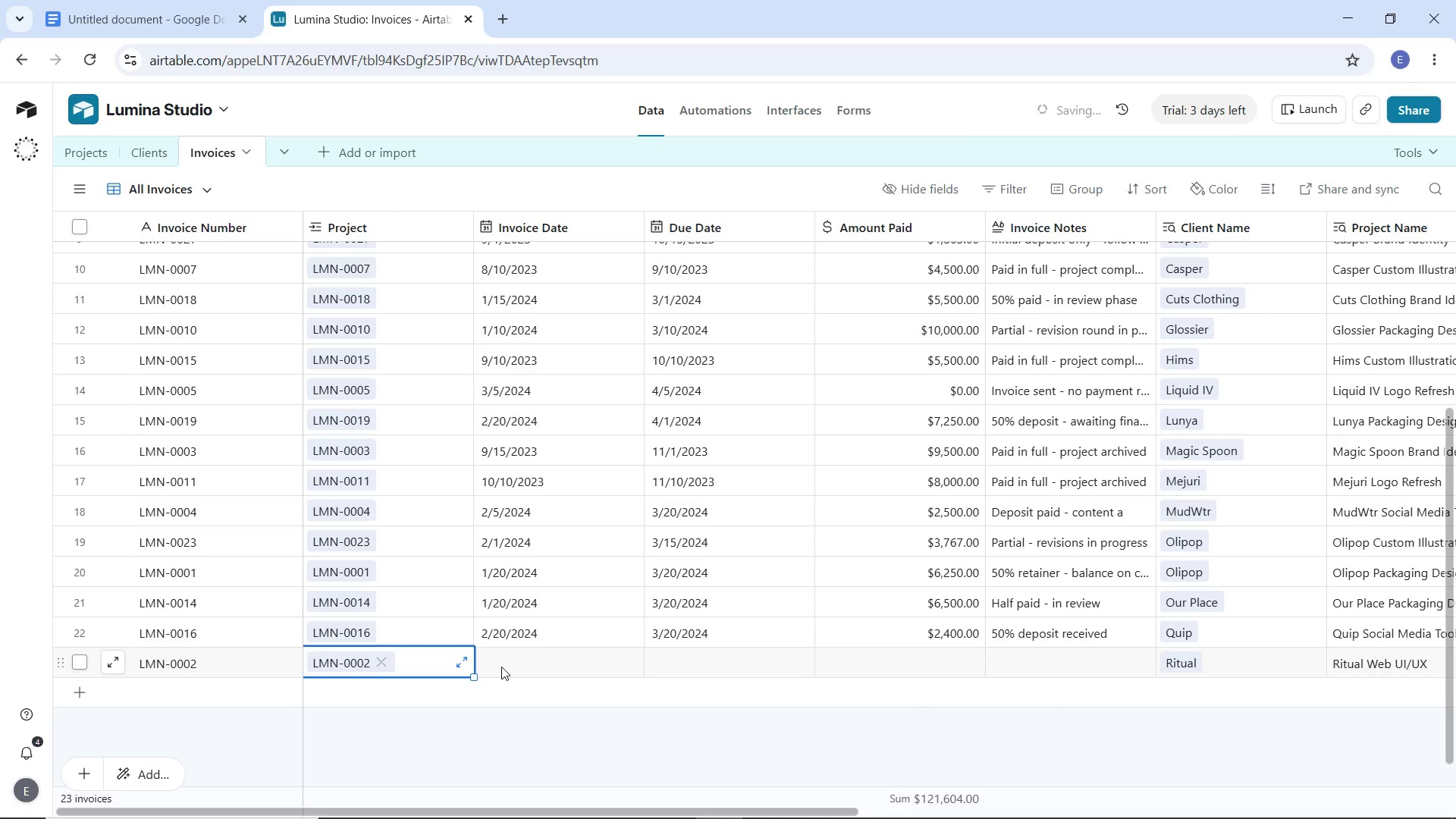 
double_click([501, 667])
 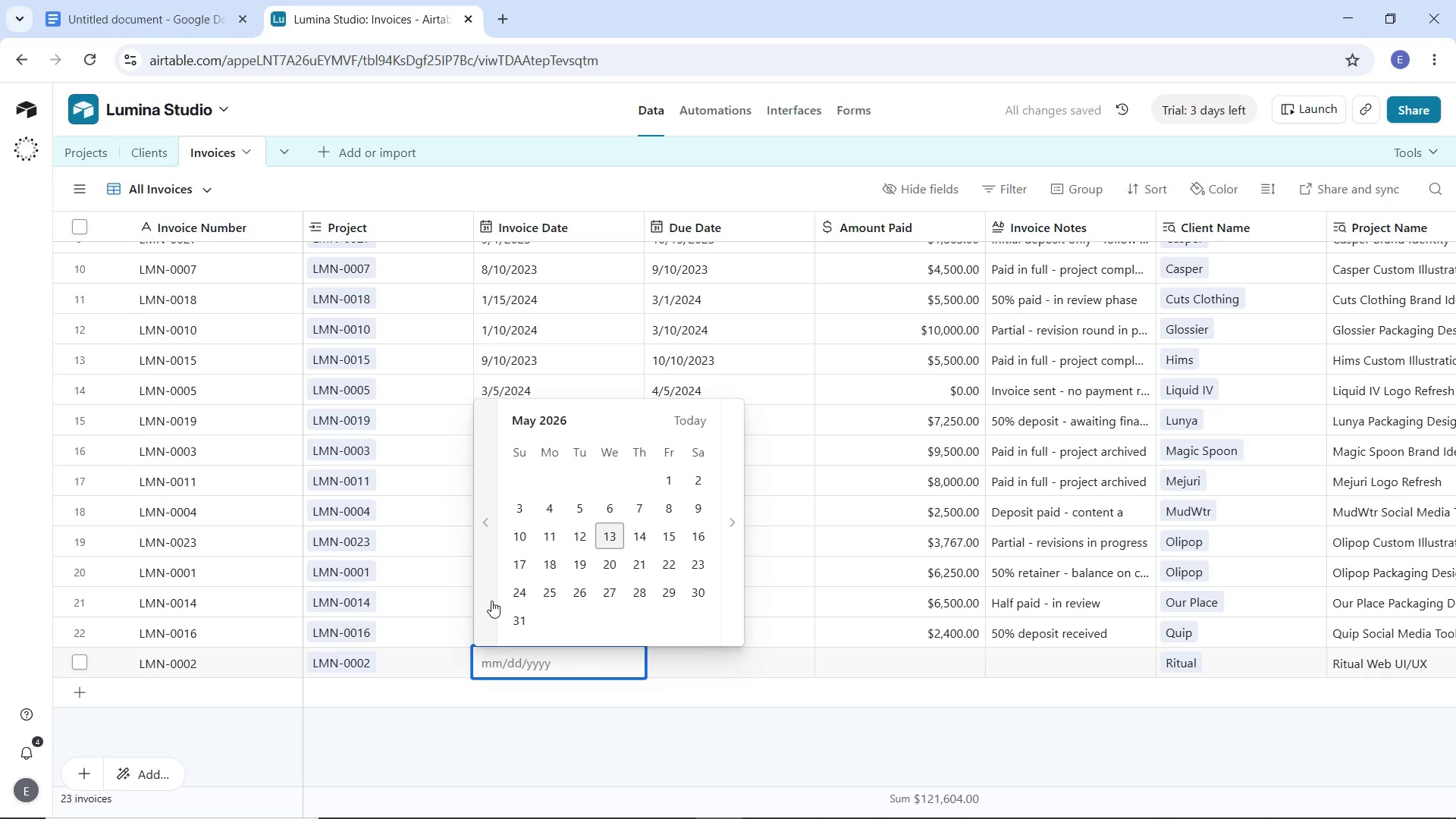 
double_click([491, 601])
 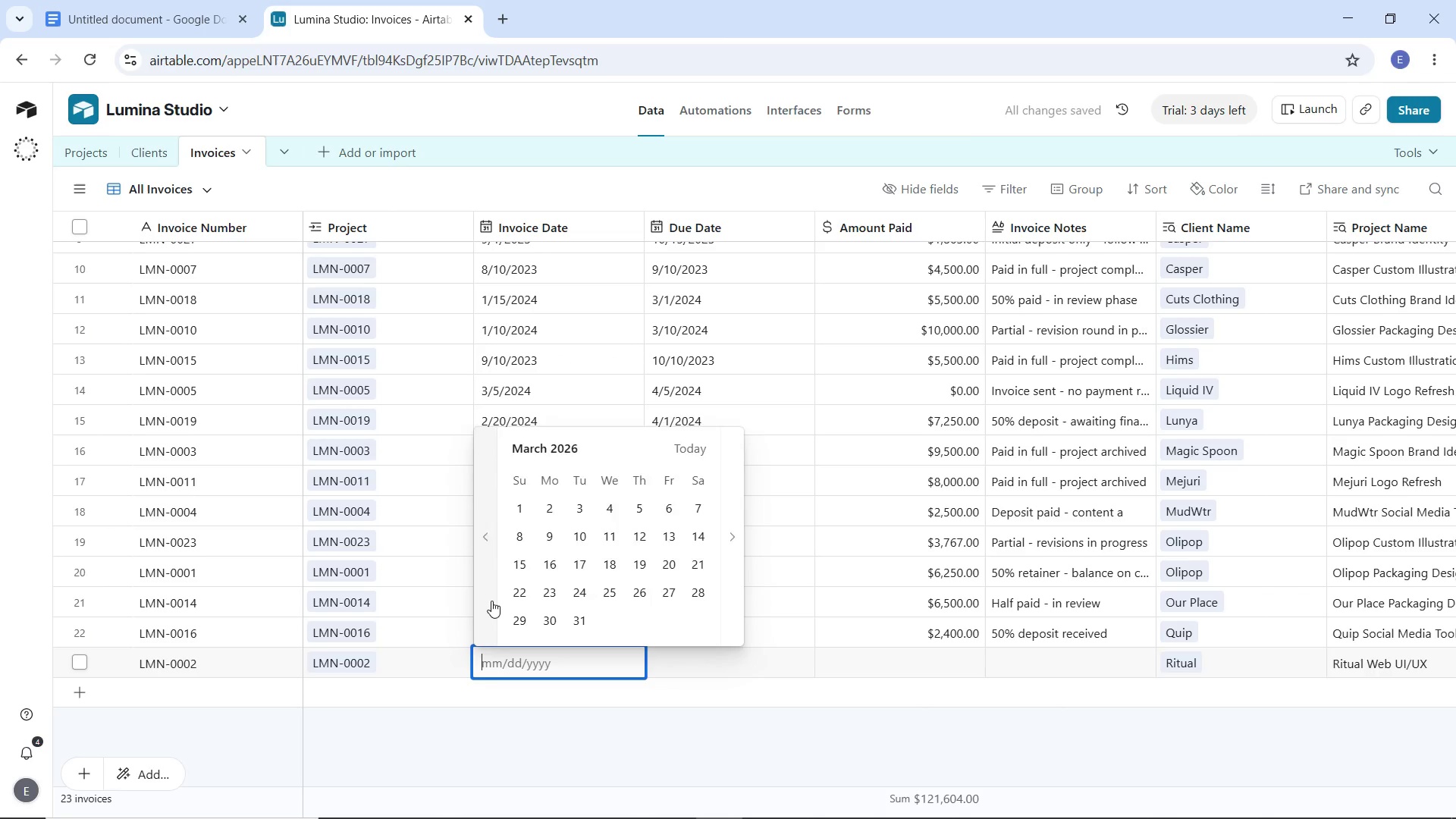 
triple_click([491, 601])
 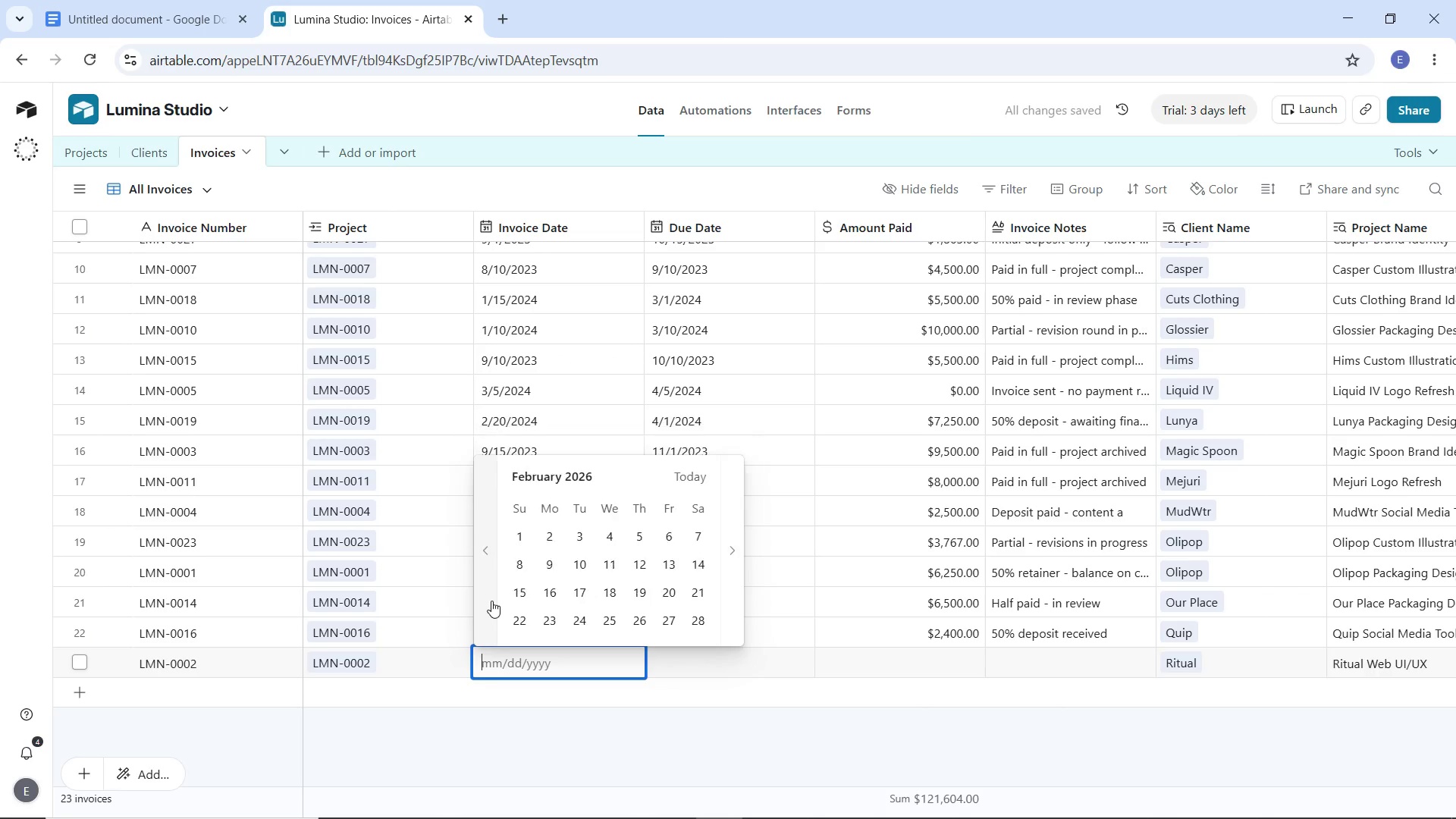 
triple_click([491, 601])
 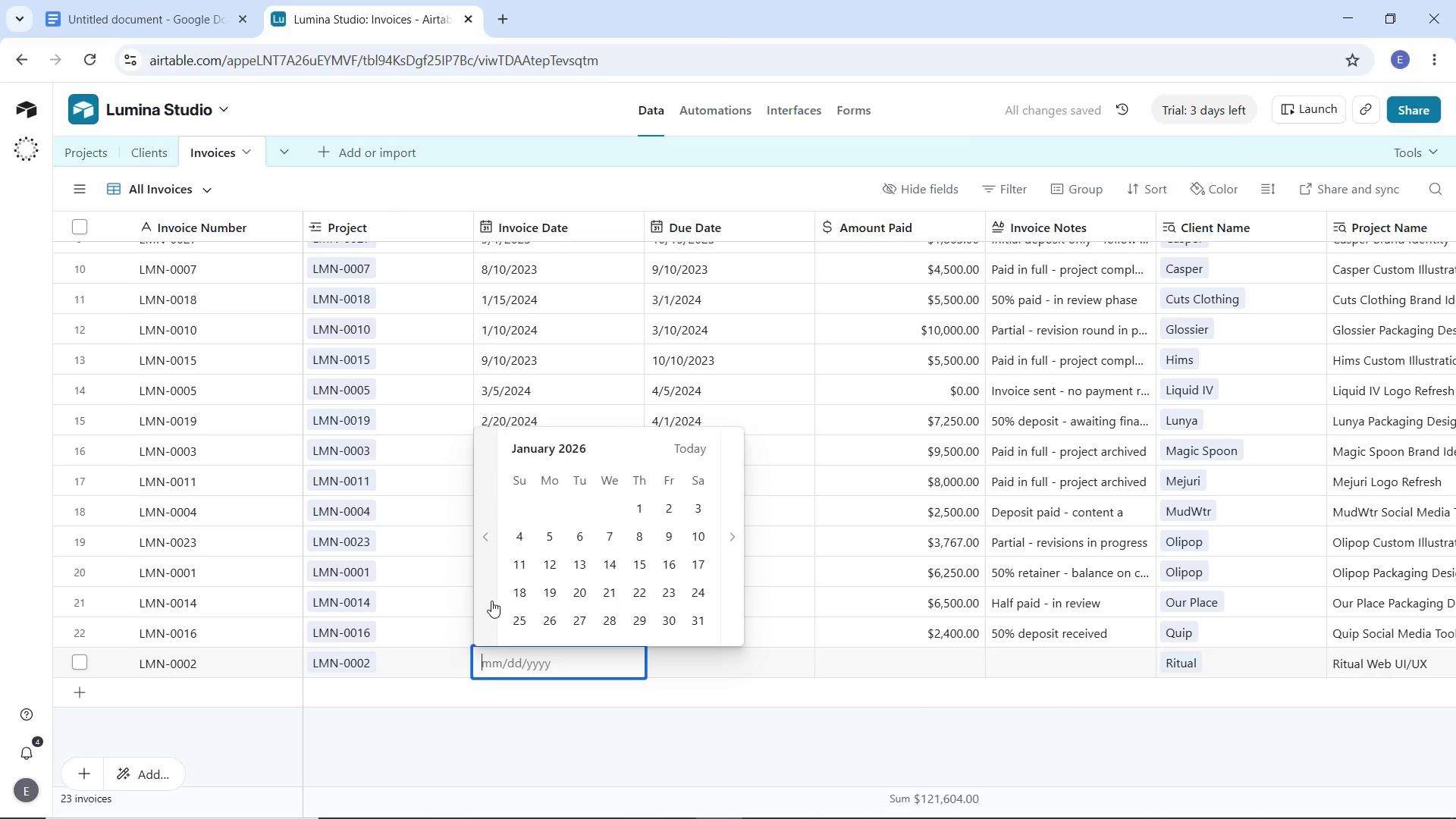 
triple_click([491, 601])
 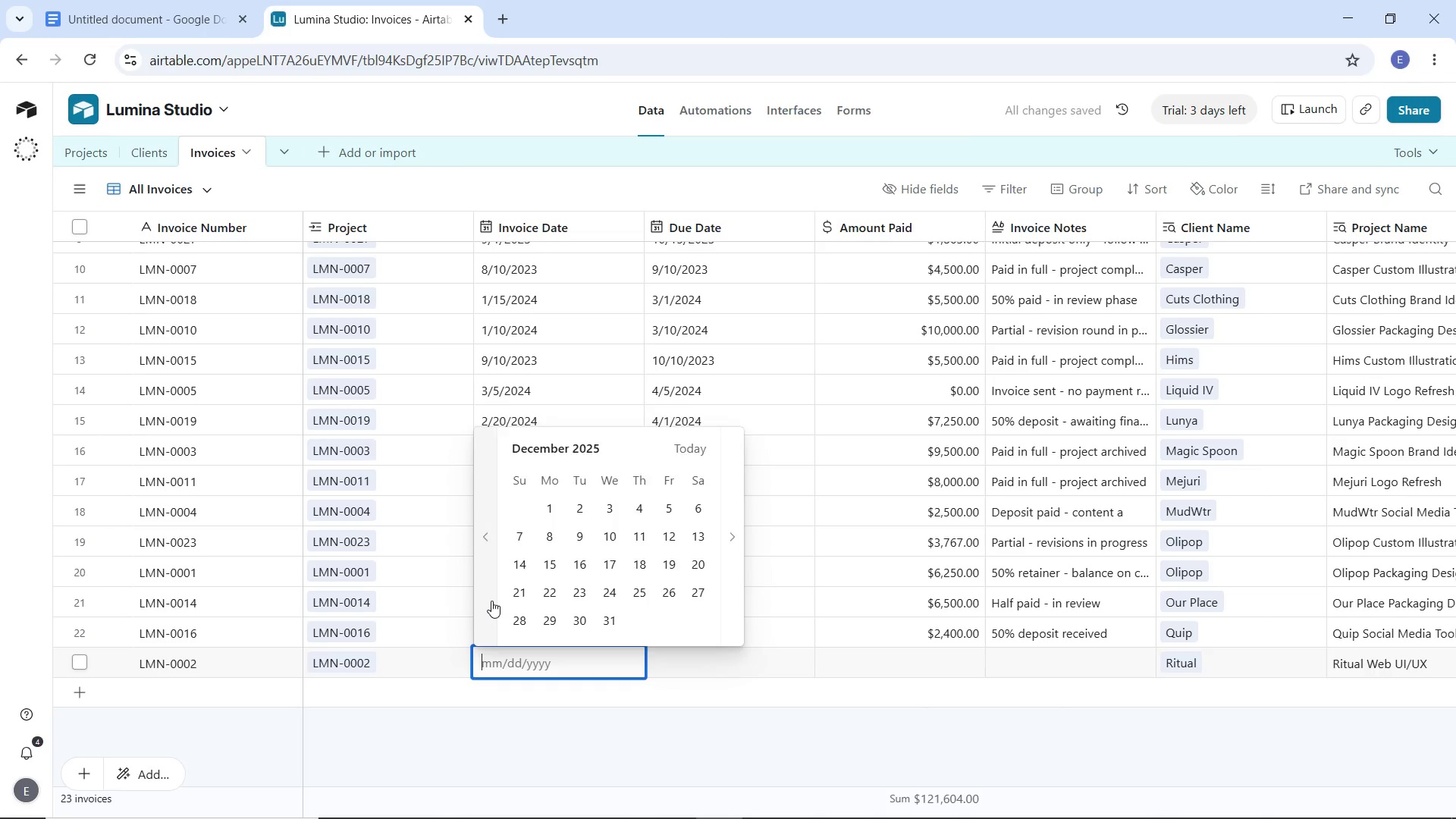 
triple_click([491, 601])
 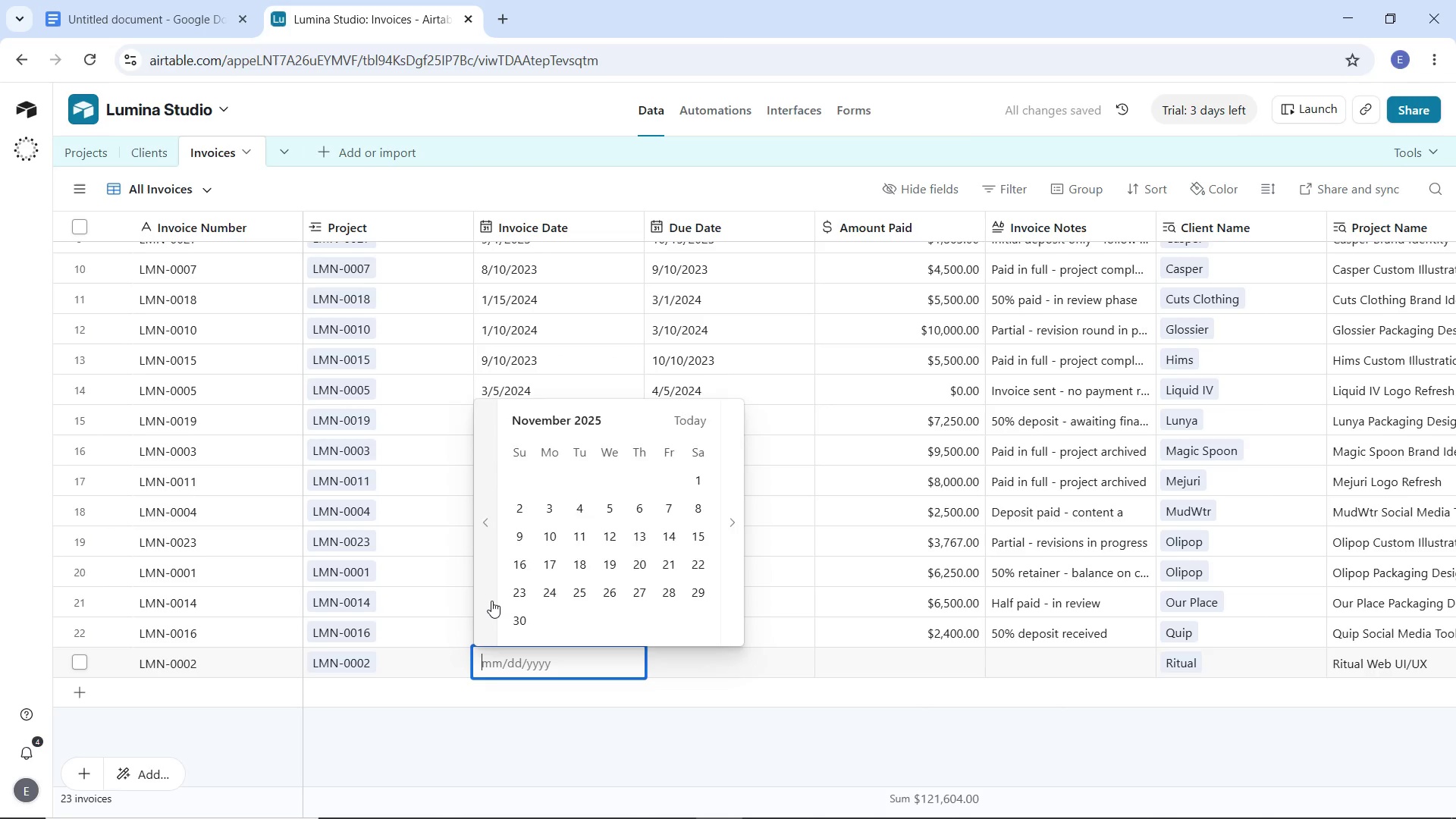 
triple_click([491, 601])
 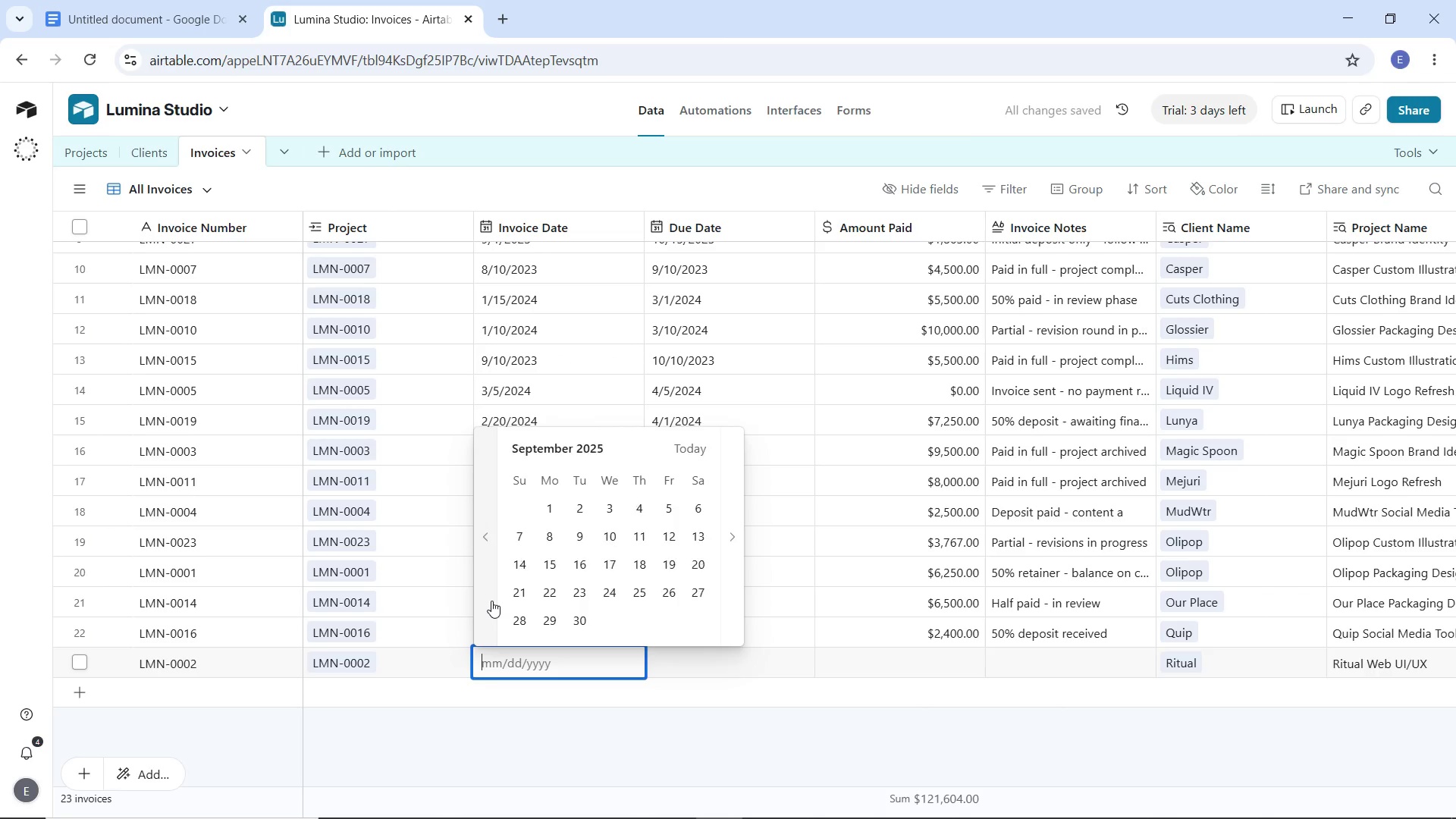 
triple_click([491, 601])
 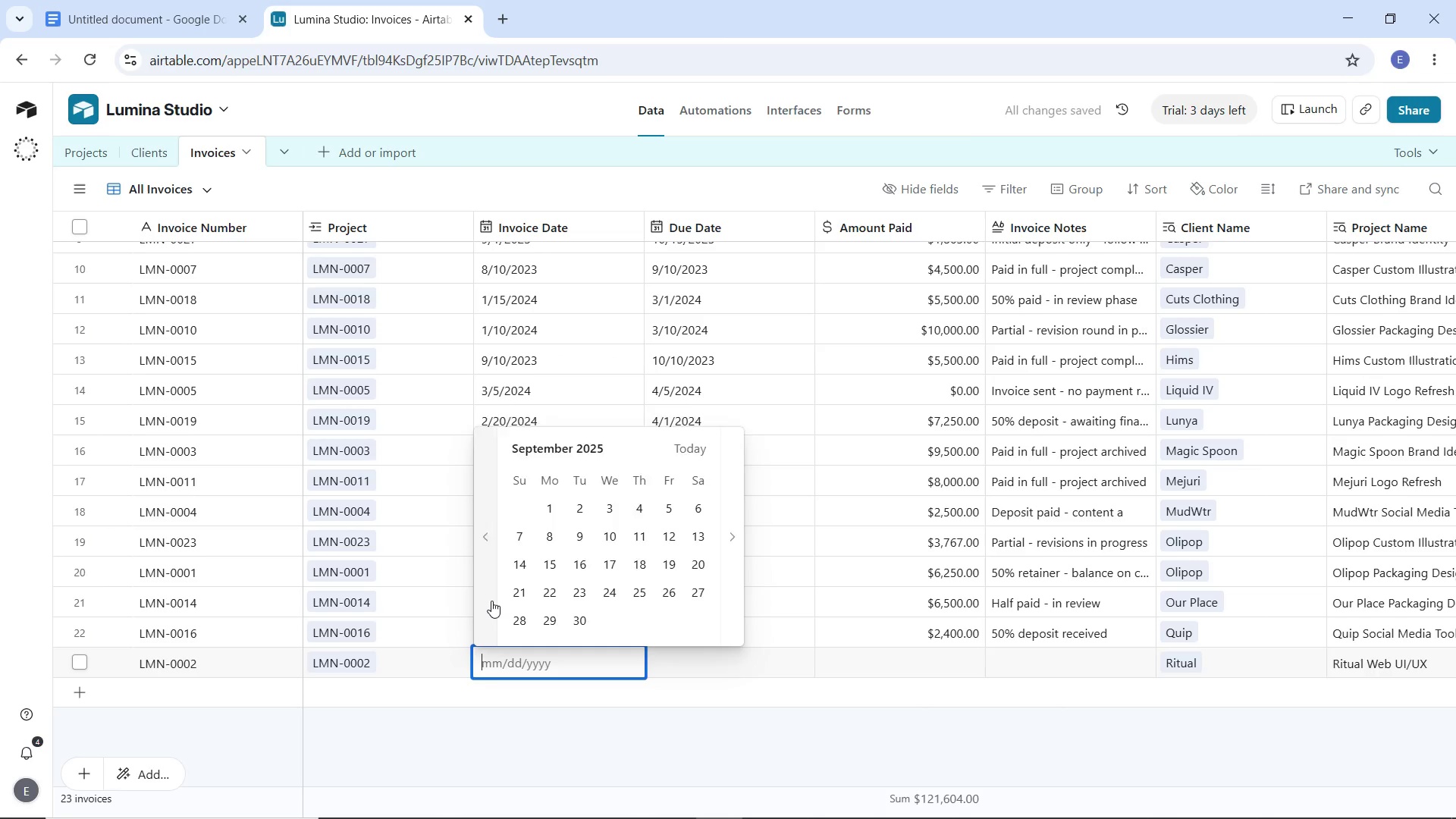 
triple_click([491, 601])
 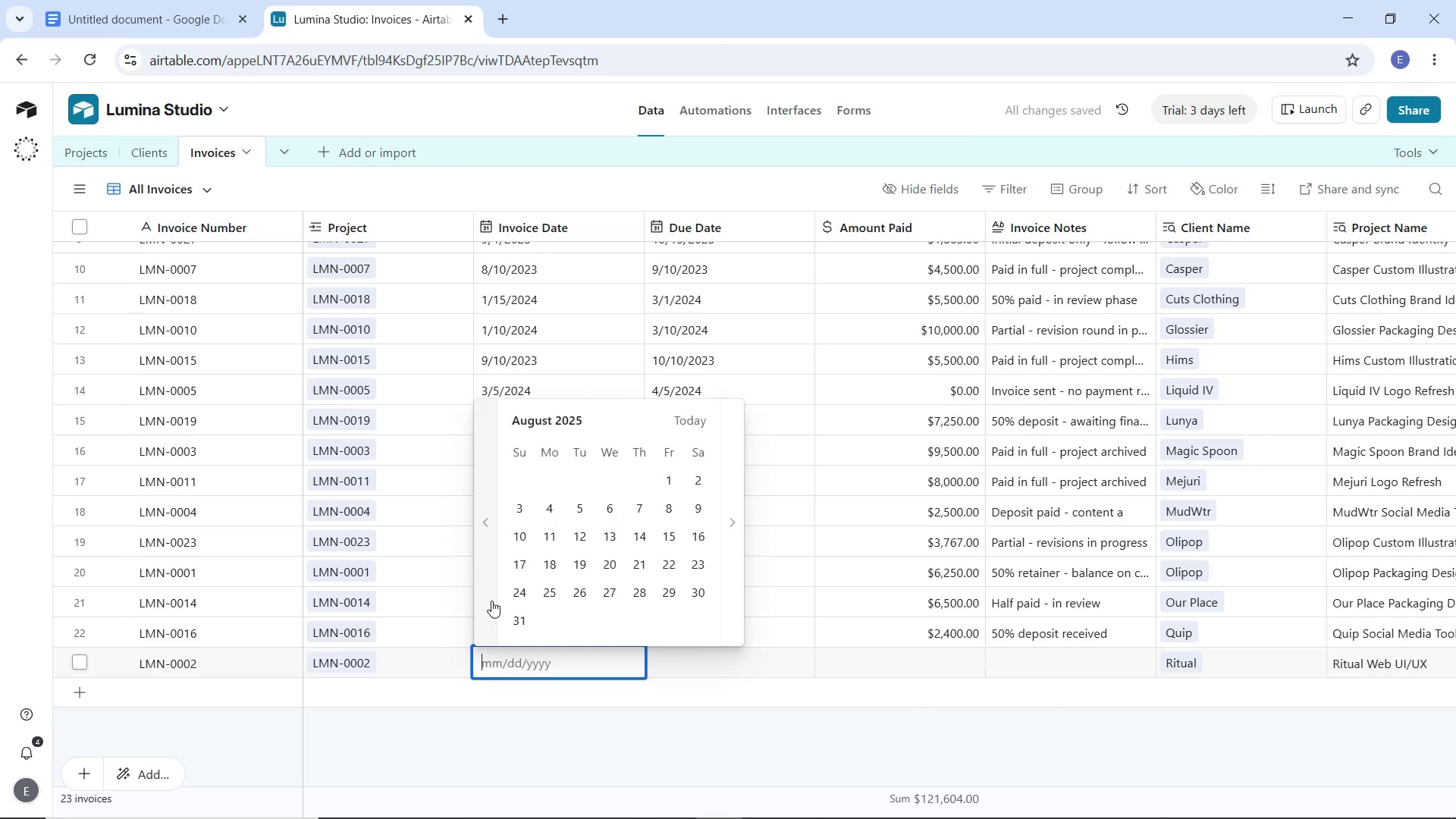 
triple_click([491, 601])
 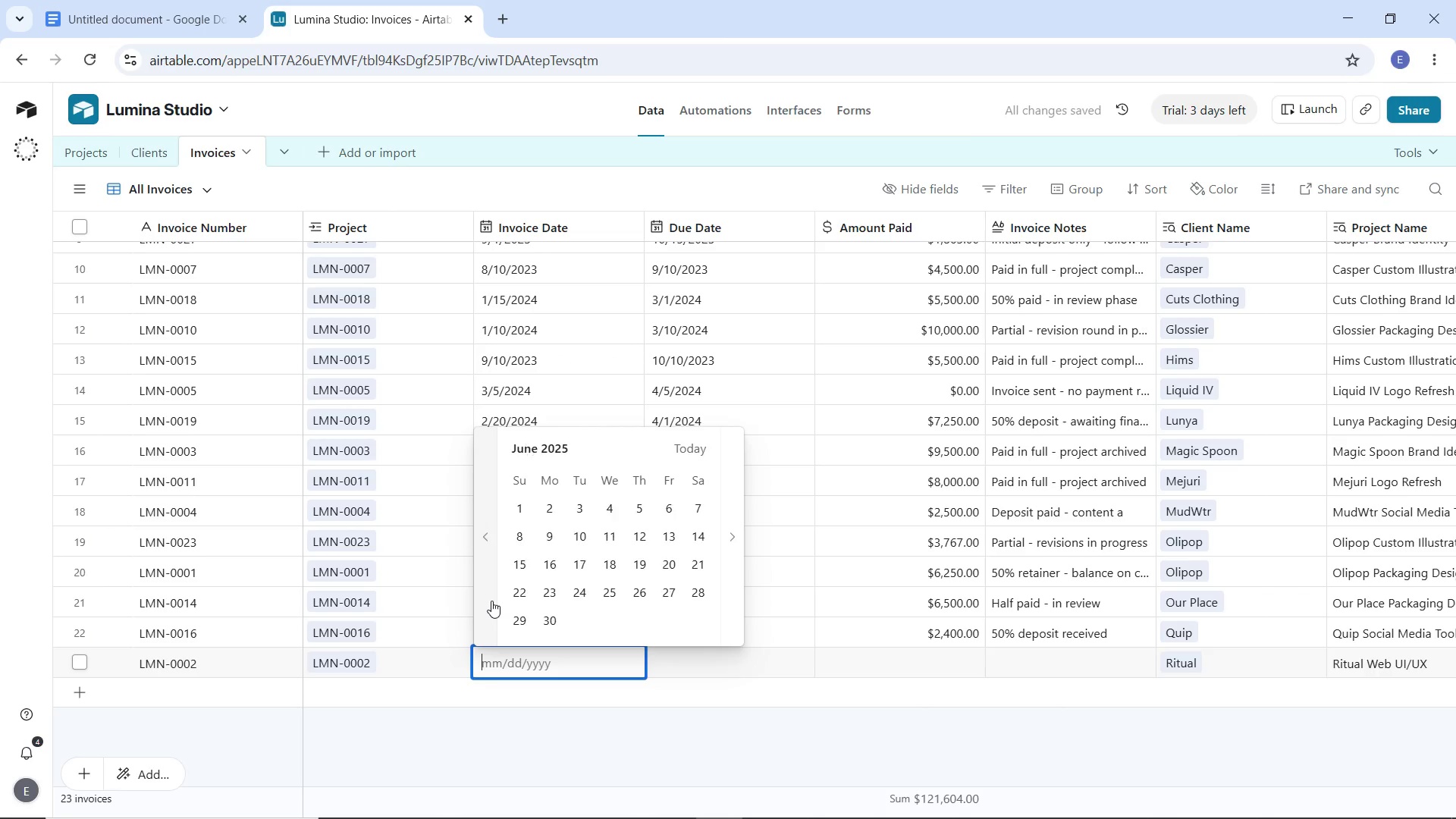 
triple_click([491, 601])
 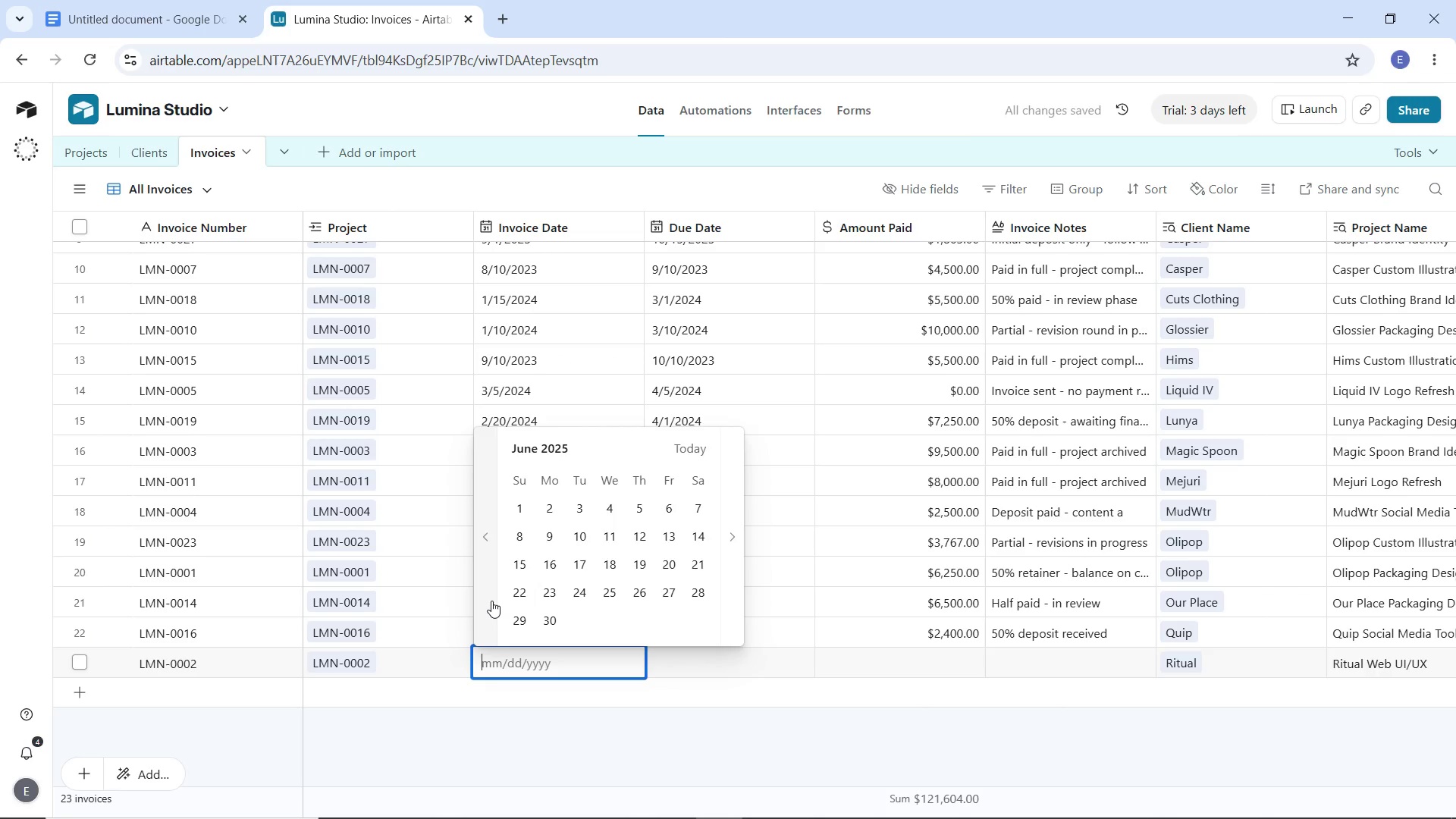 
triple_click([491, 601])
 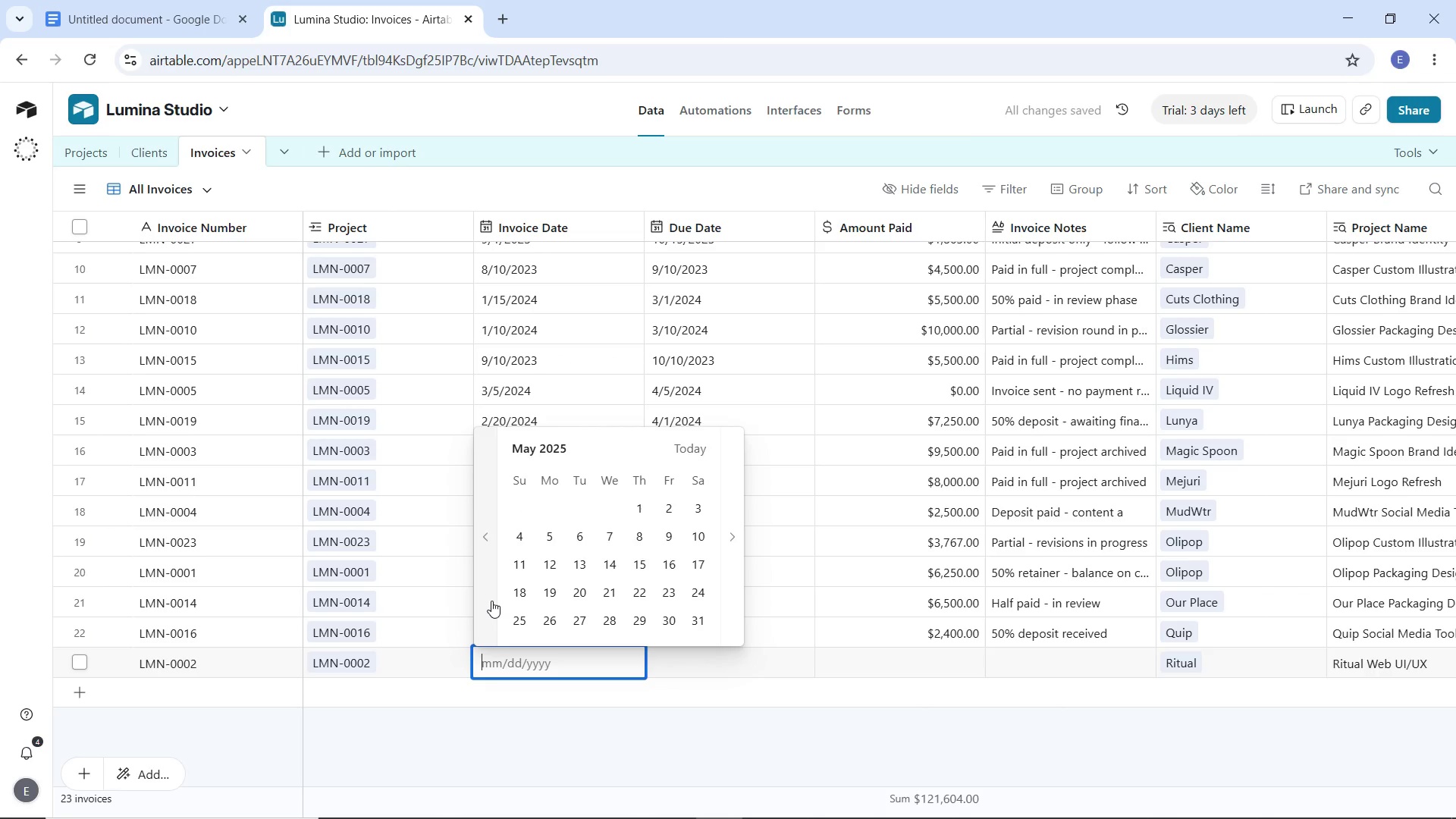 
triple_click([491, 601])
 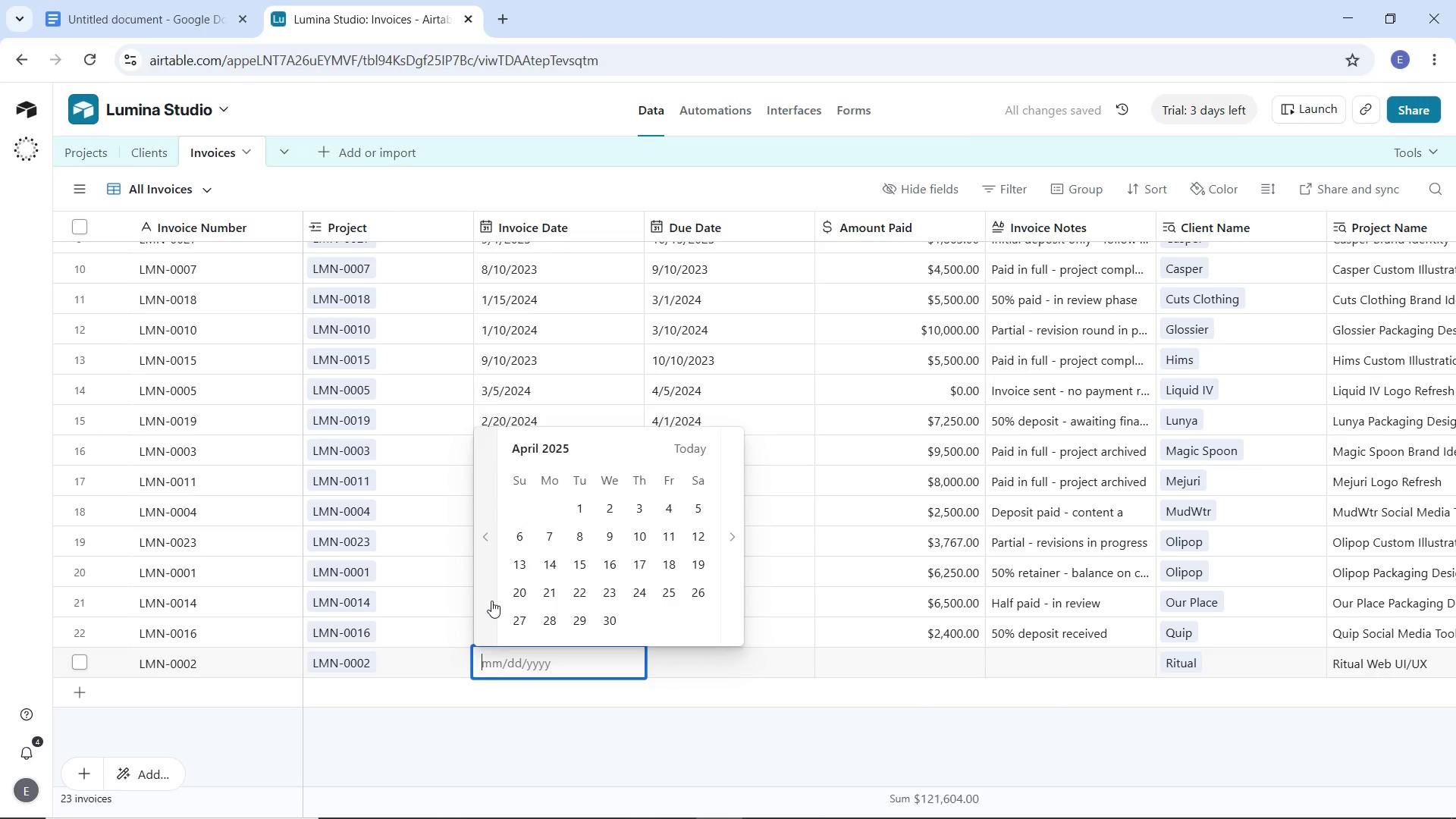 
triple_click([491, 601])
 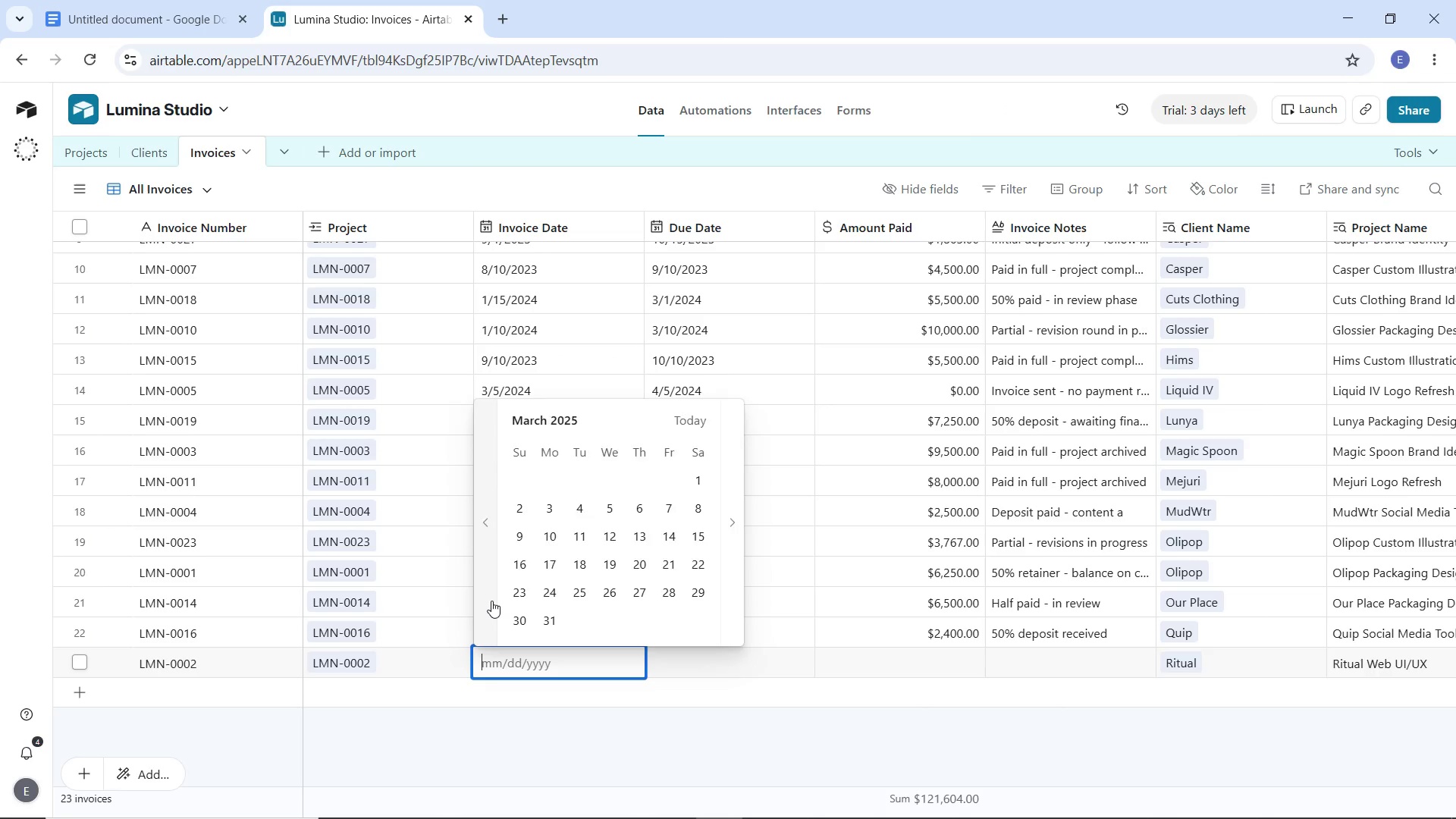 
triple_click([491, 601])
 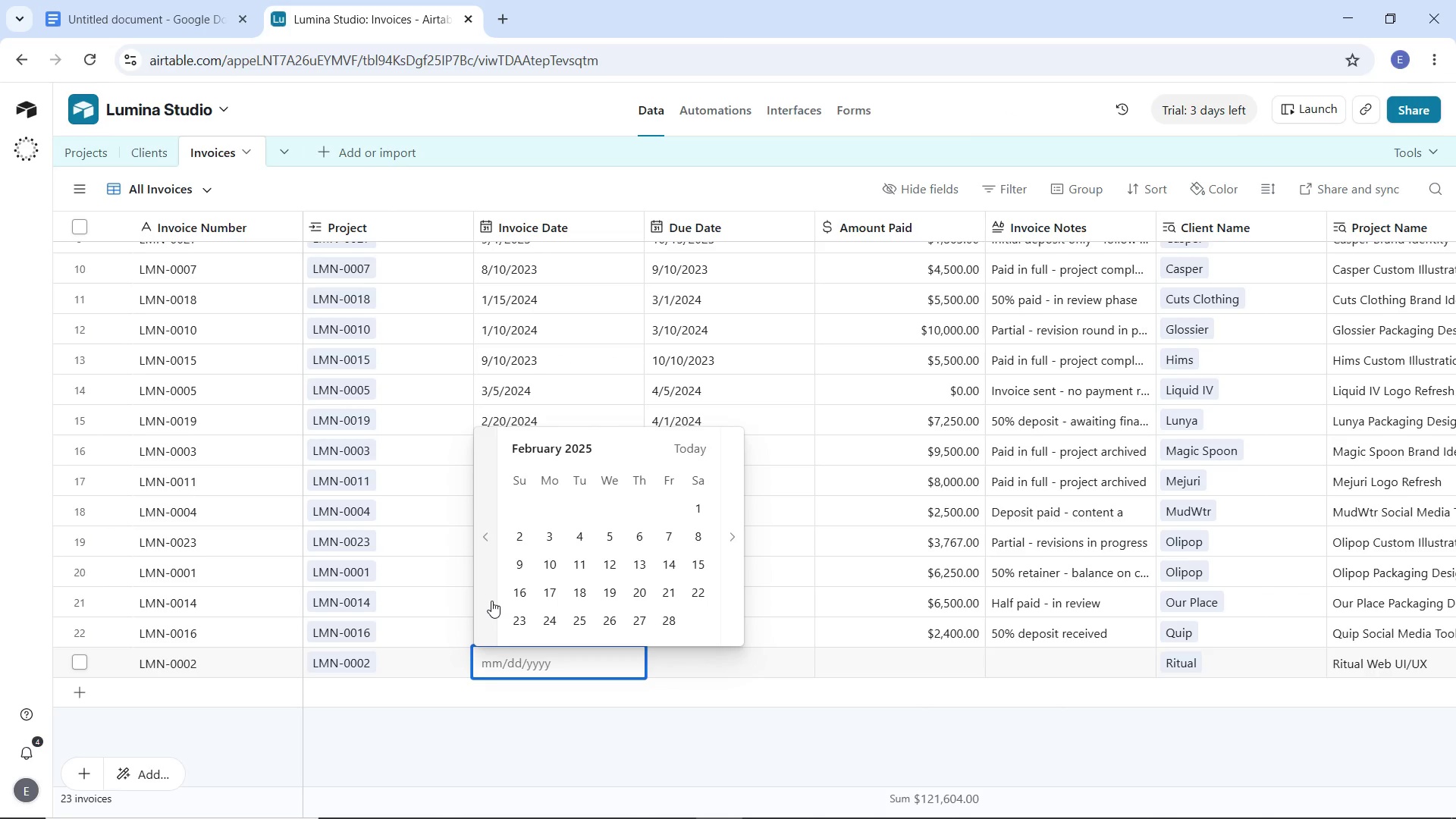 
triple_click([491, 601])
 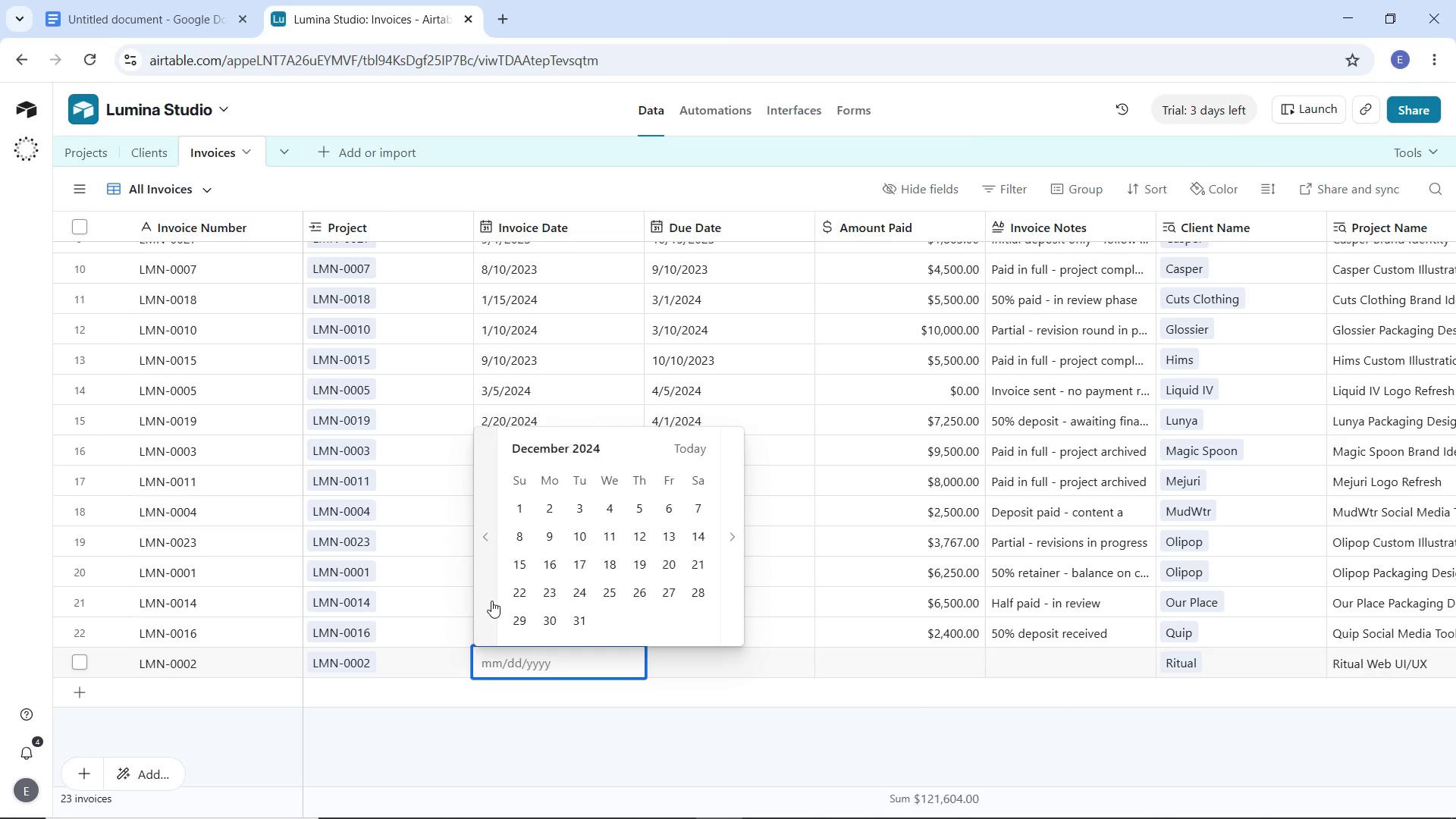 
triple_click([491, 601])
 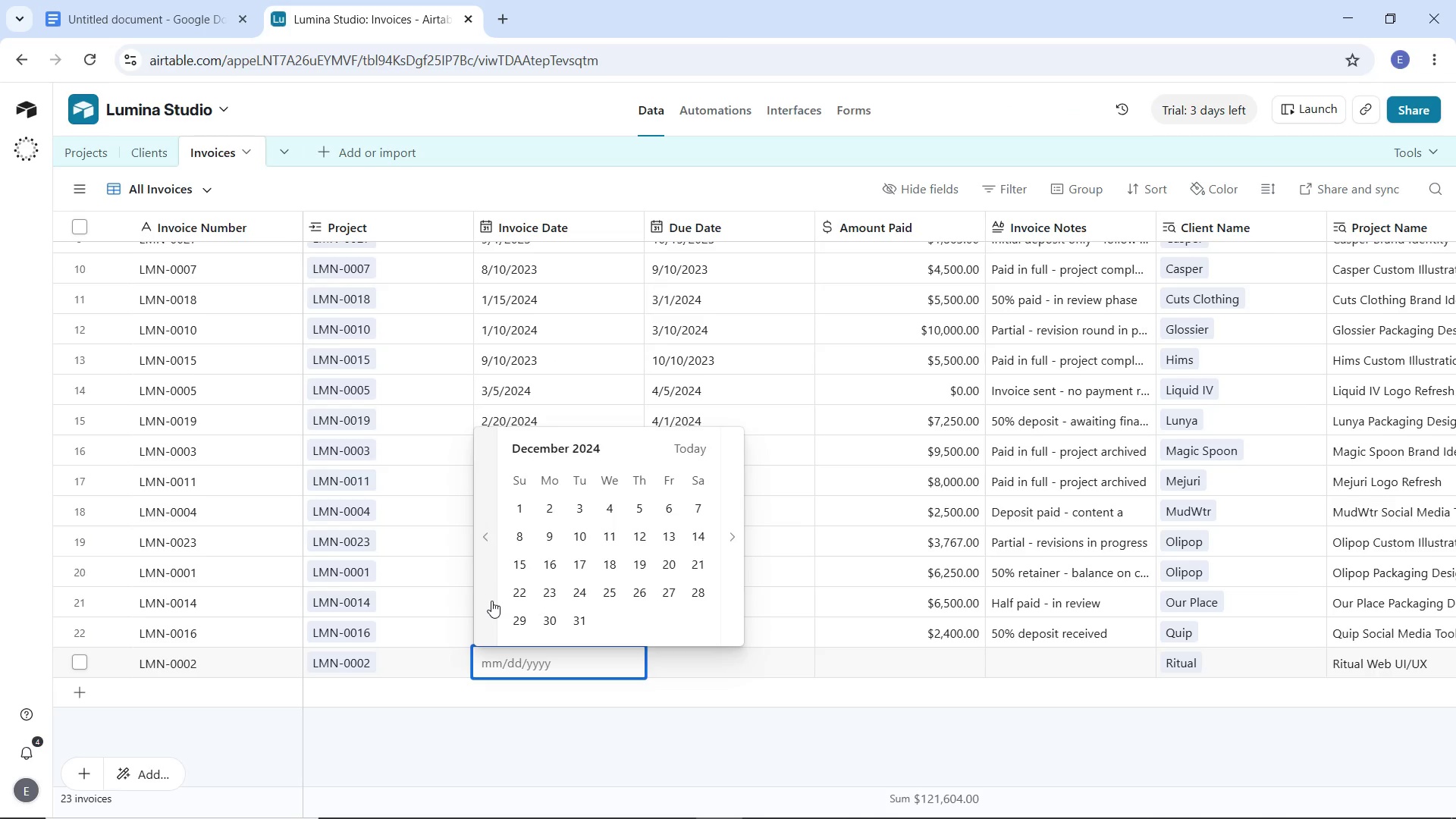 
triple_click([491, 601])
 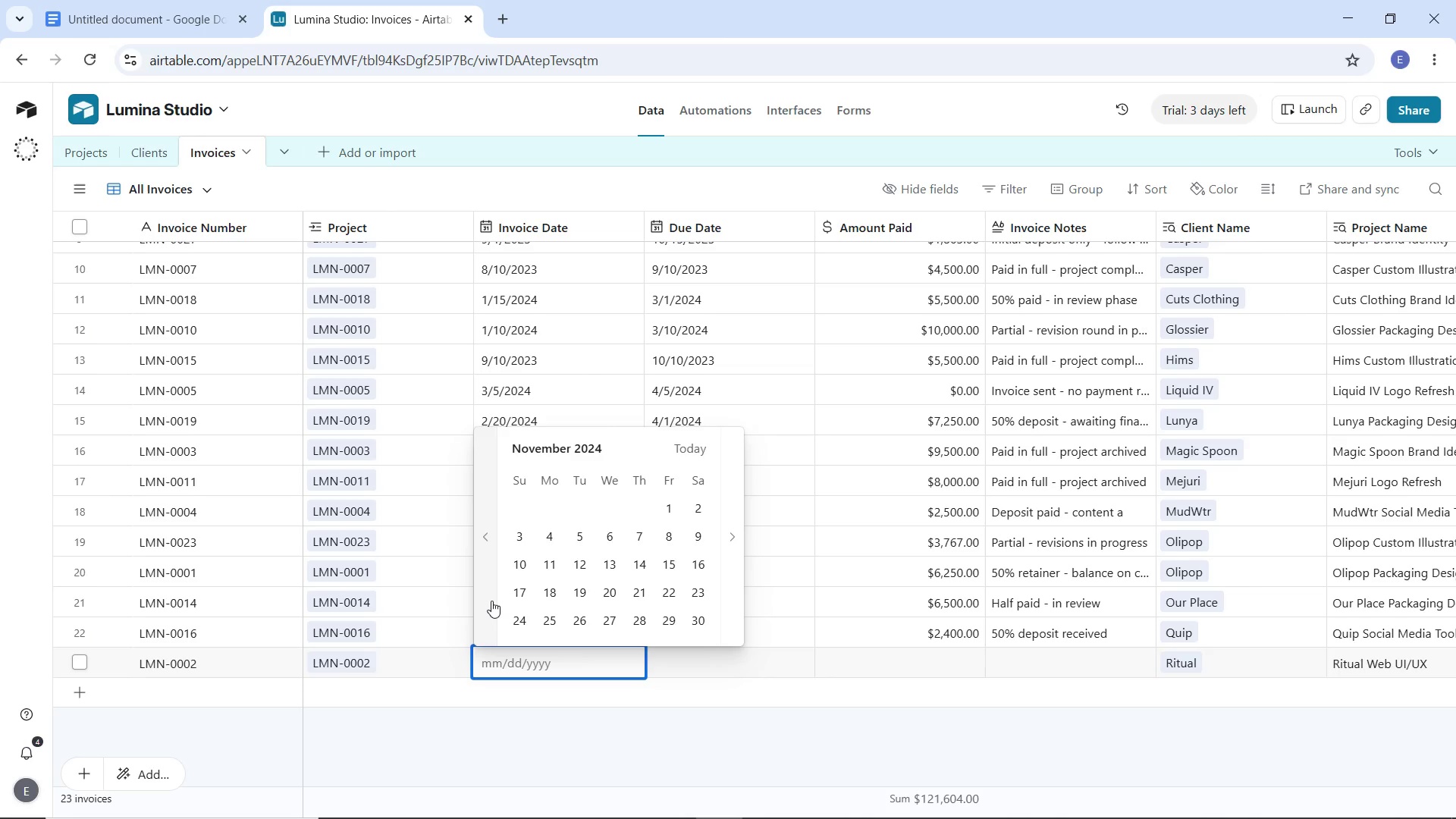 
triple_click([491, 601])
 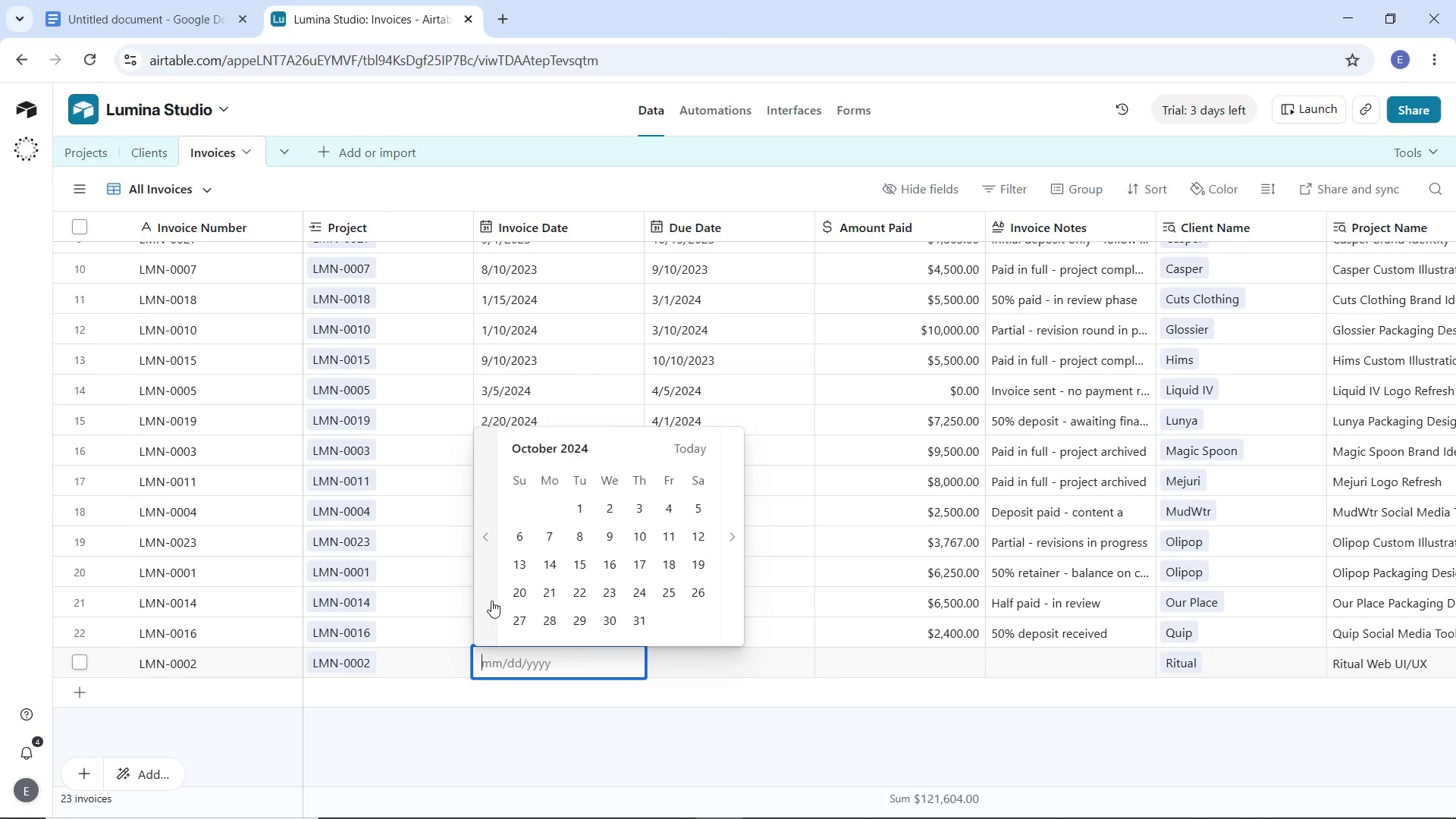 
triple_click([491, 601])
 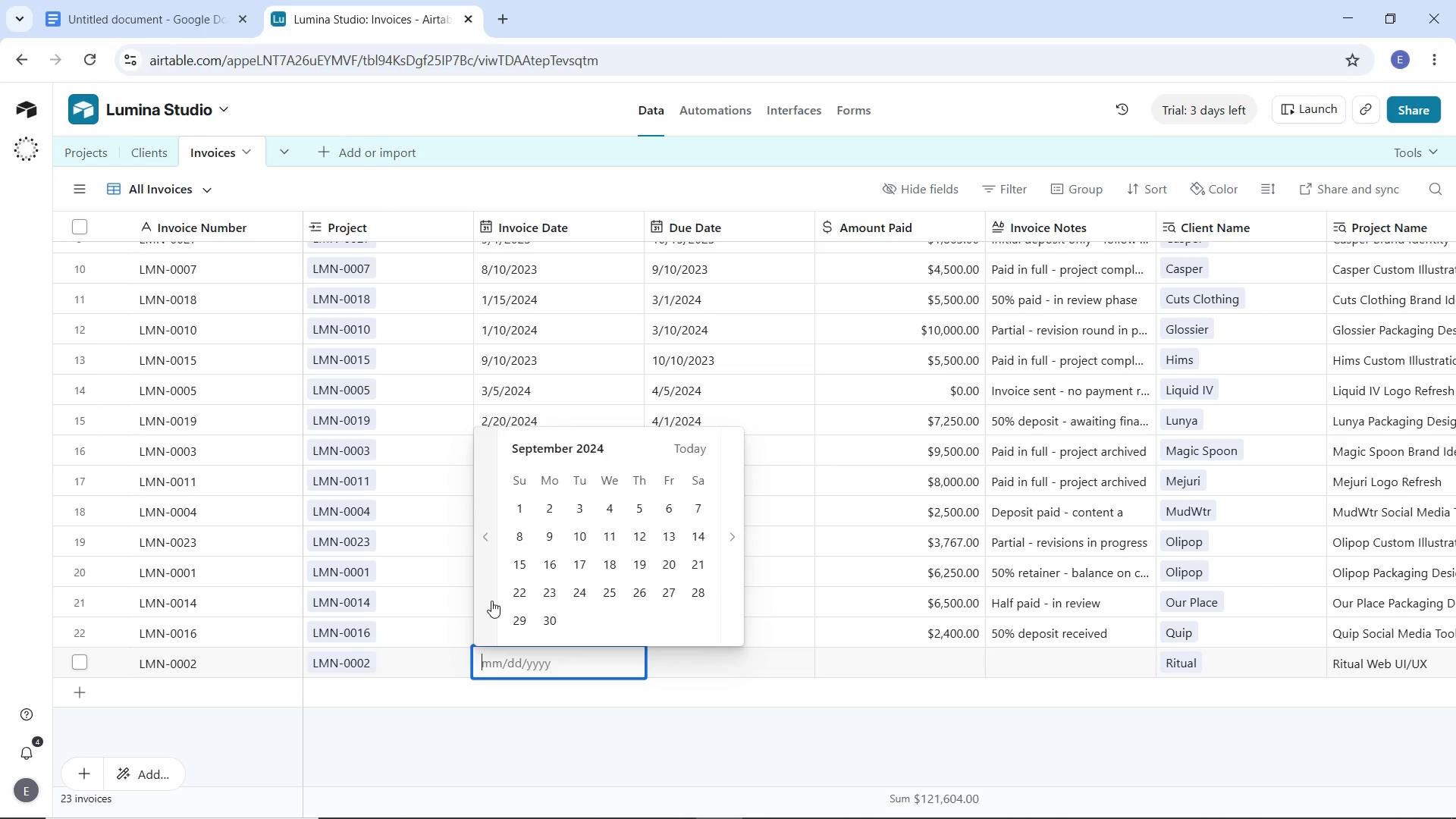 
triple_click([491, 601])
 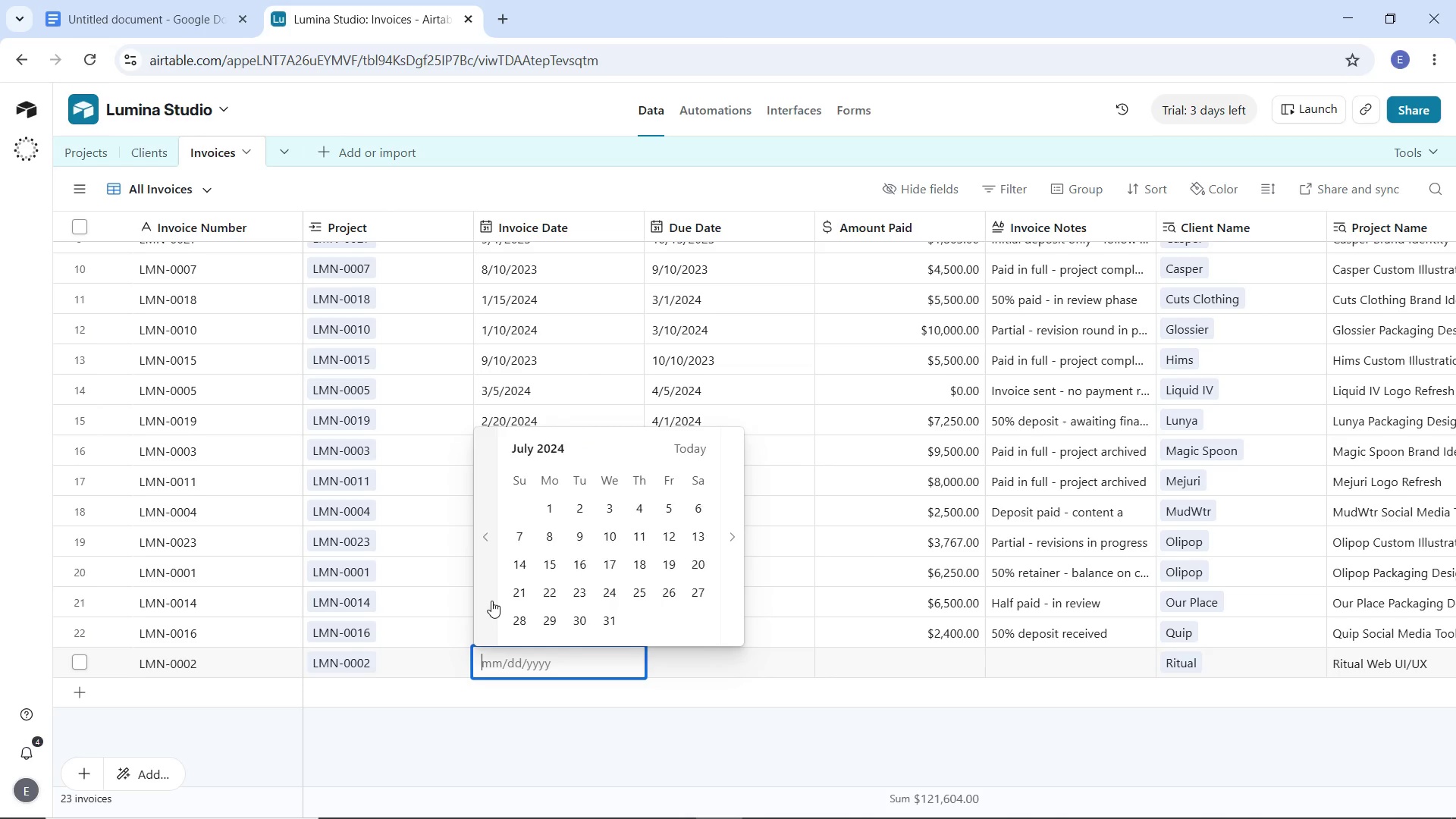 
triple_click([491, 601])
 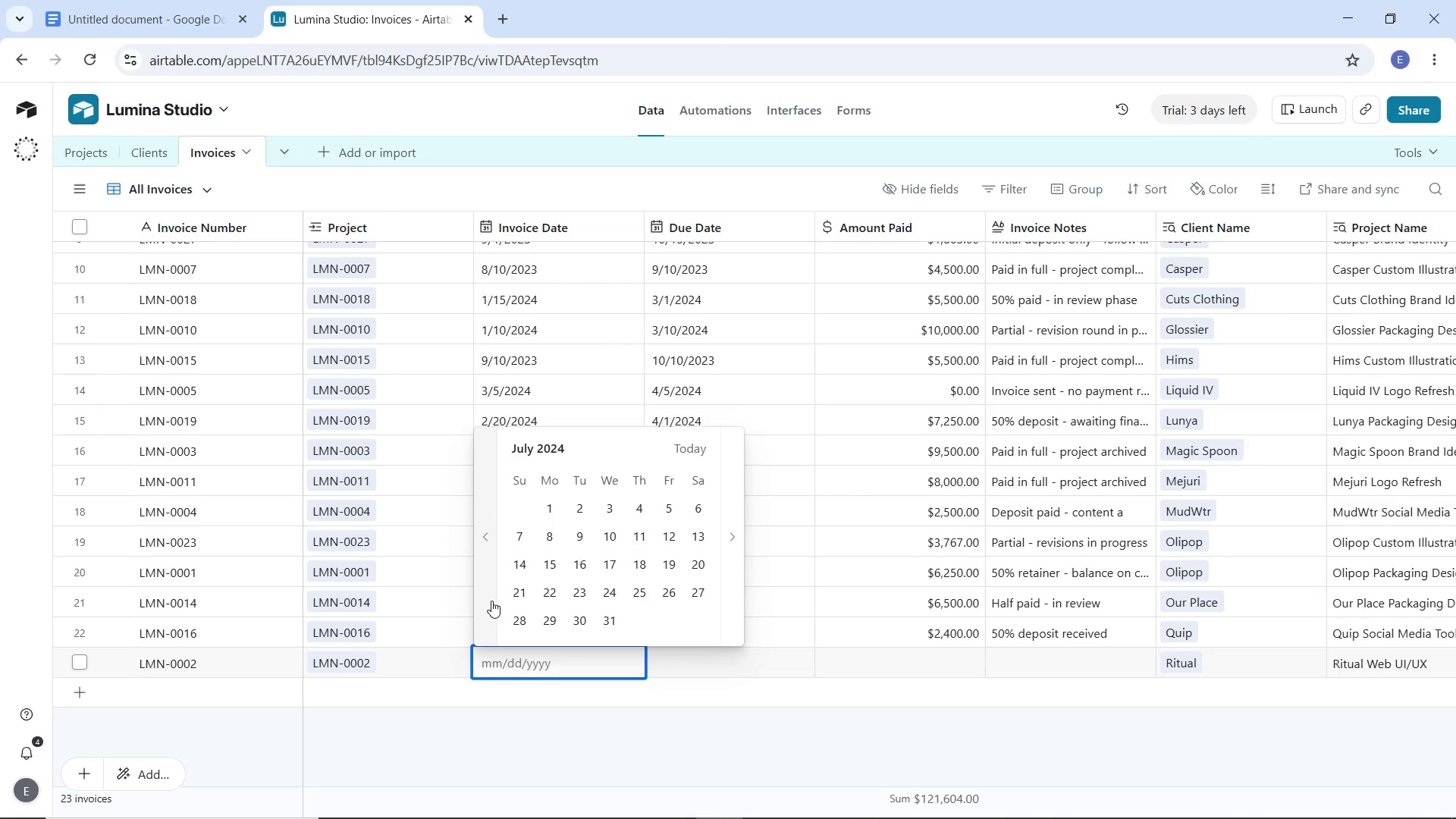 
triple_click([491, 601])
 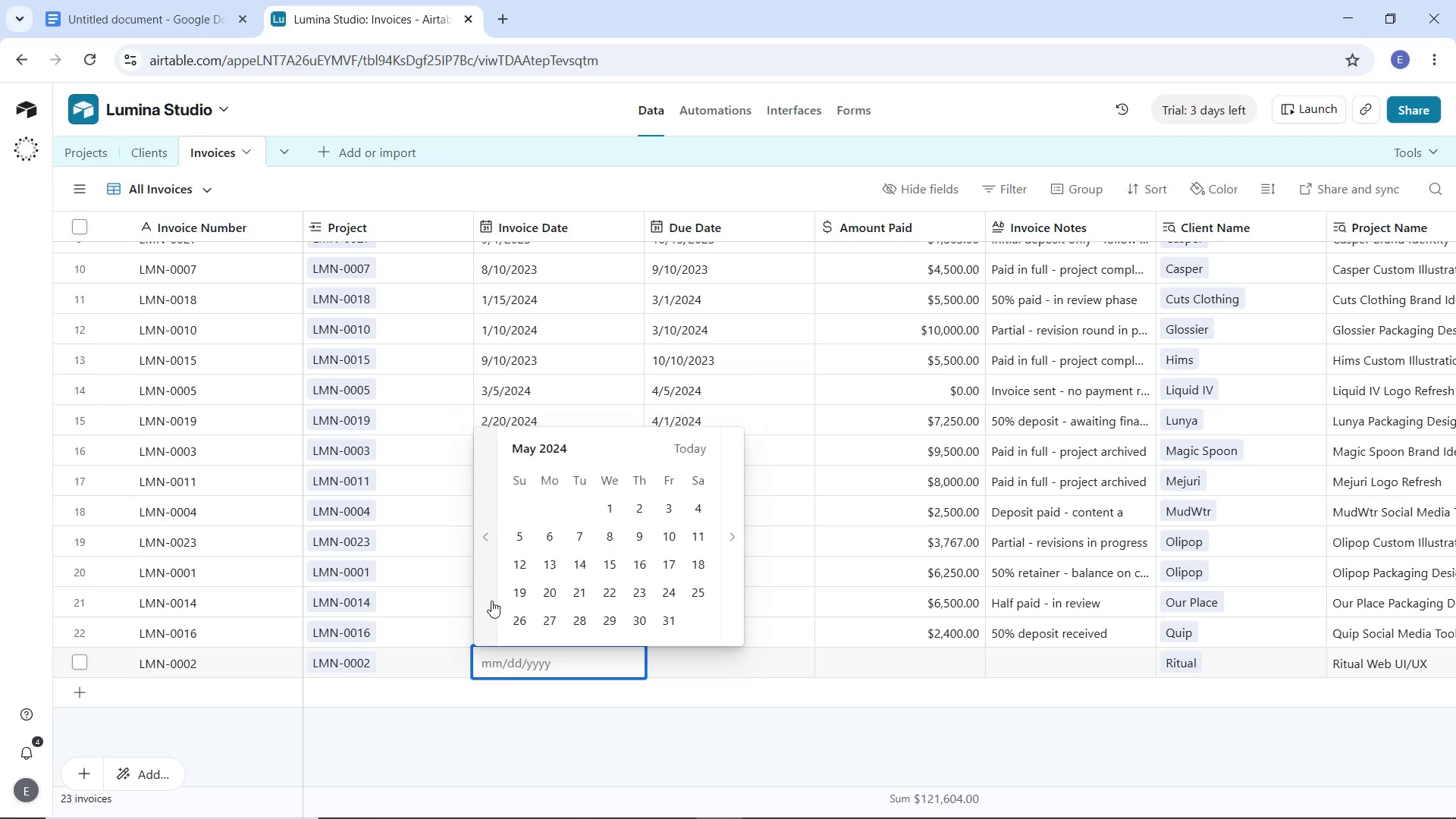 
triple_click([491, 601])
 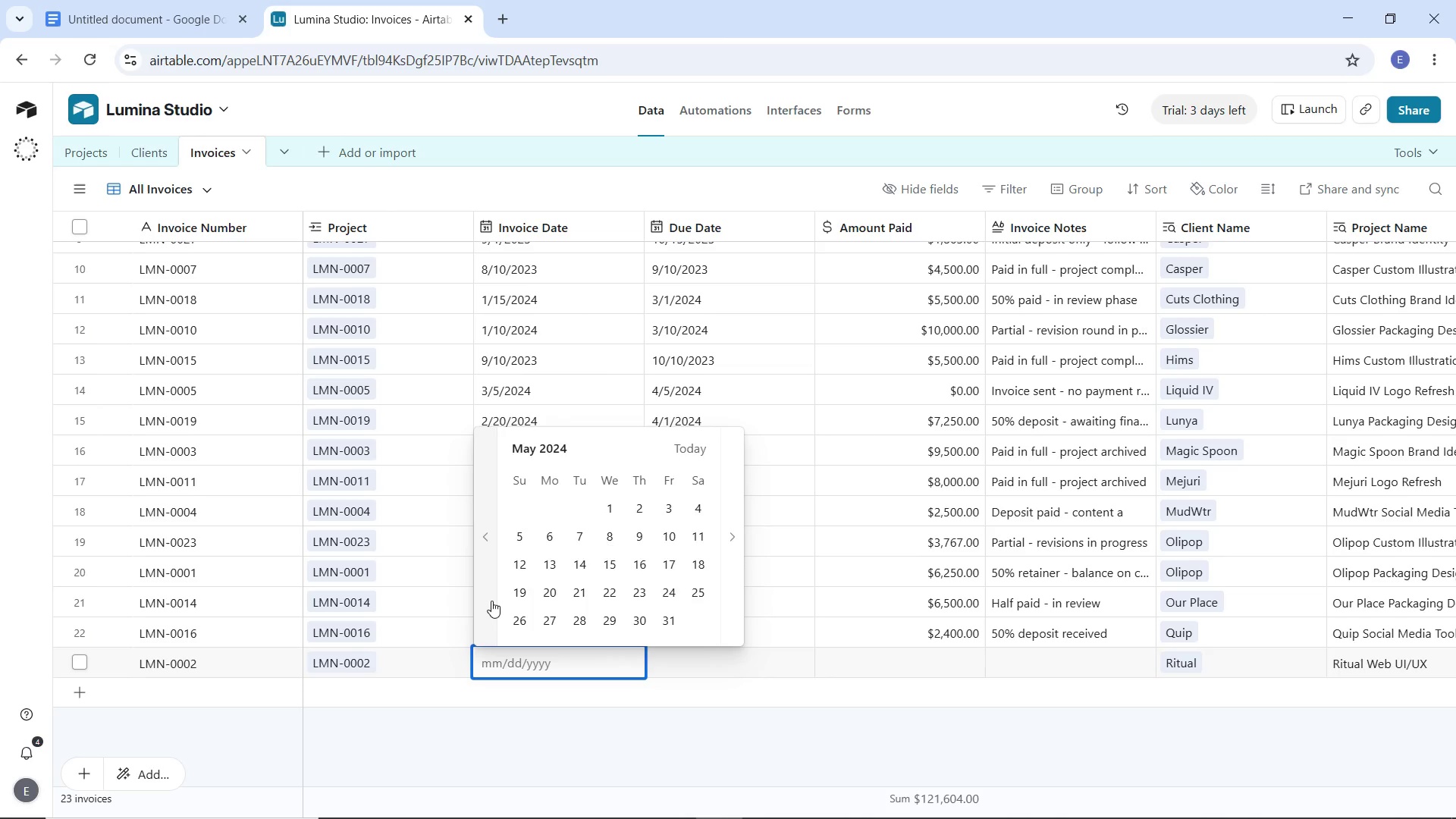 
triple_click([491, 601])
 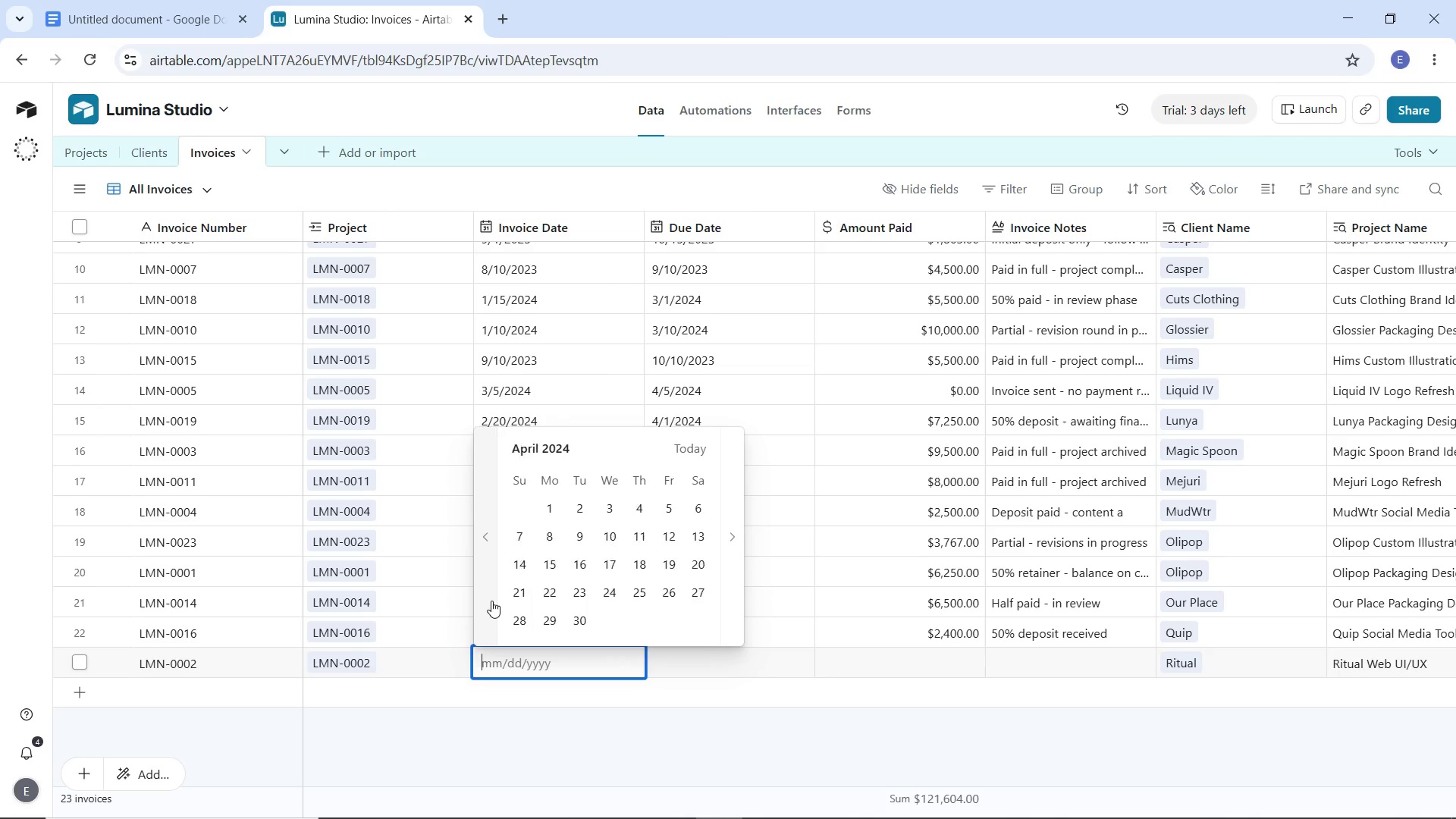 
triple_click([491, 601])
 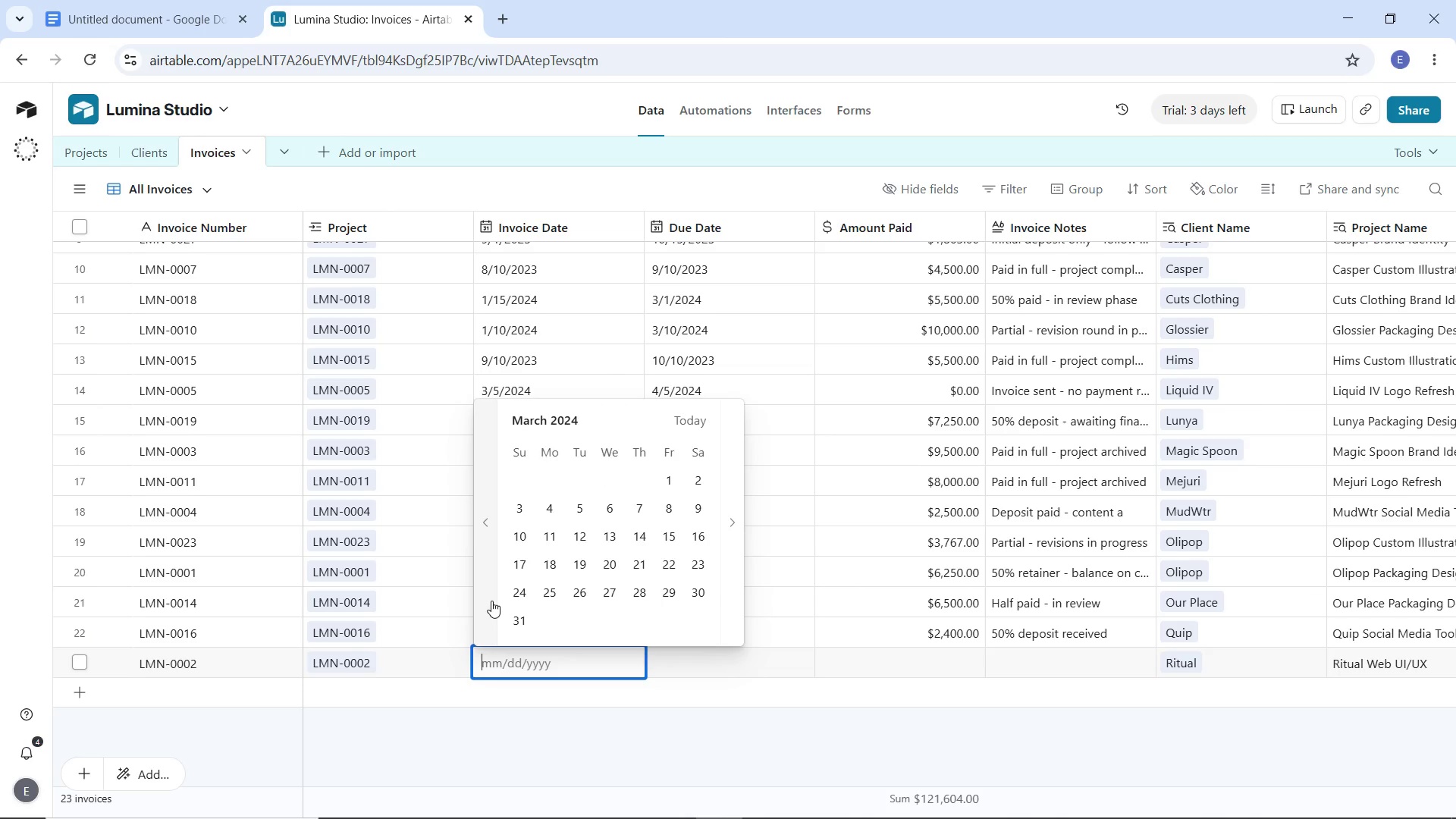 
triple_click([491, 601])
 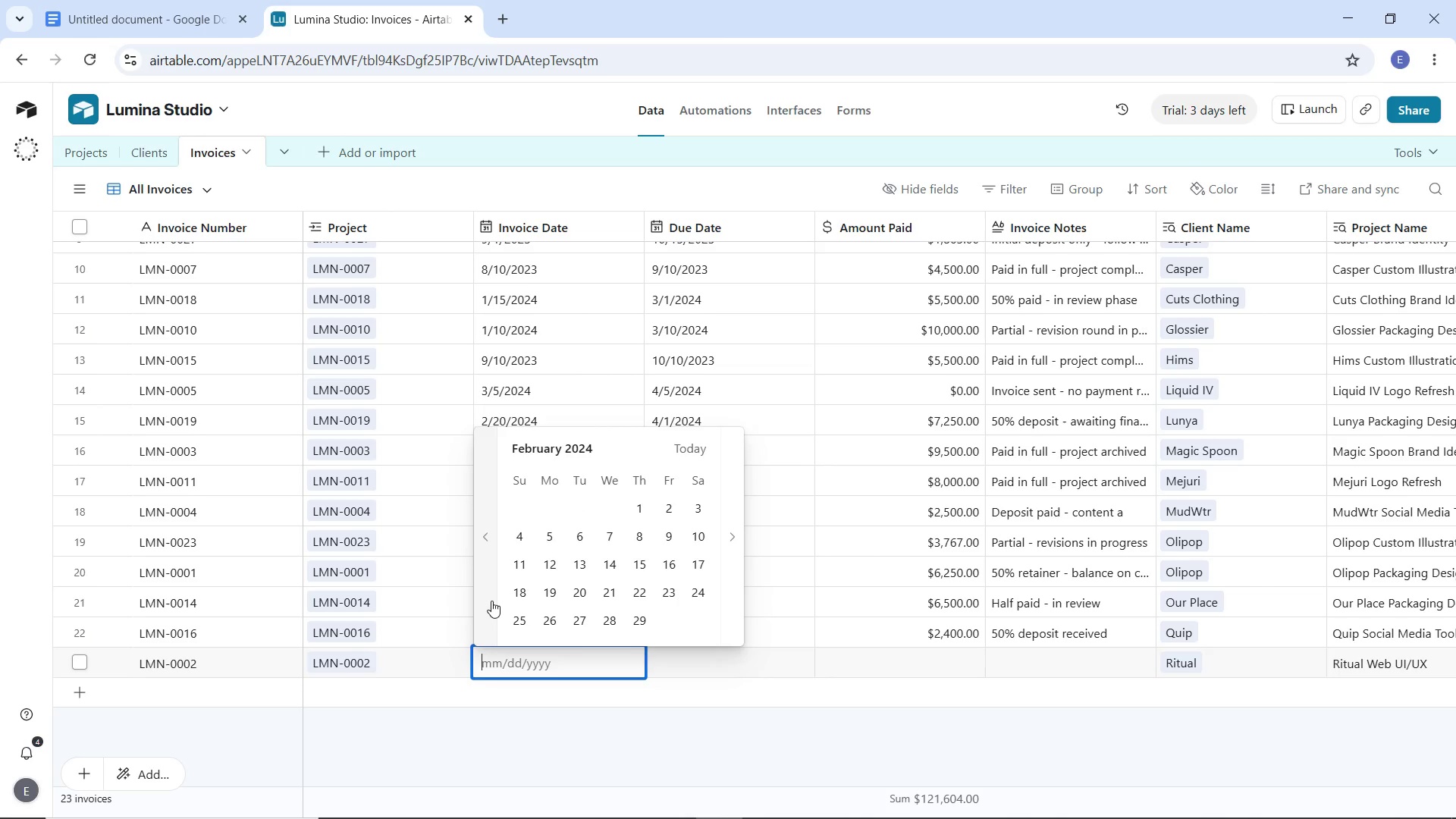 
triple_click([491, 601])
 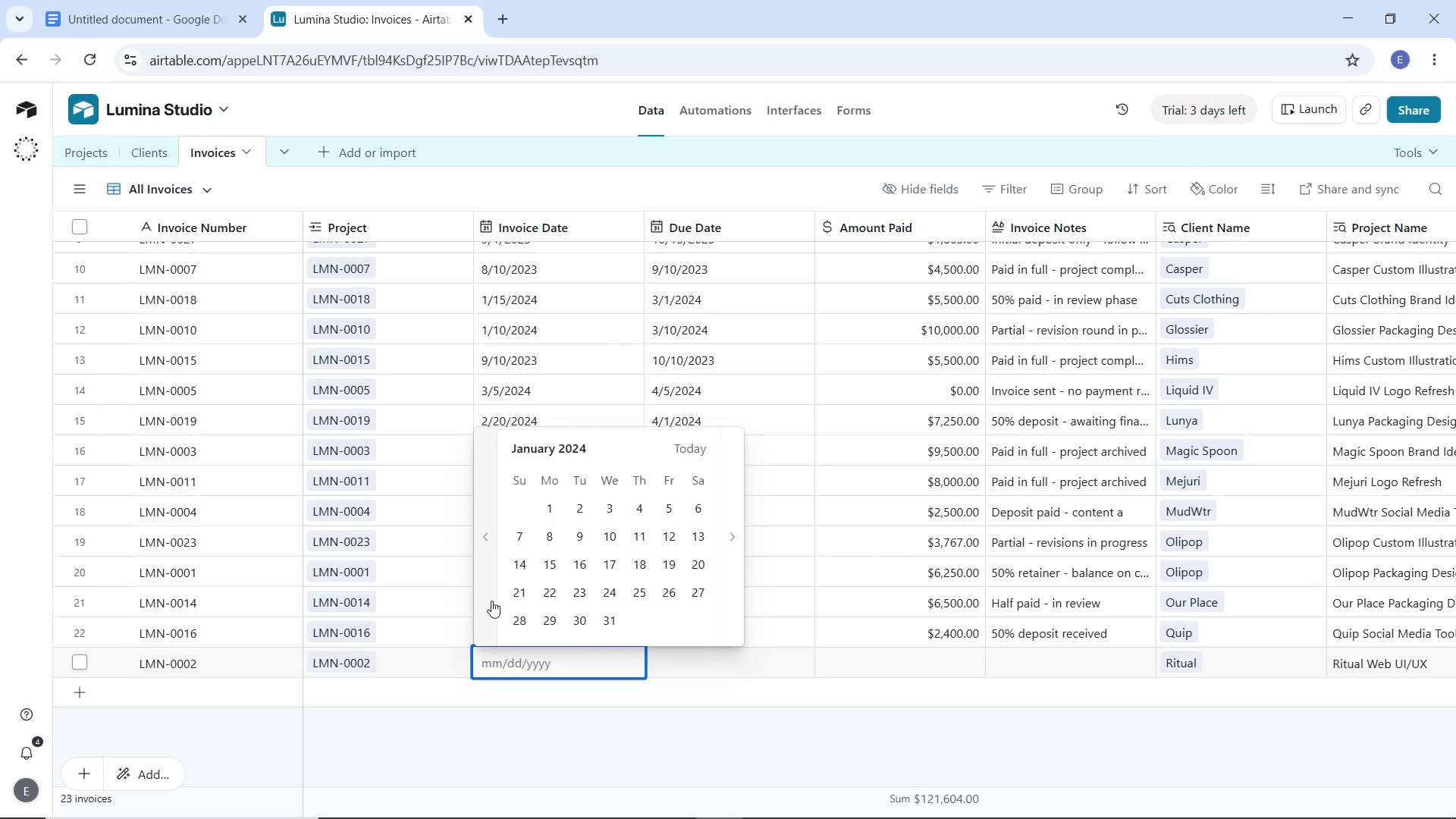 
triple_click([491, 601])
 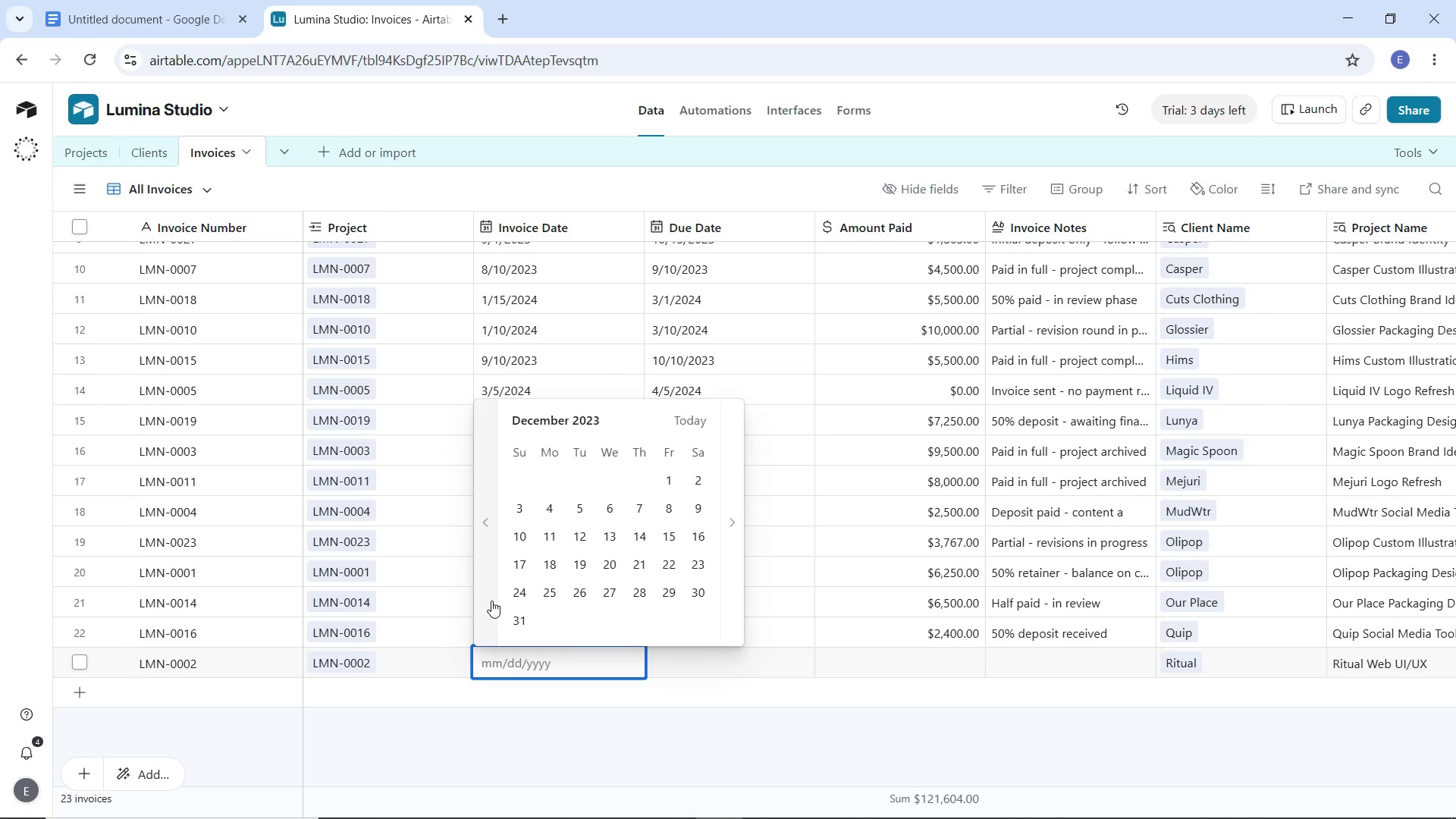 
triple_click([491, 601])
 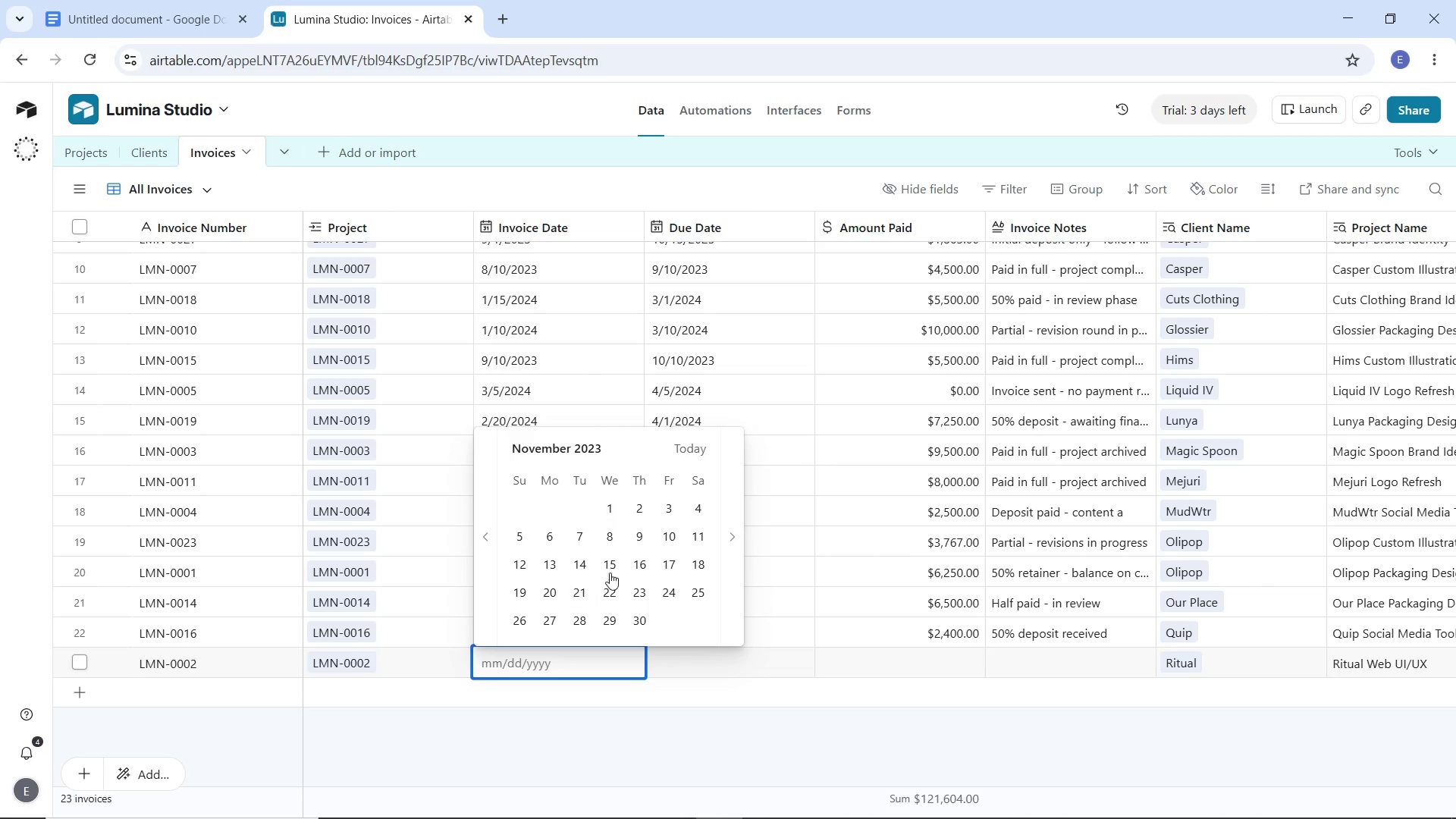 
left_click([610, 563])
 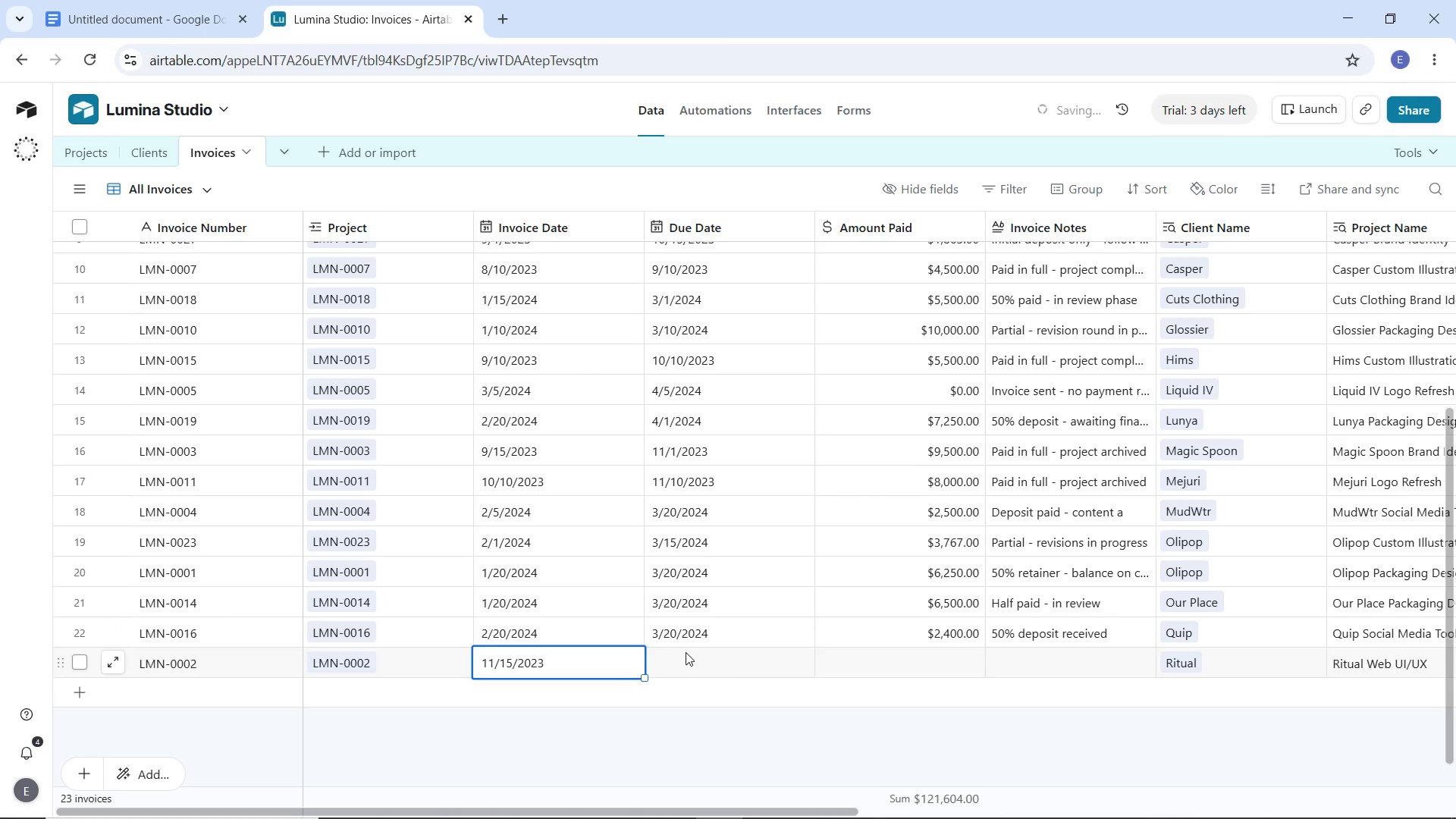 
double_click([686, 652])
 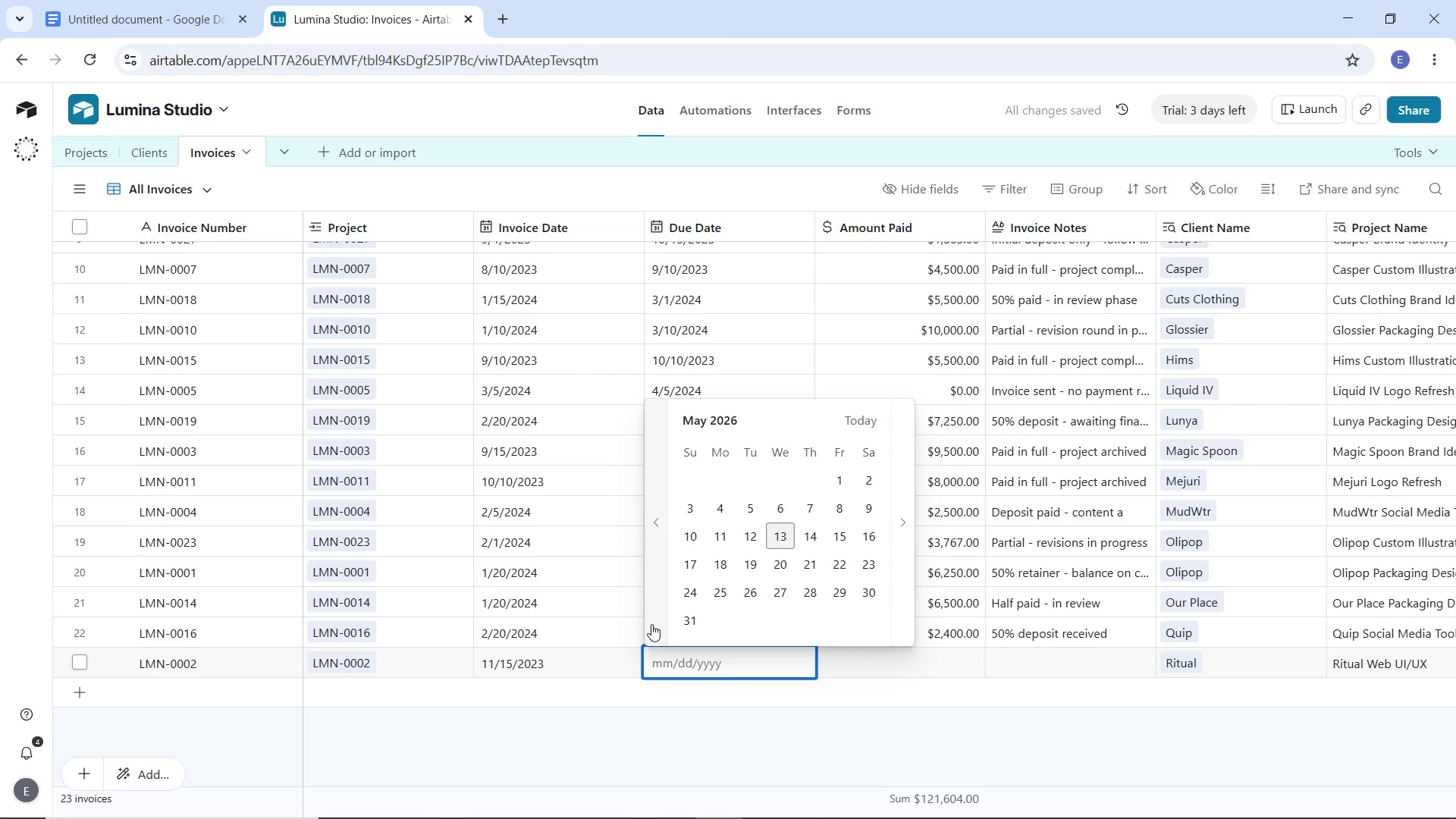 
double_click([651, 624])
 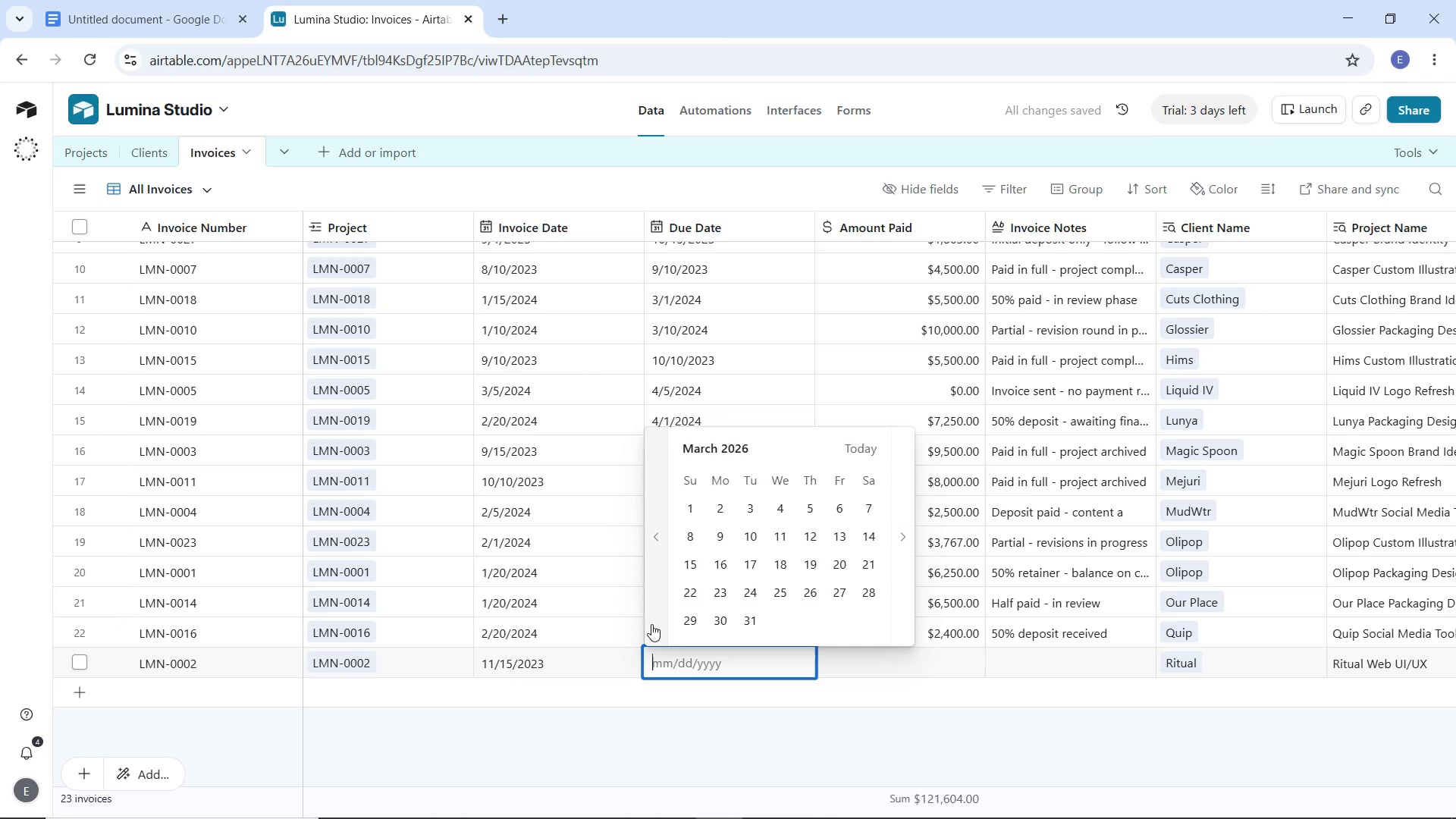 
triple_click([651, 624])
 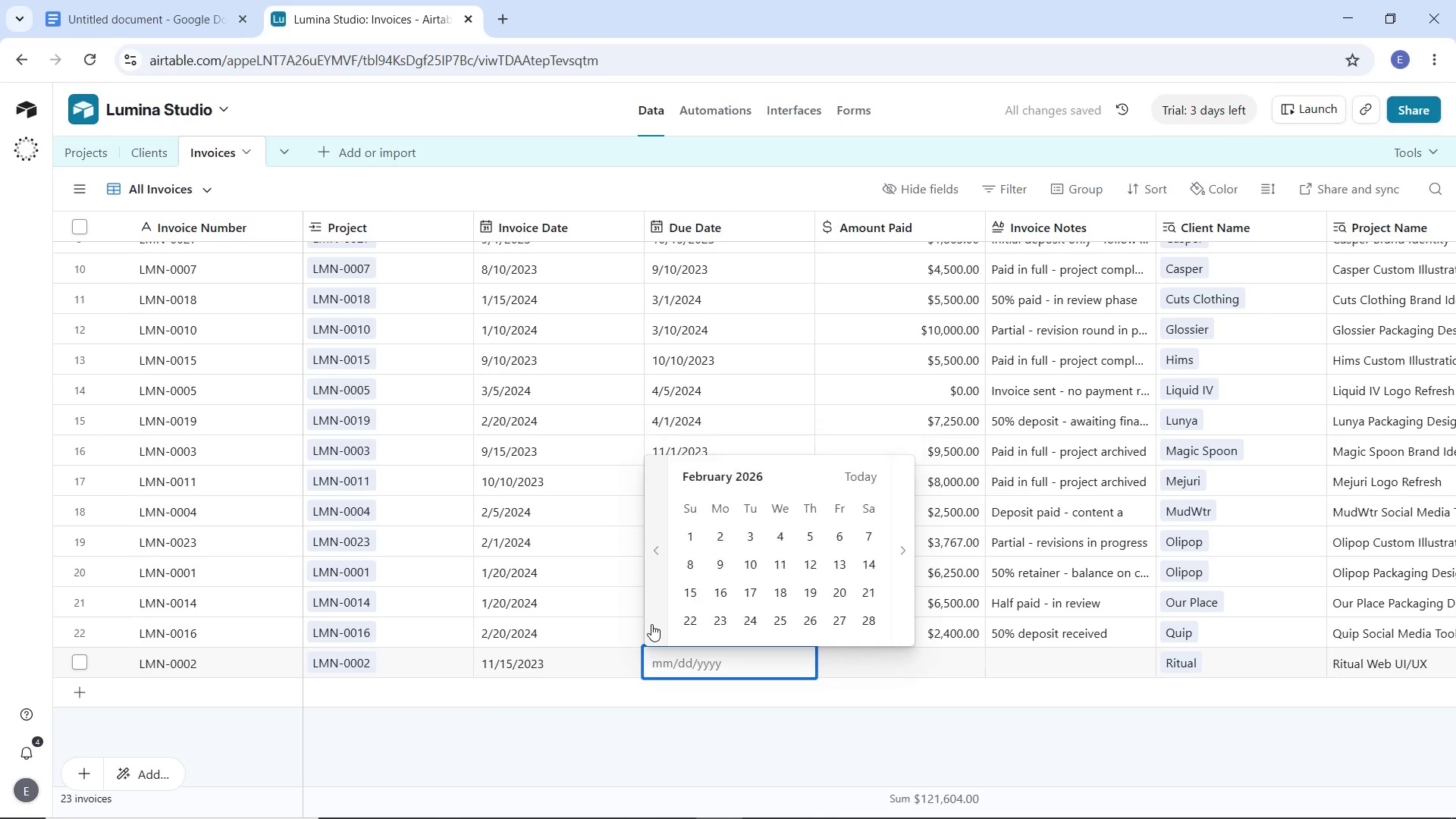 
triple_click([651, 624])
 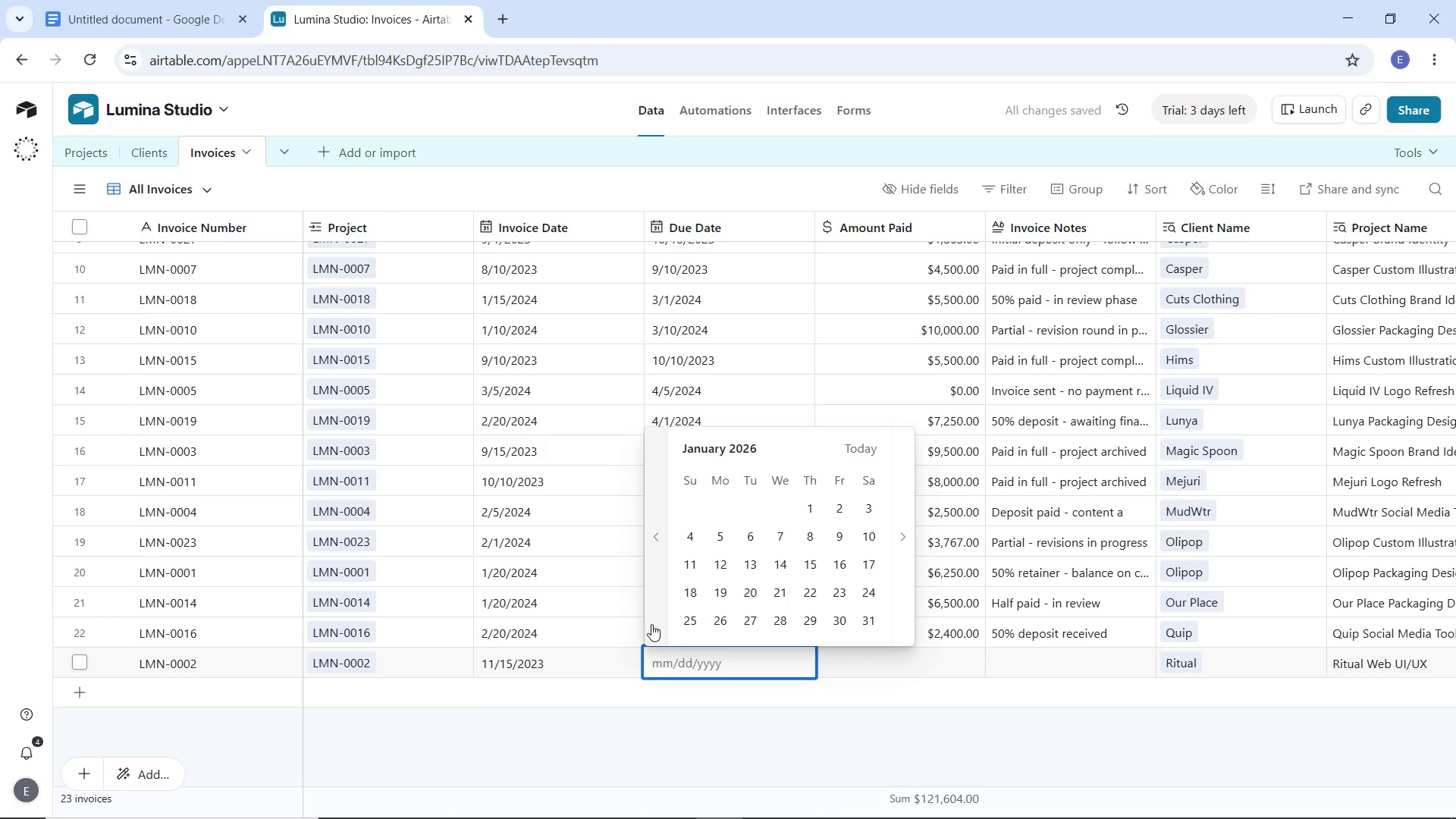 
triple_click([651, 624])
 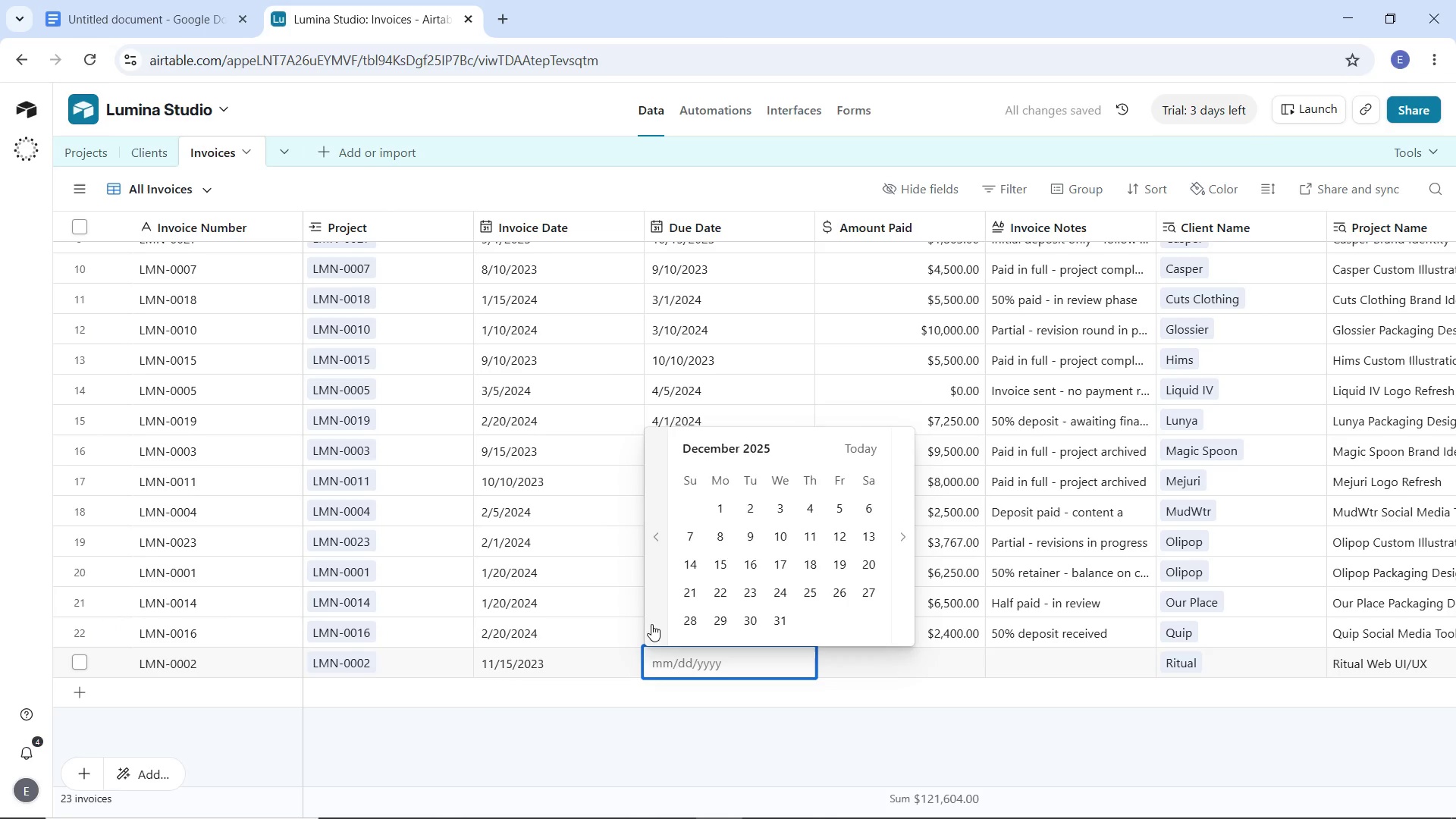 
triple_click([651, 624])
 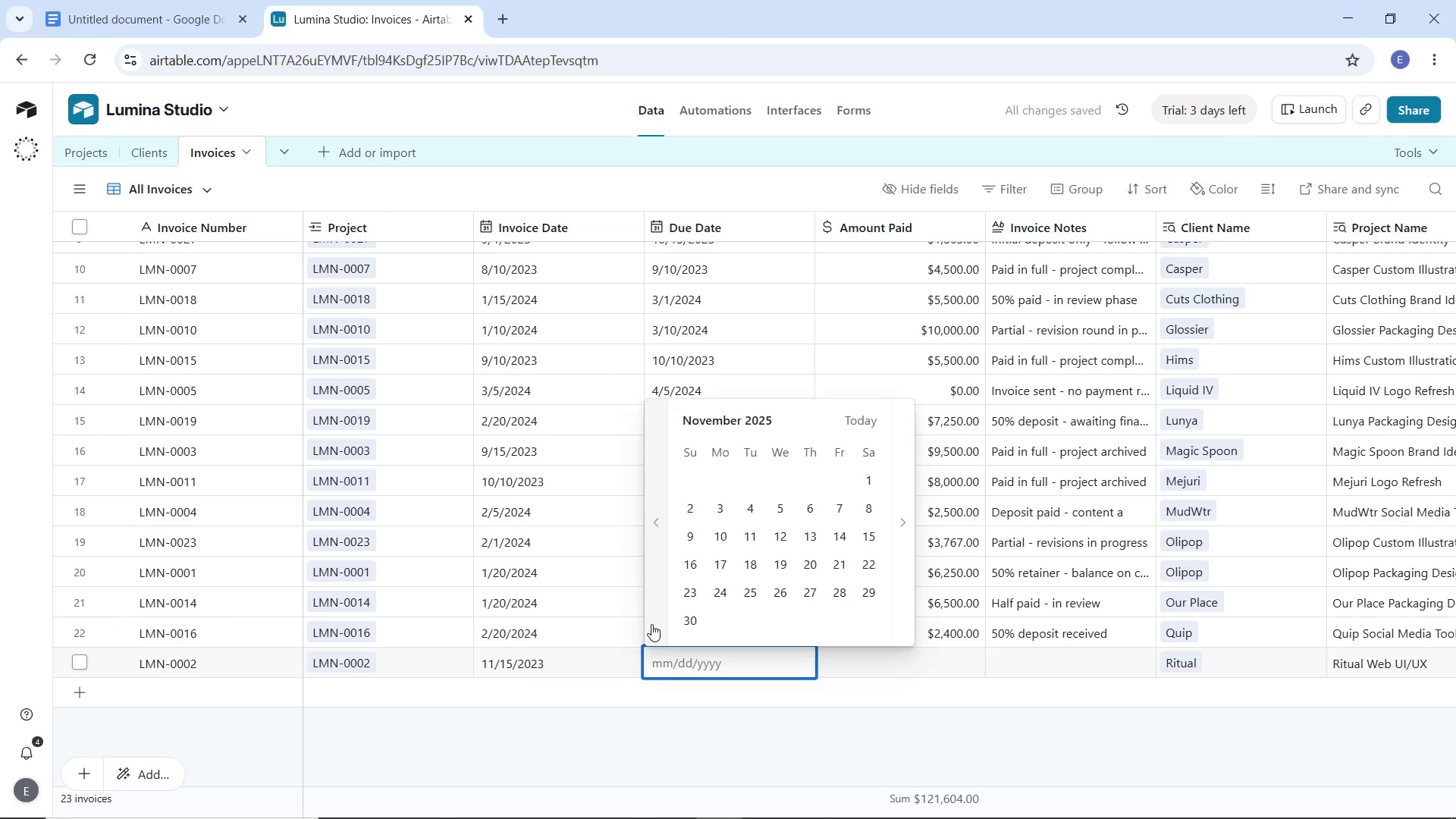 
triple_click([651, 624])
 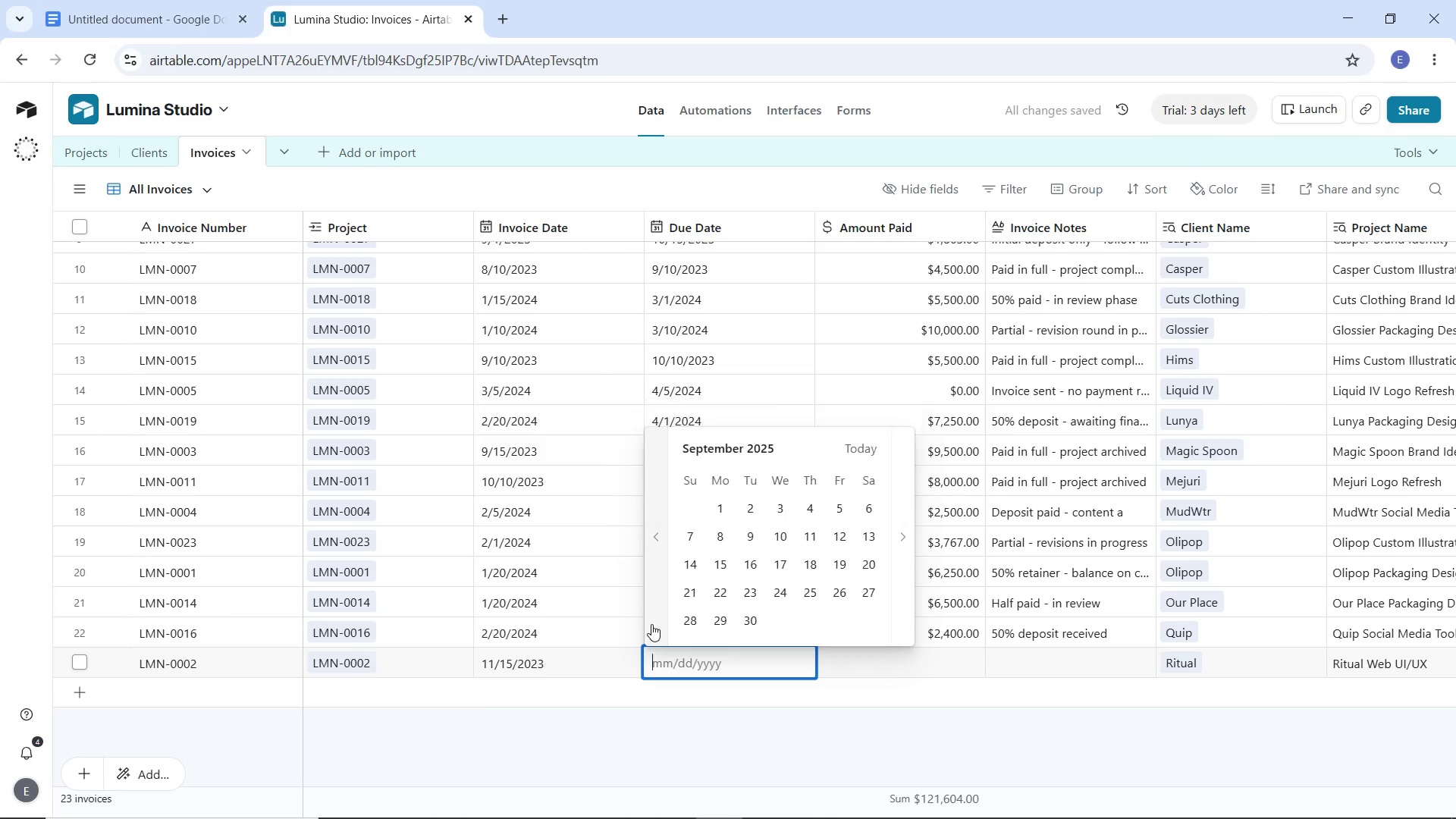 
triple_click([651, 624])
 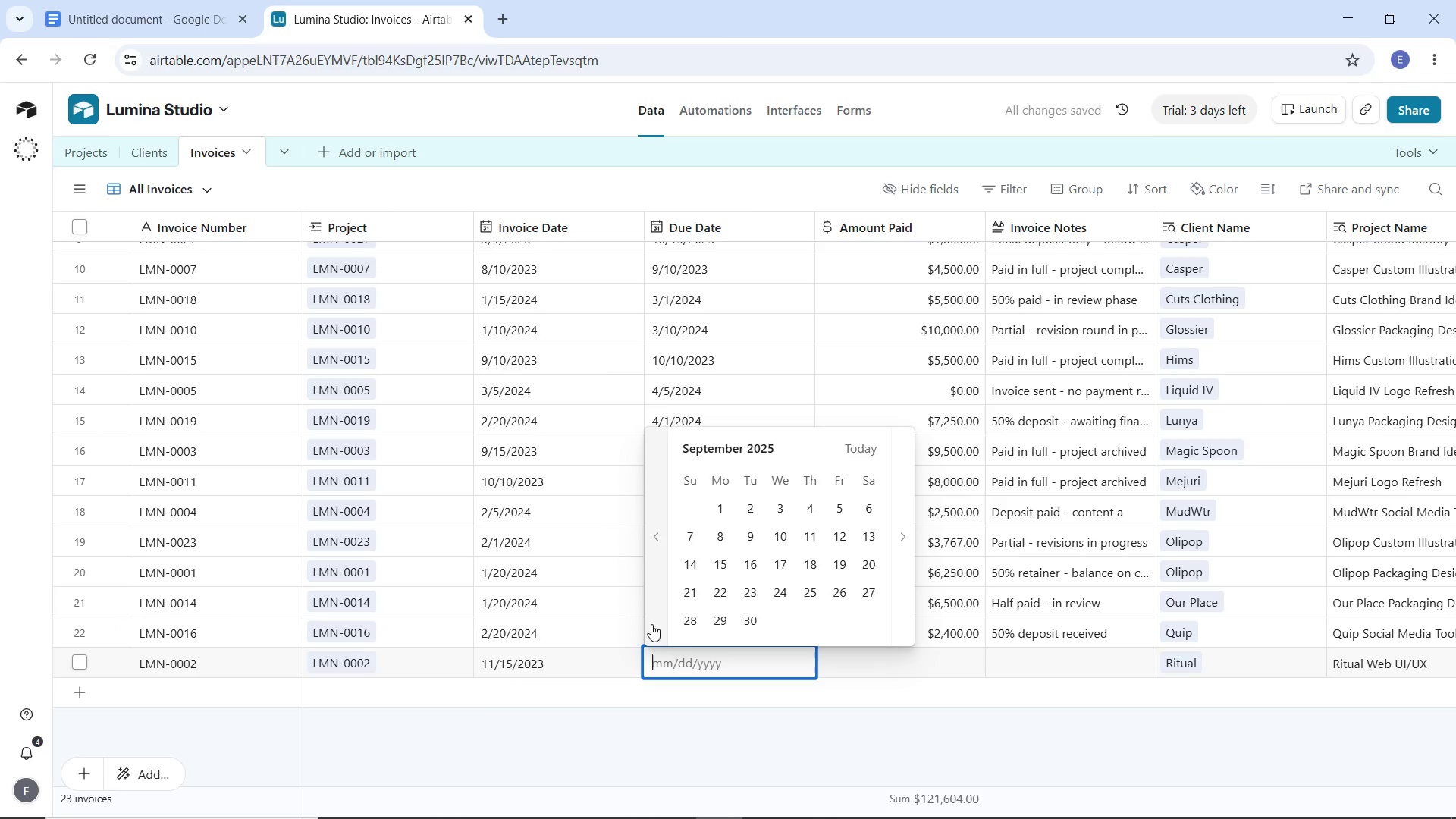 
triple_click([651, 624])
 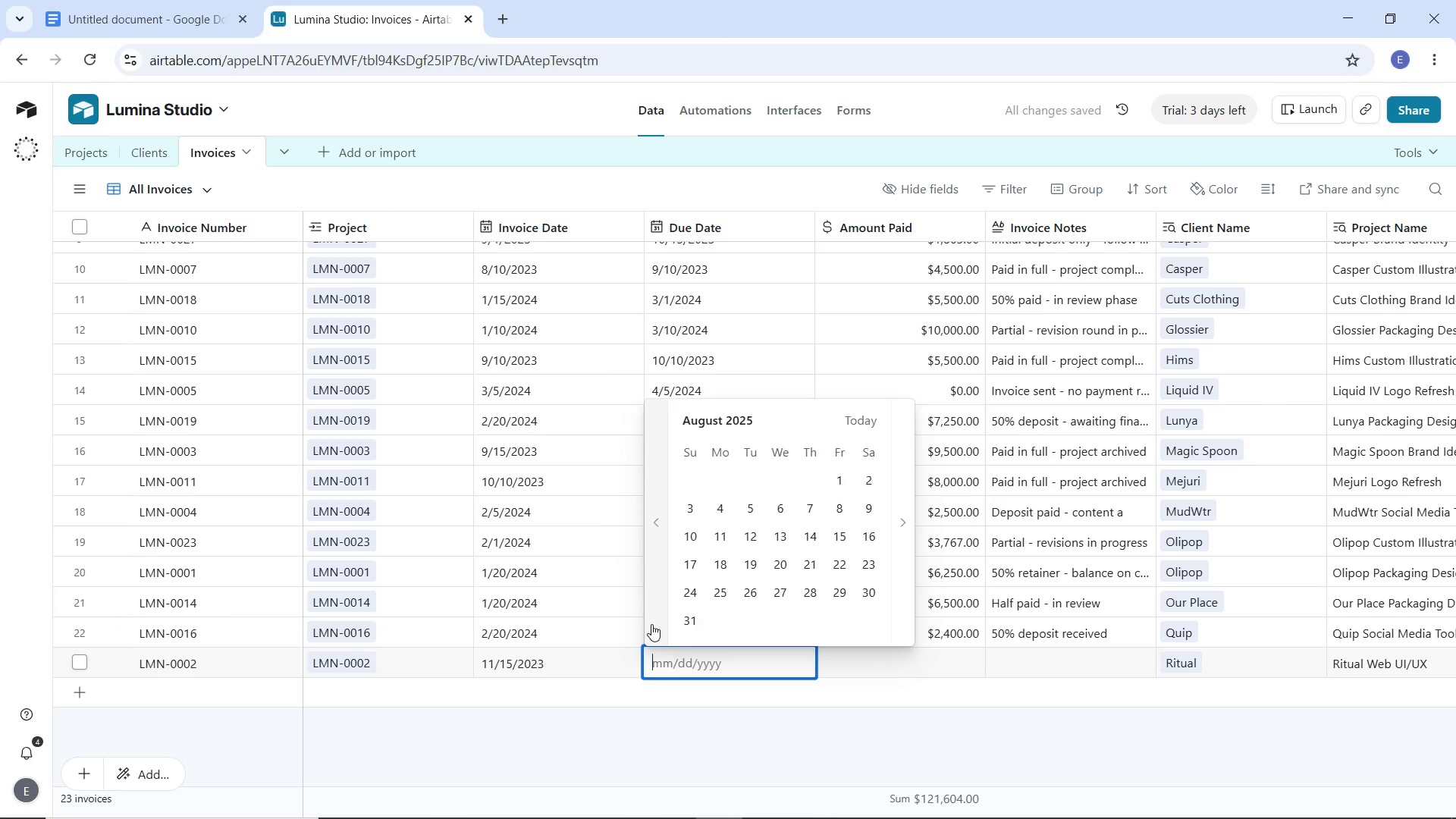 
triple_click([651, 624])
 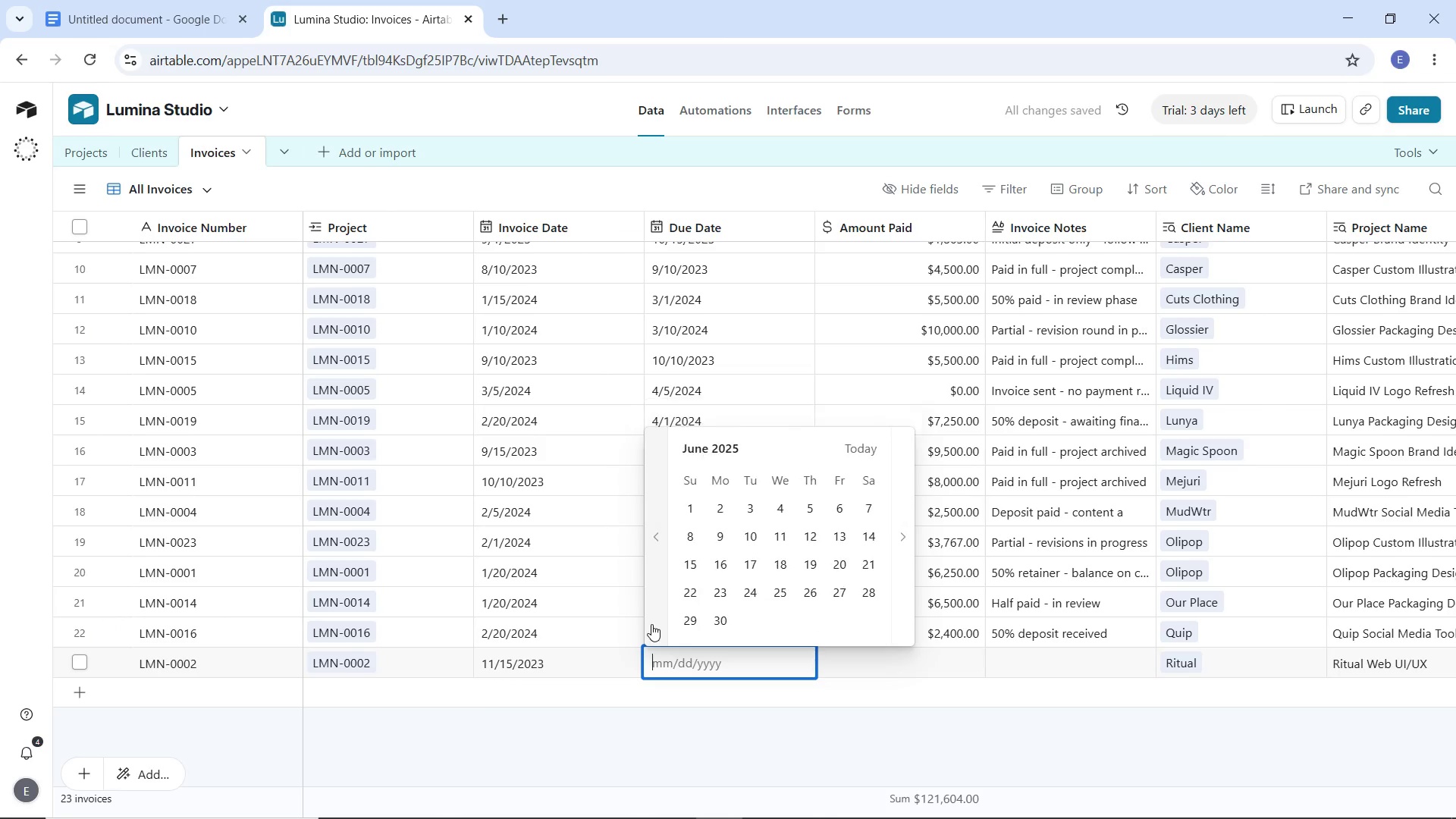 
triple_click([651, 624])
 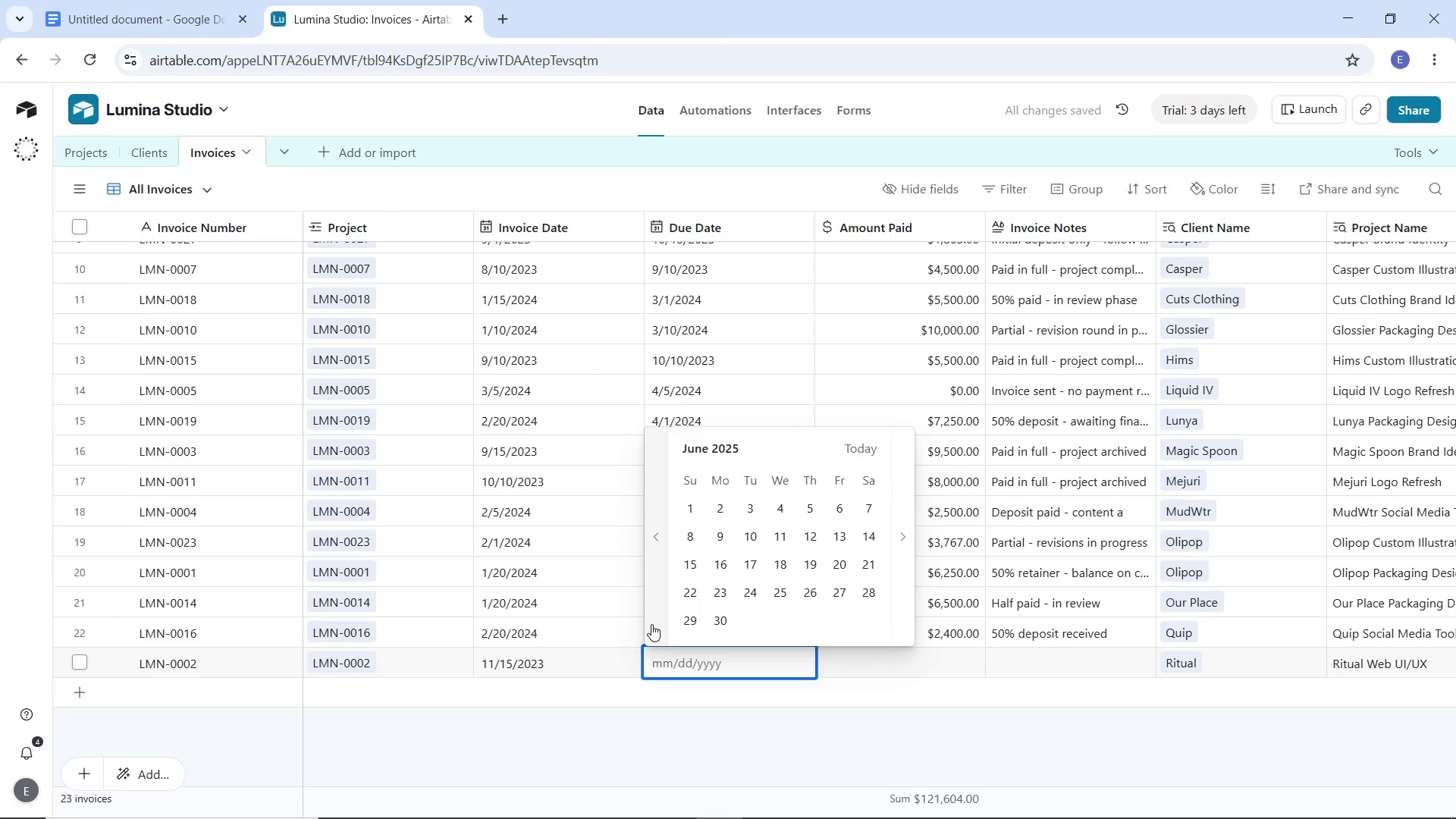 
triple_click([651, 624])
 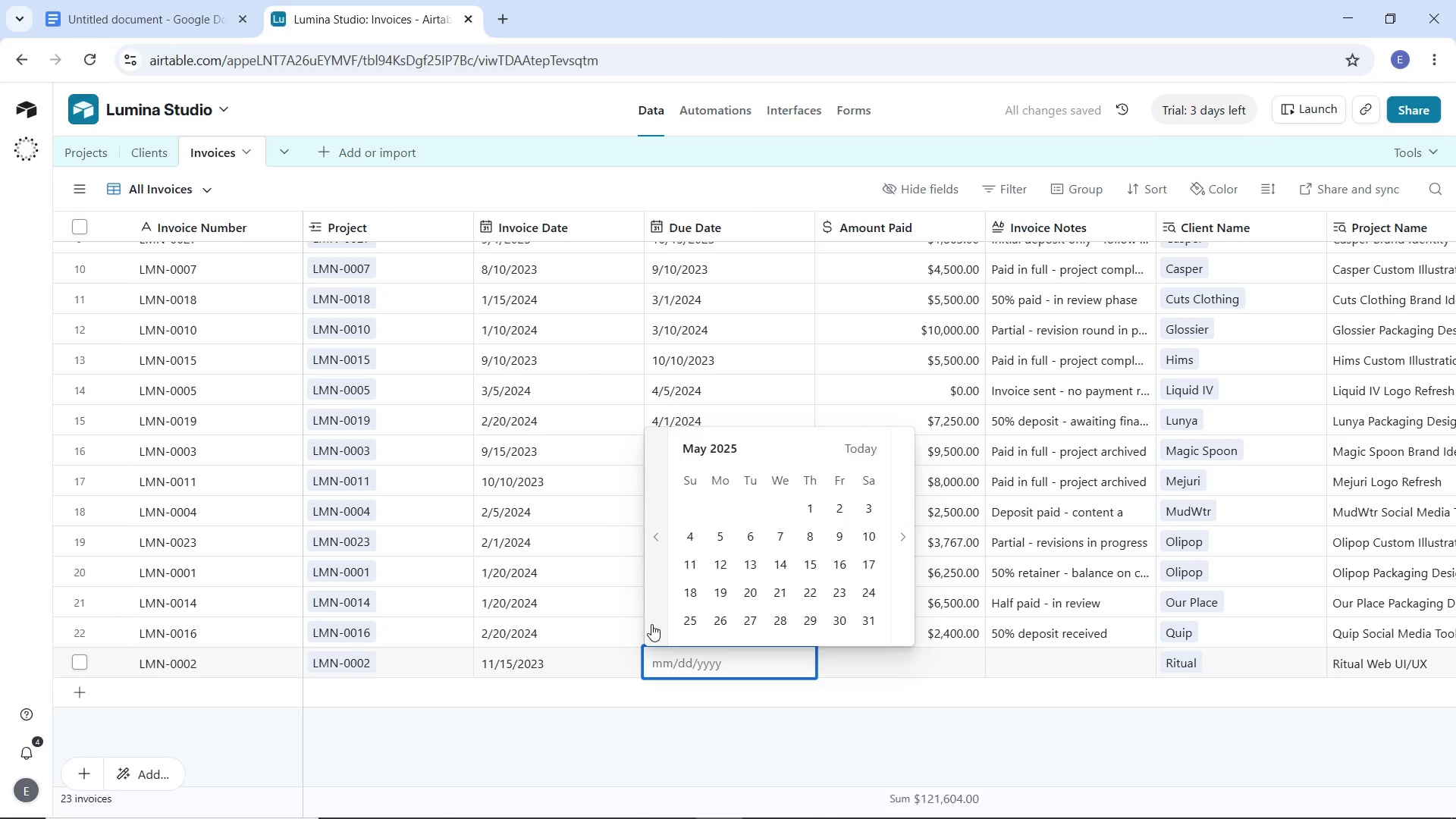 
triple_click([651, 624])
 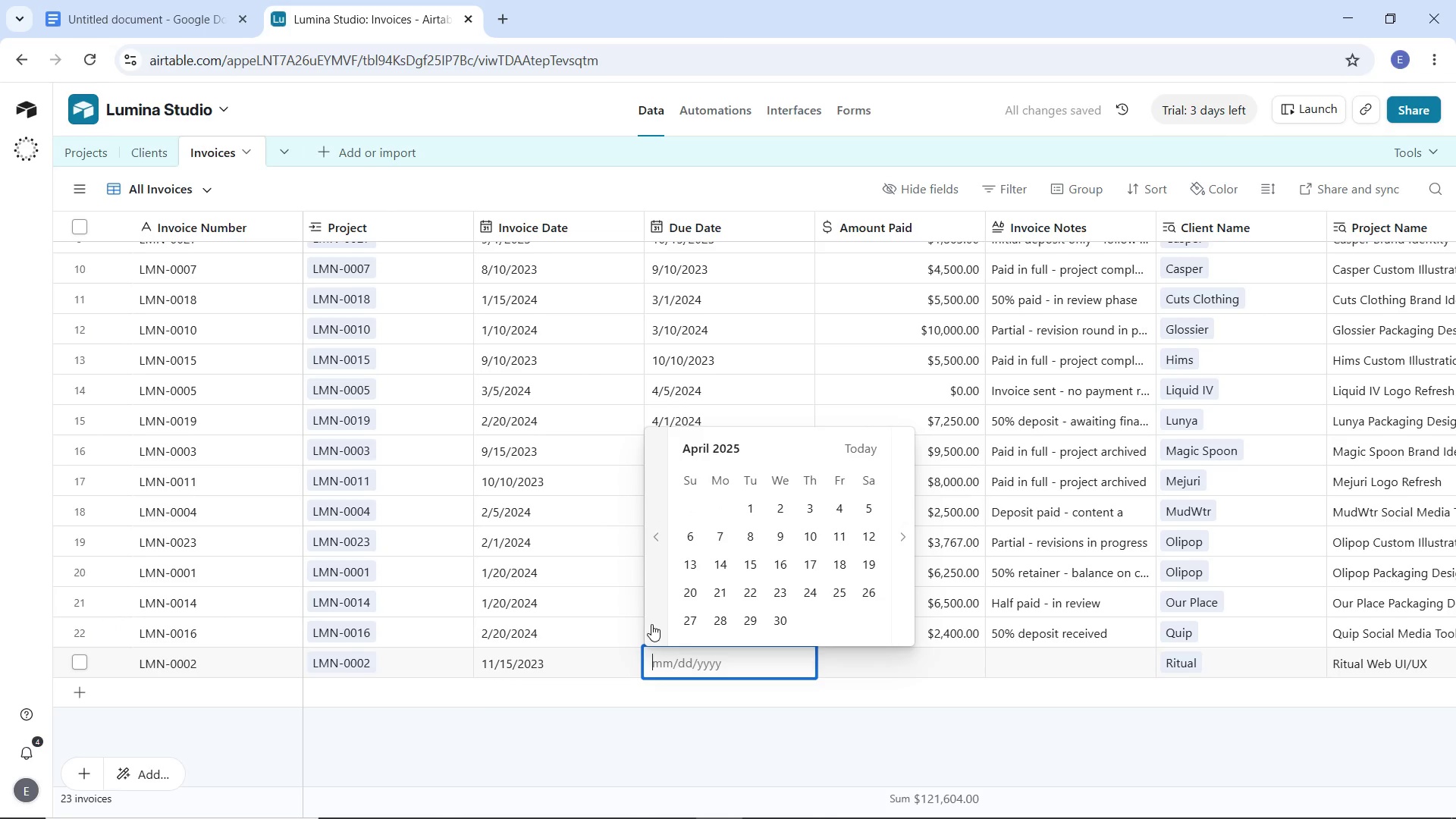 
triple_click([651, 624])
 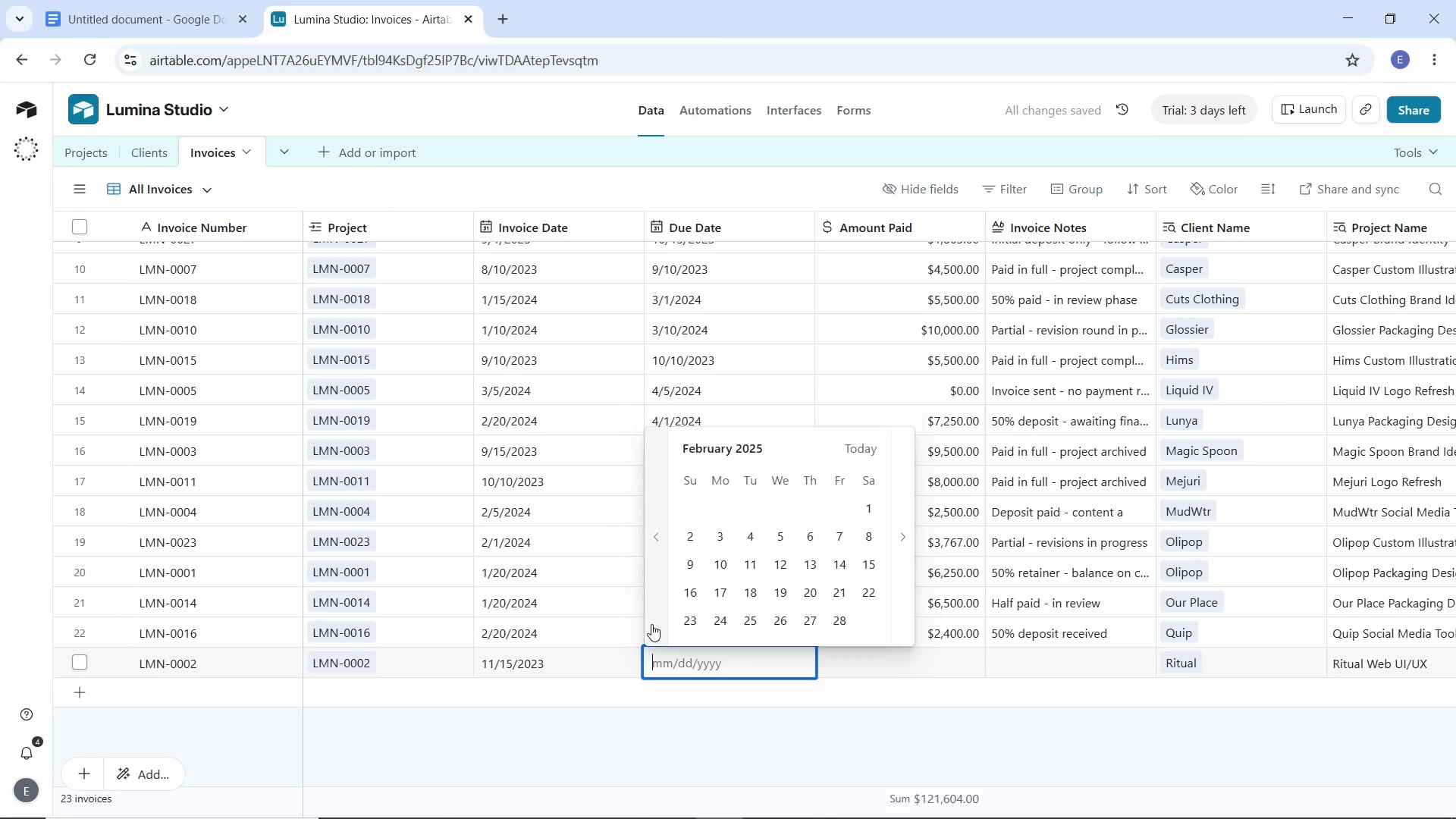 
triple_click([651, 624])
 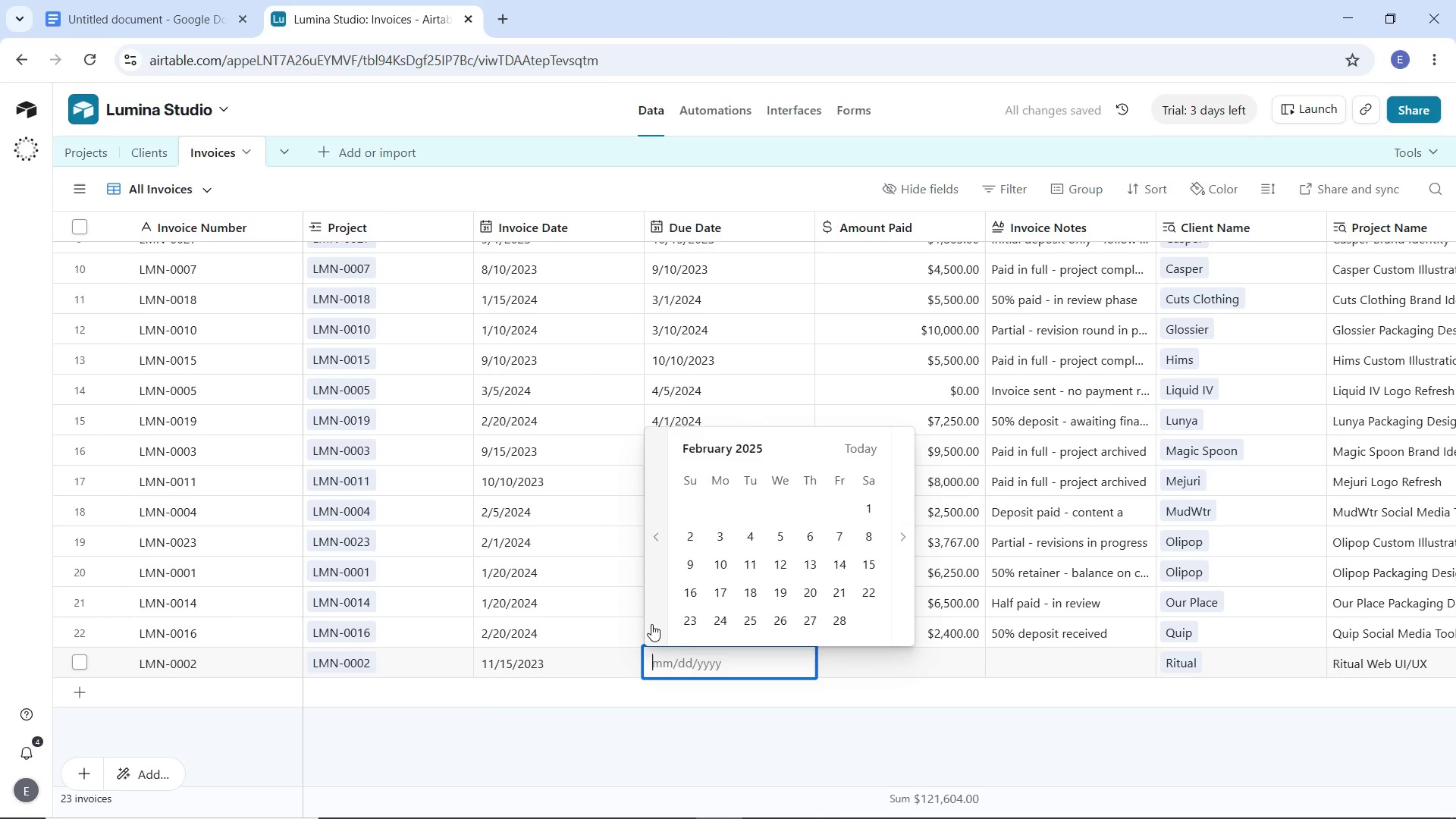 
triple_click([651, 624])
 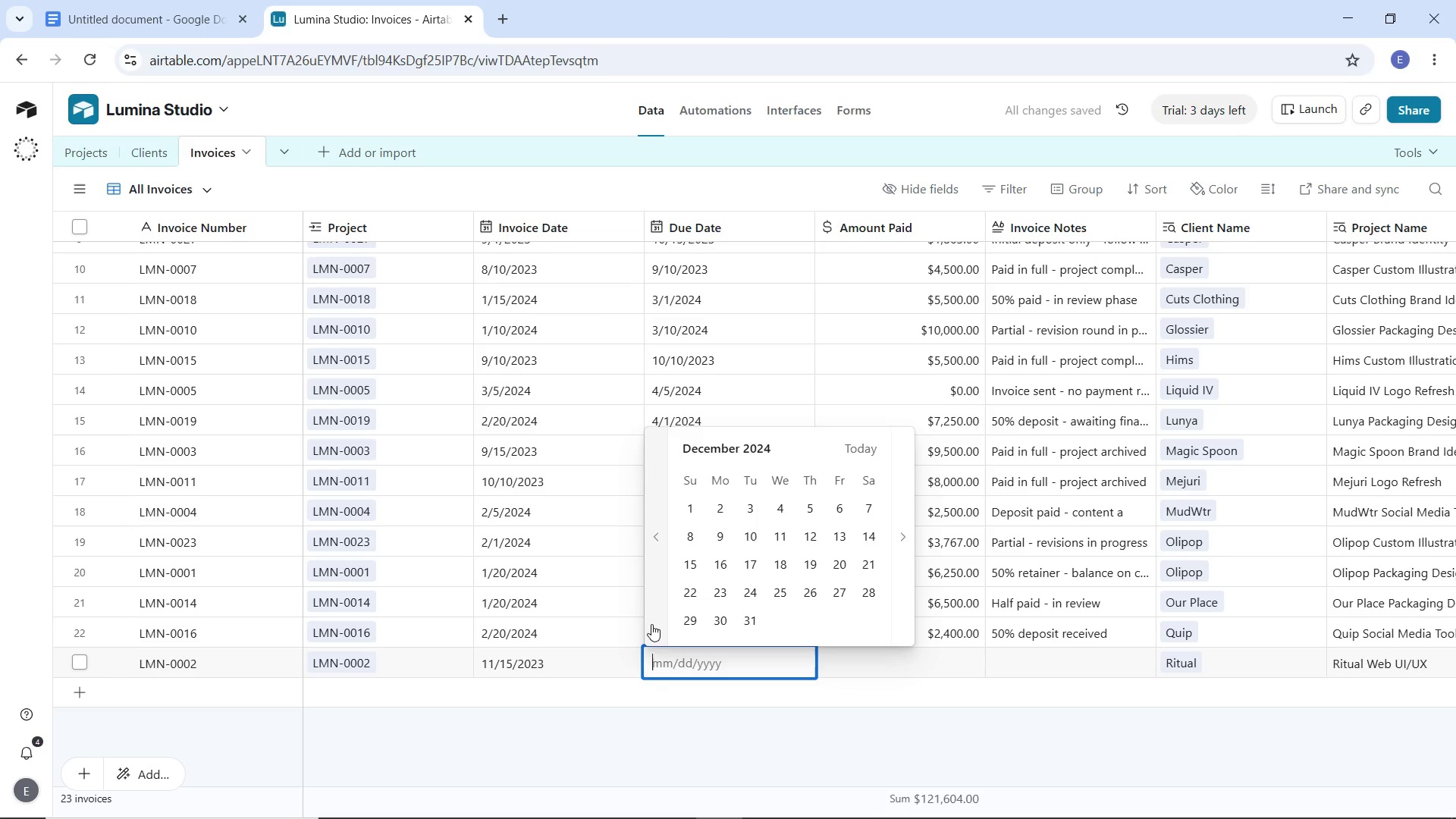 
triple_click([651, 624])
 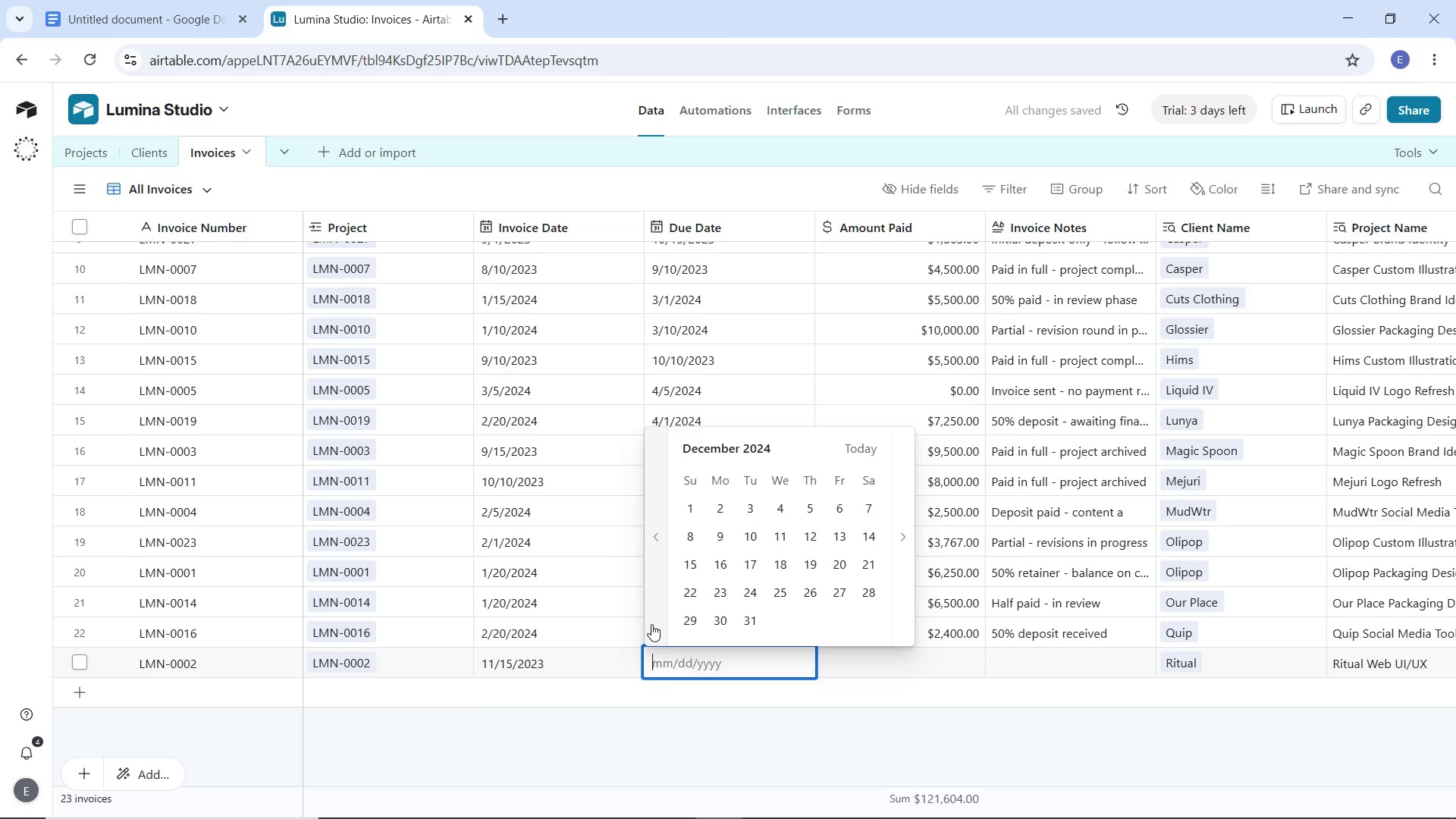 
triple_click([651, 624])
 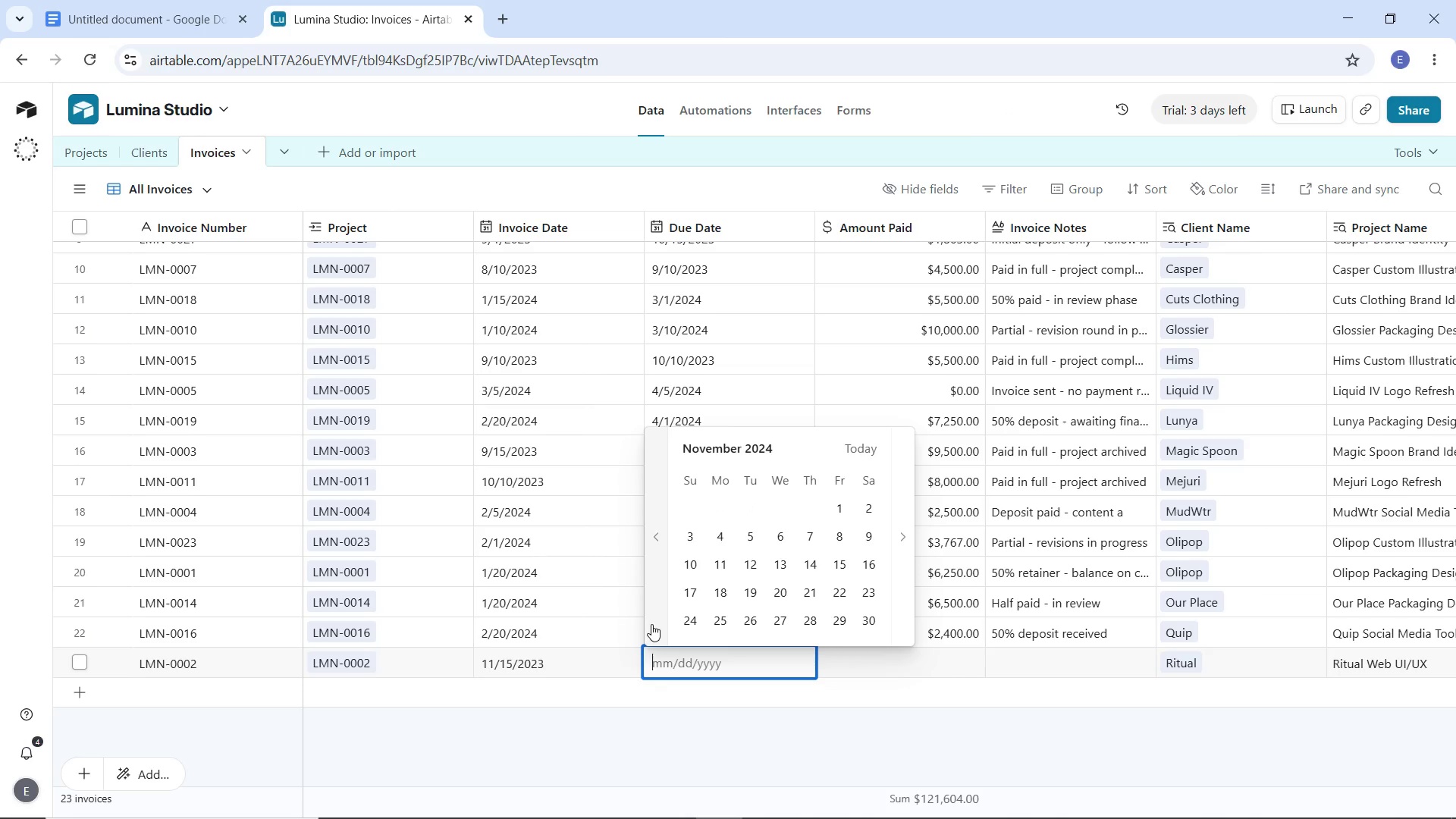 
triple_click([651, 624])
 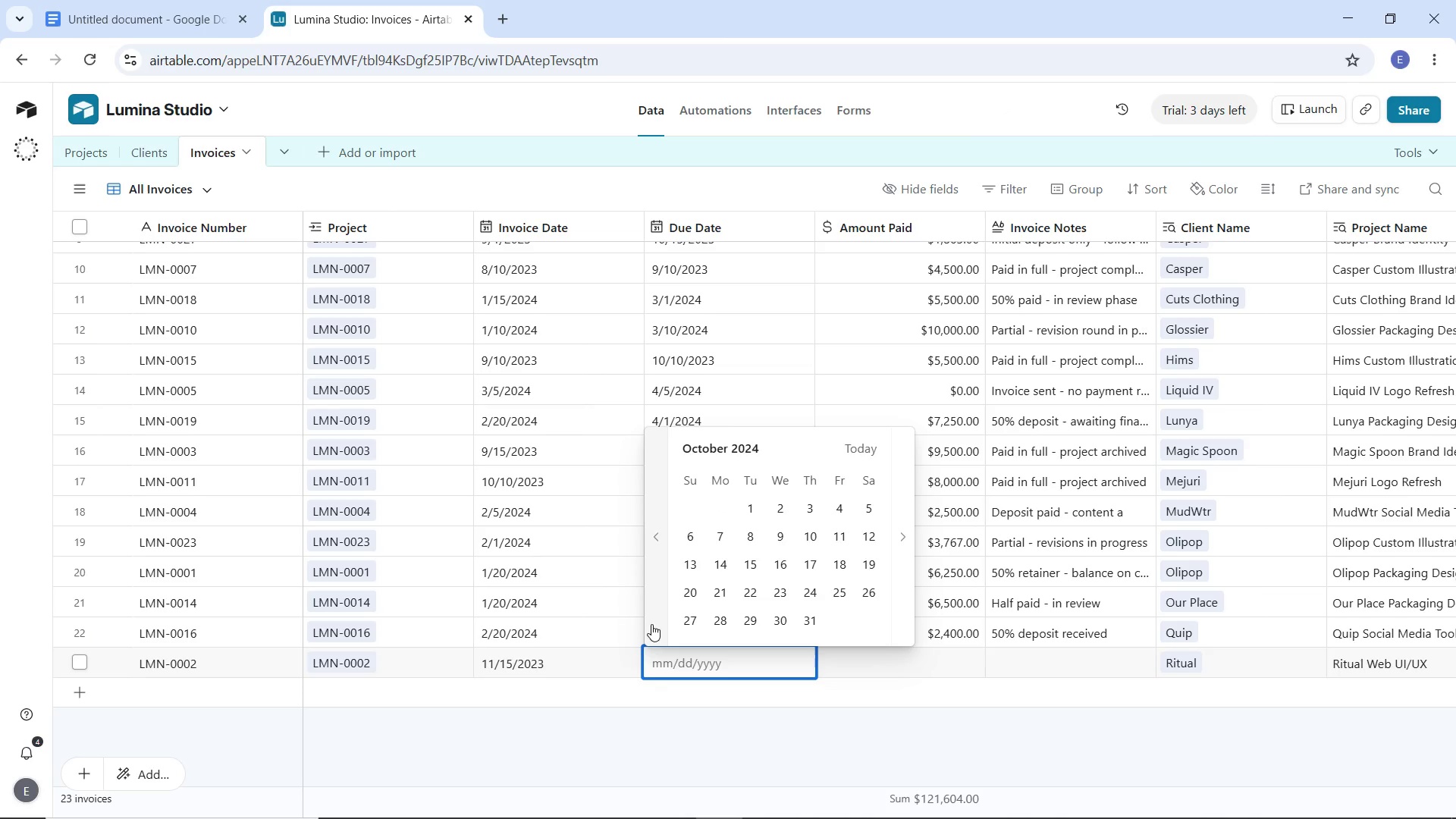 
triple_click([651, 624])
 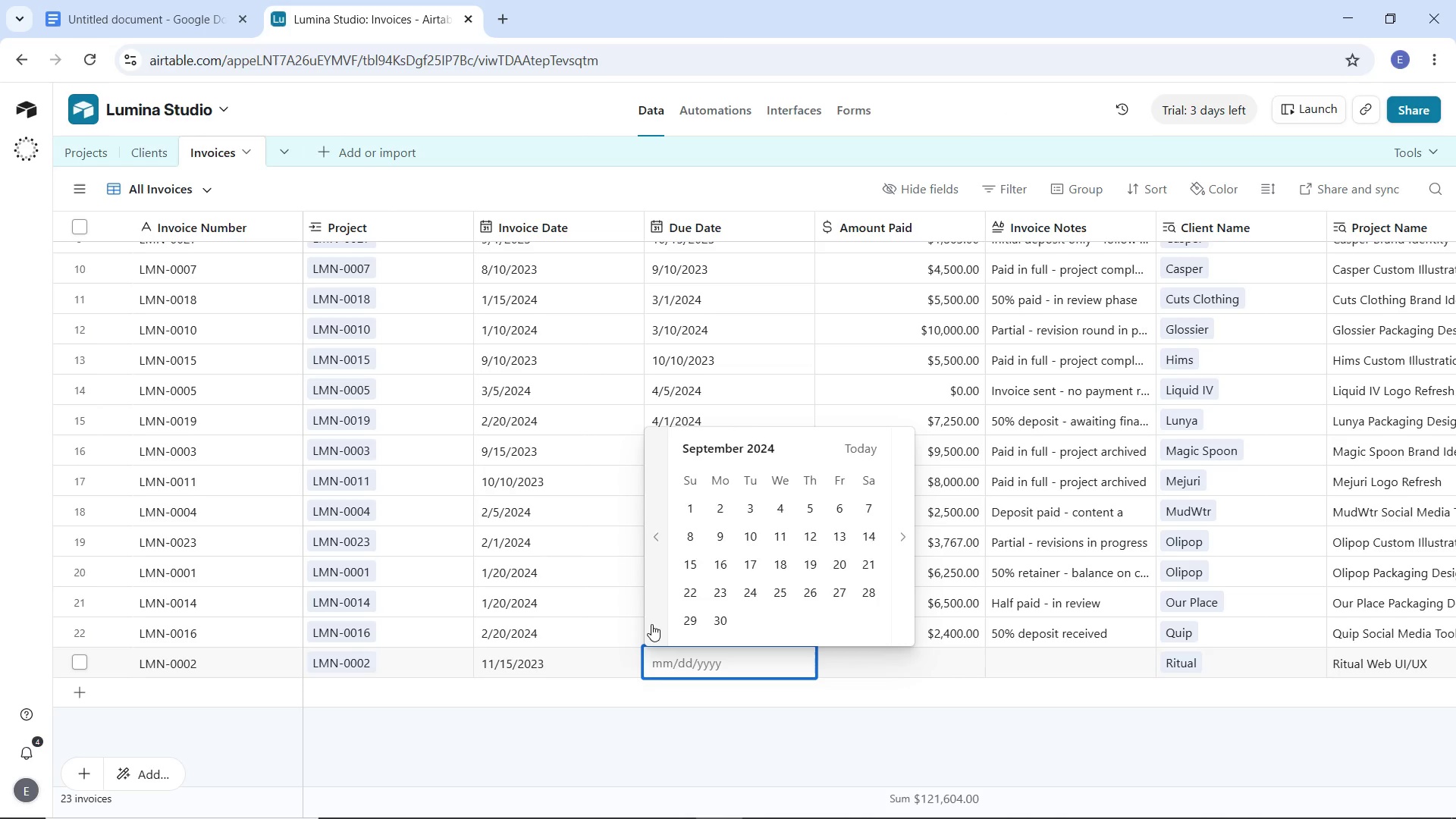 
triple_click([651, 624])
 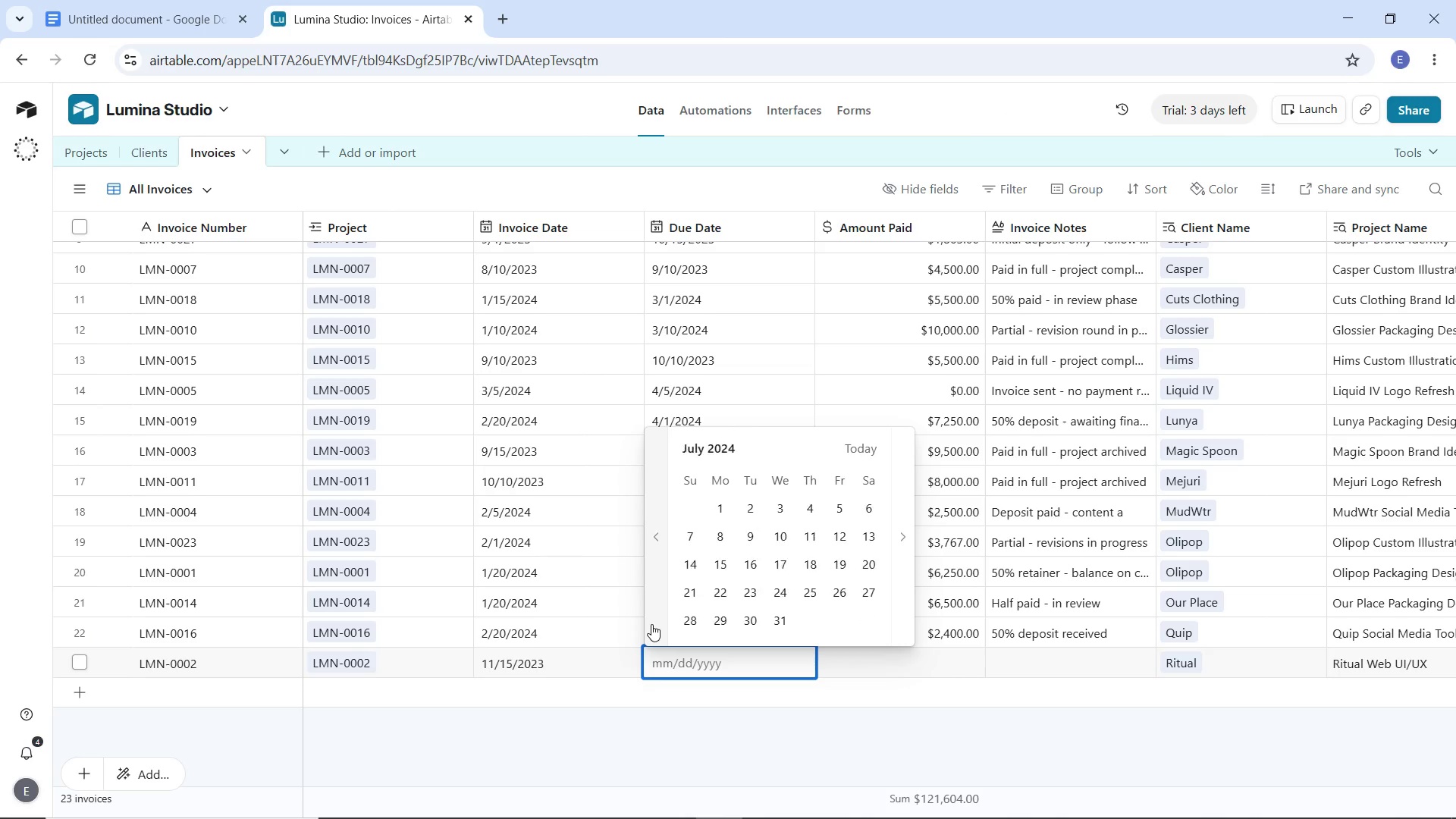 
triple_click([651, 624])
 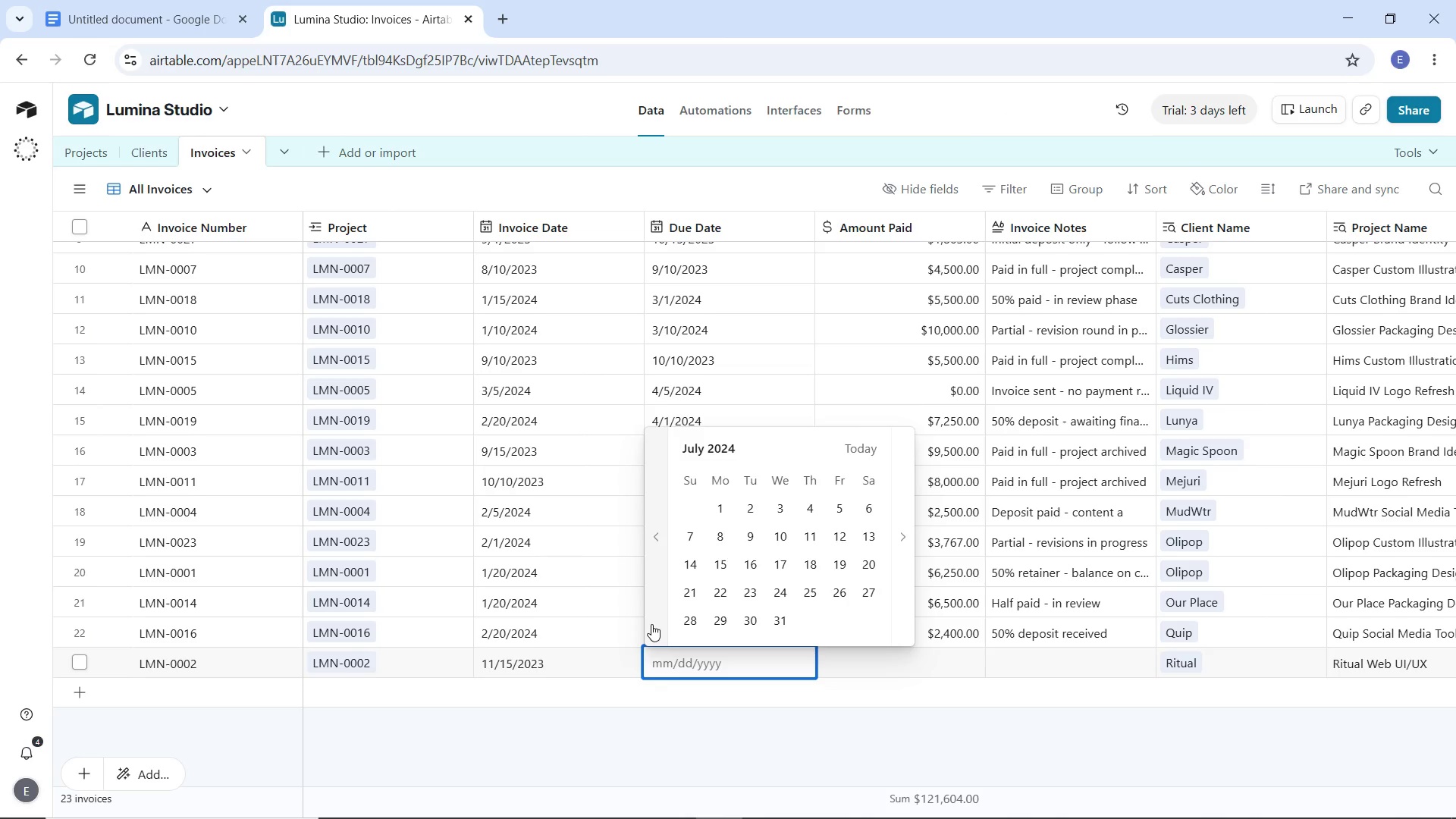 
triple_click([651, 624])
 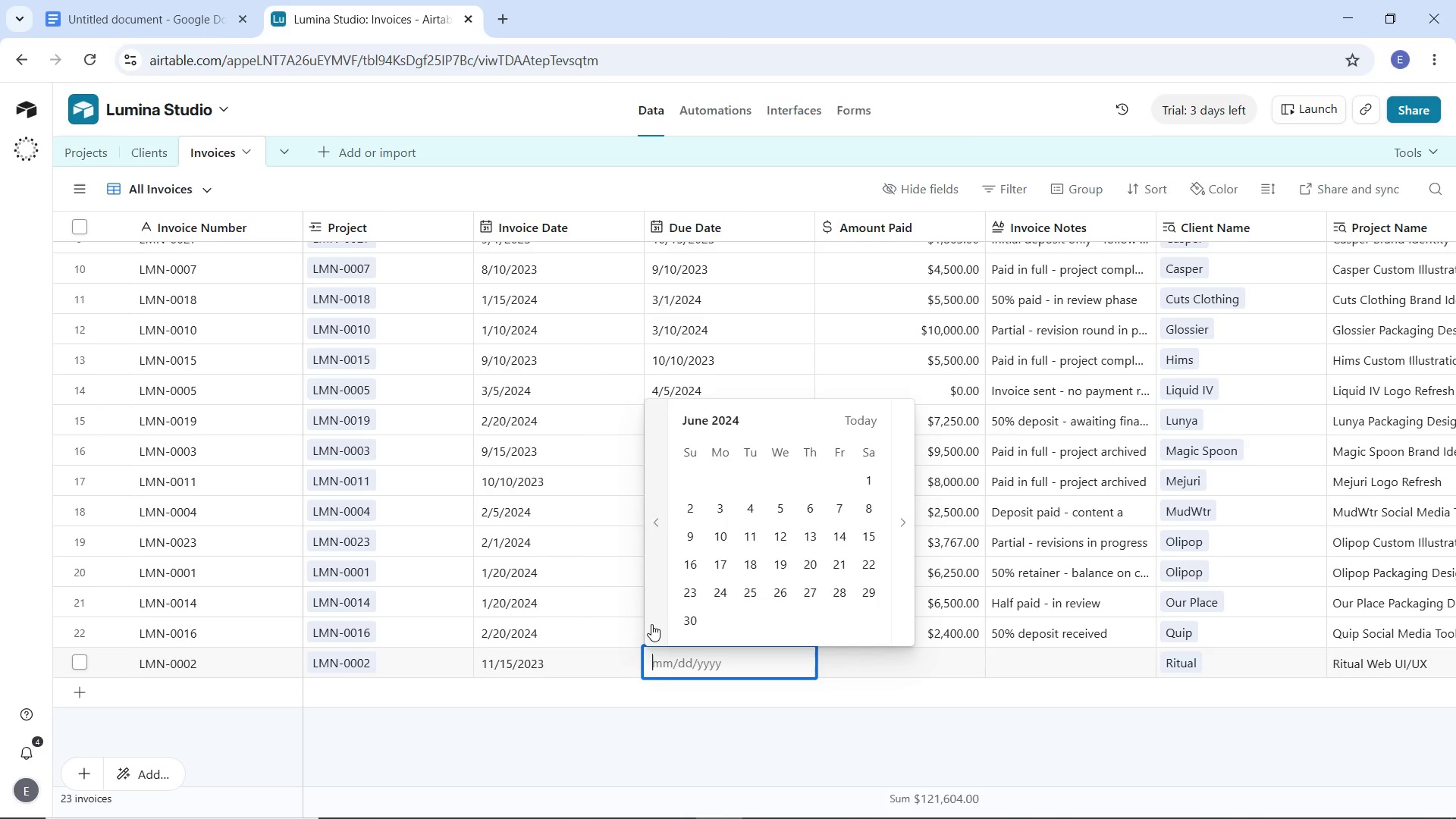 
triple_click([651, 624])
 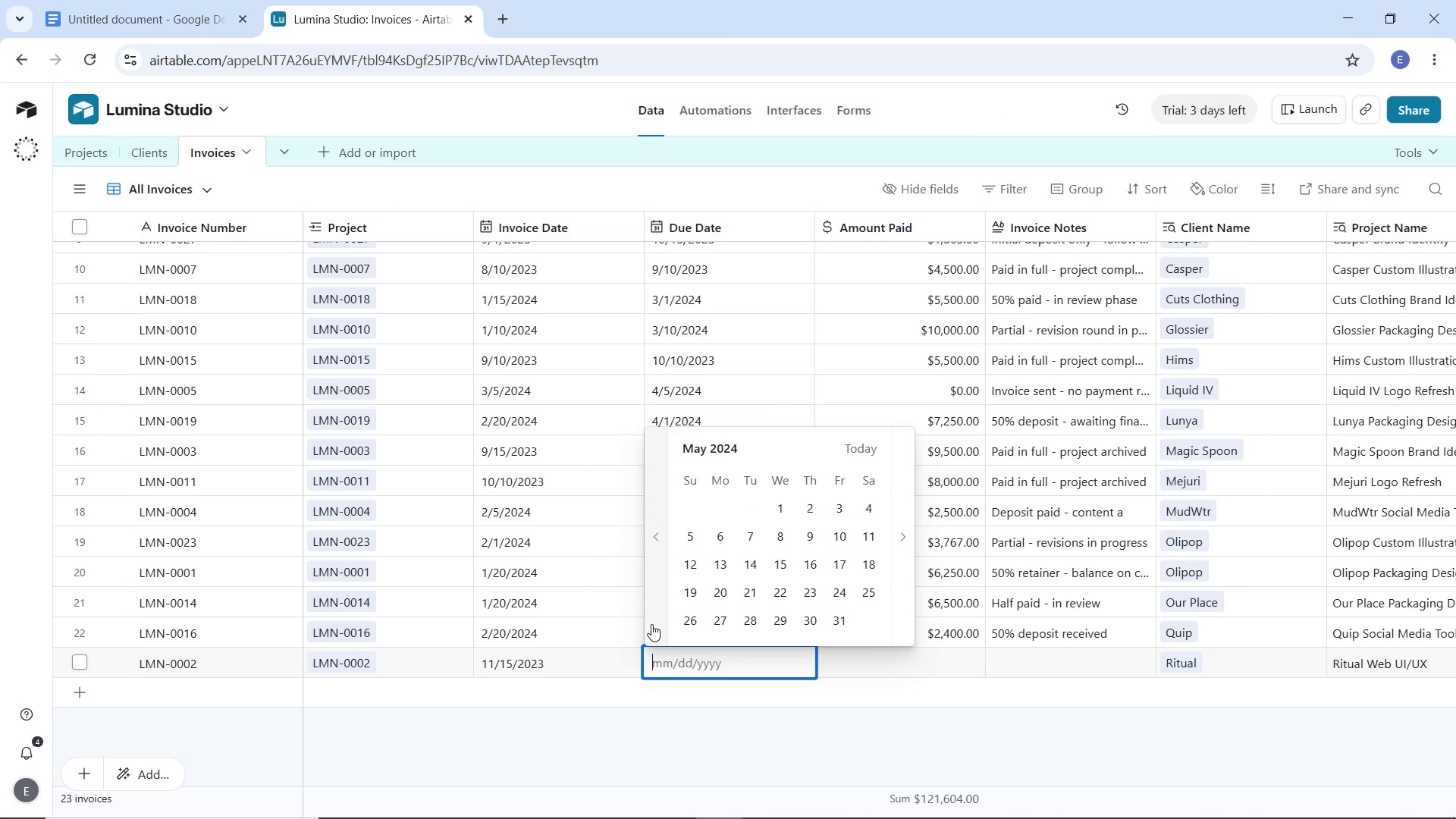 
triple_click([651, 624])
 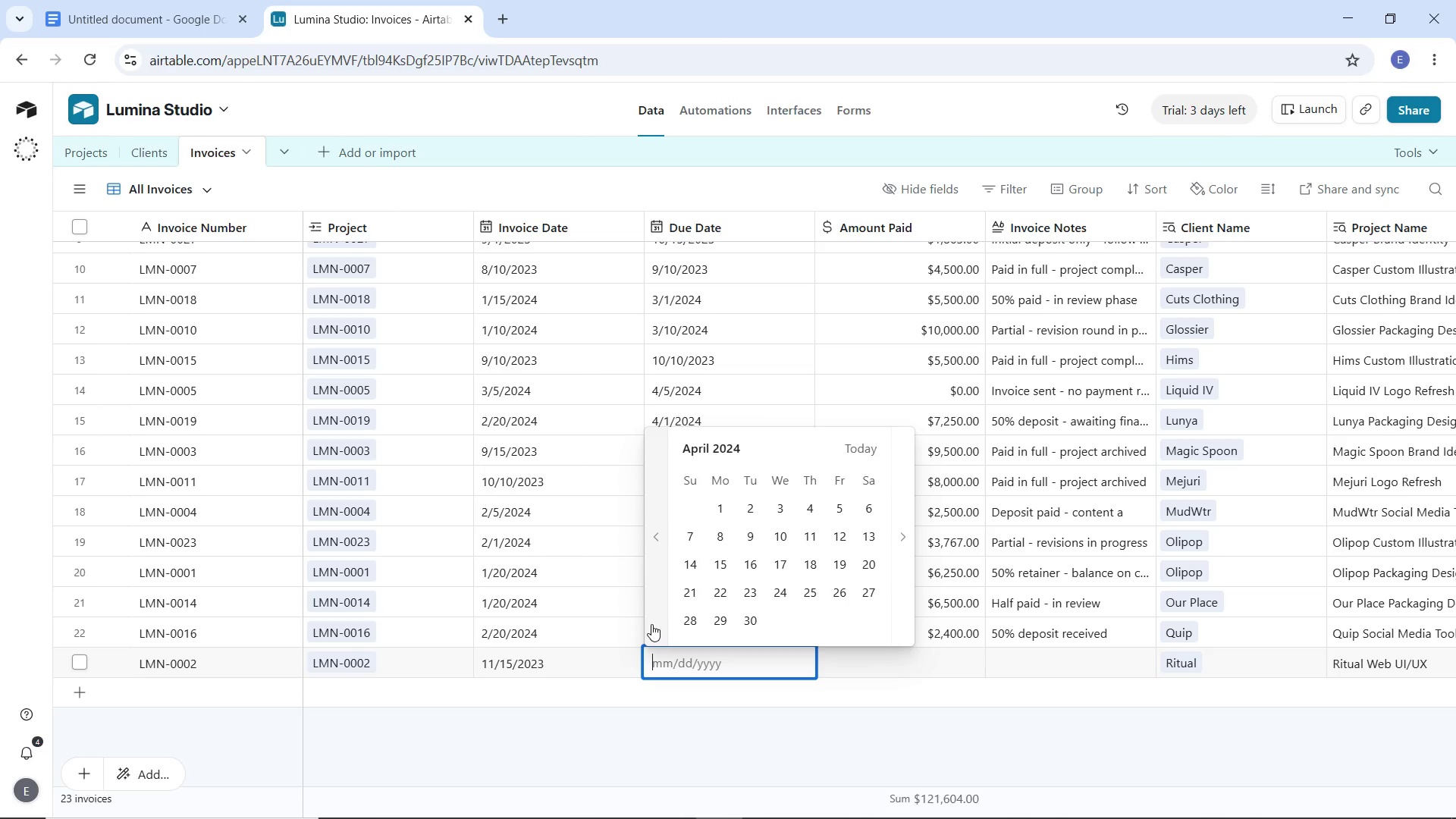 
triple_click([651, 624])
 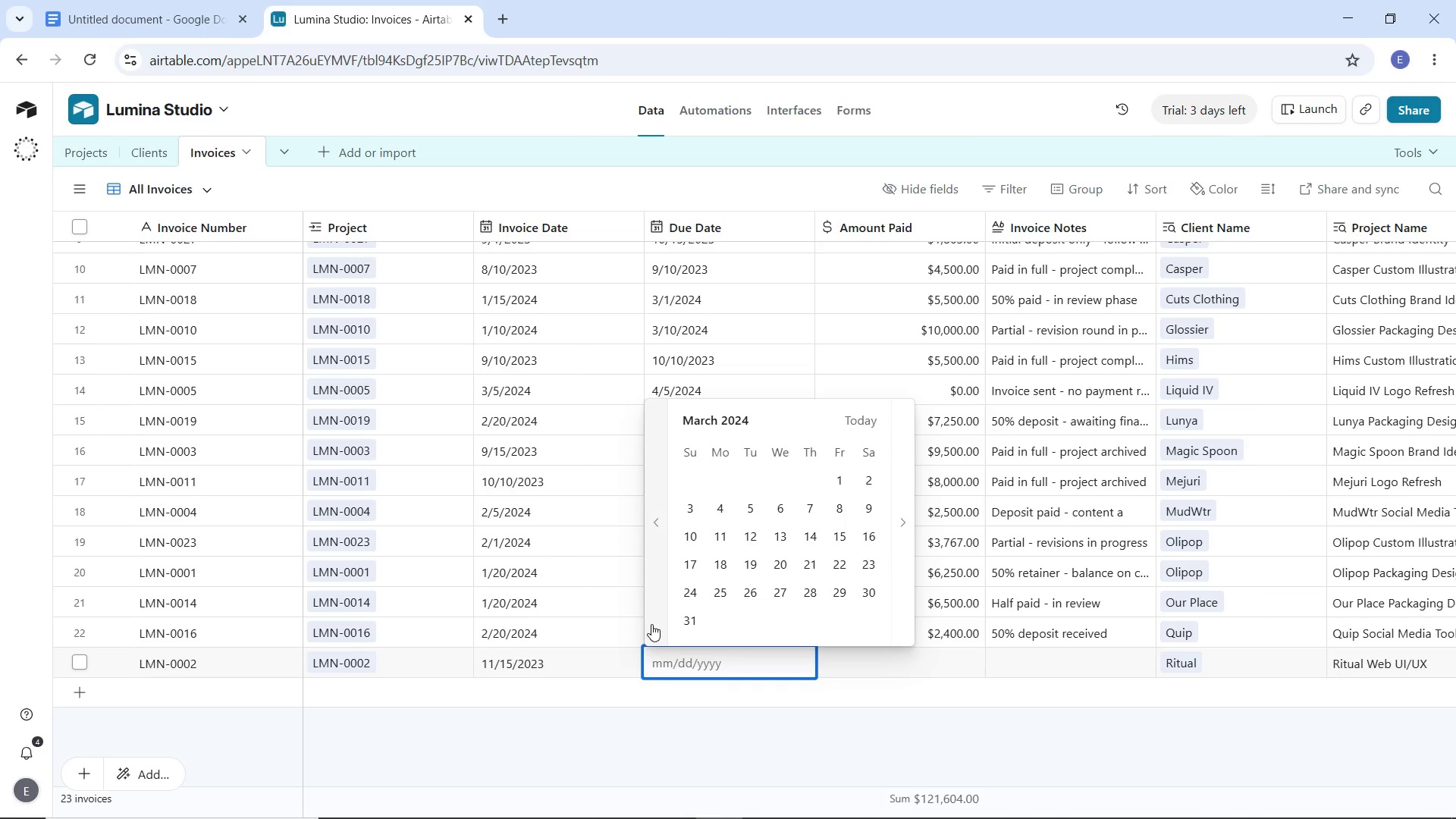 
triple_click([651, 624])
 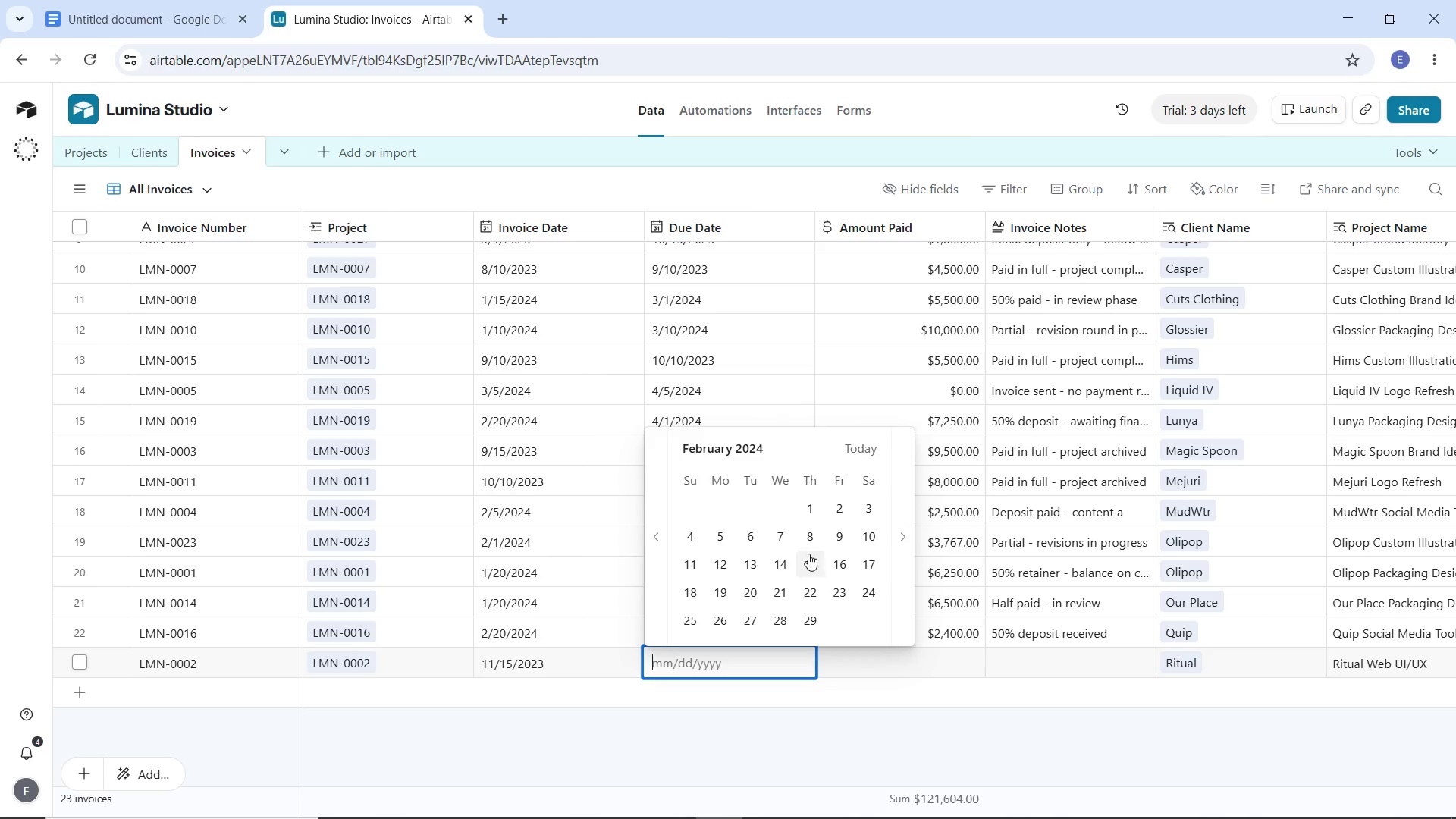 
left_click([812, 559])
 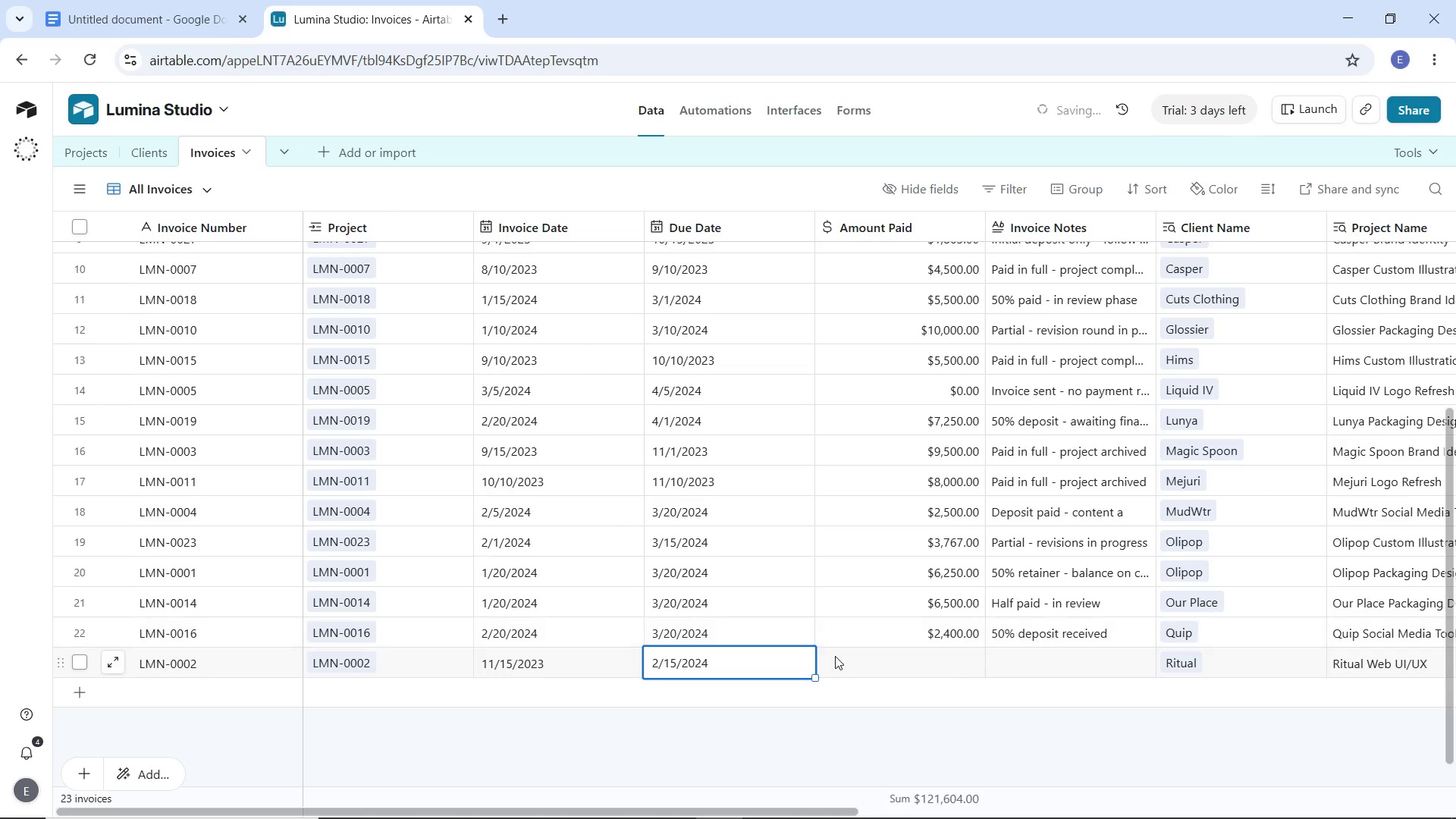 
left_click([835, 656])
 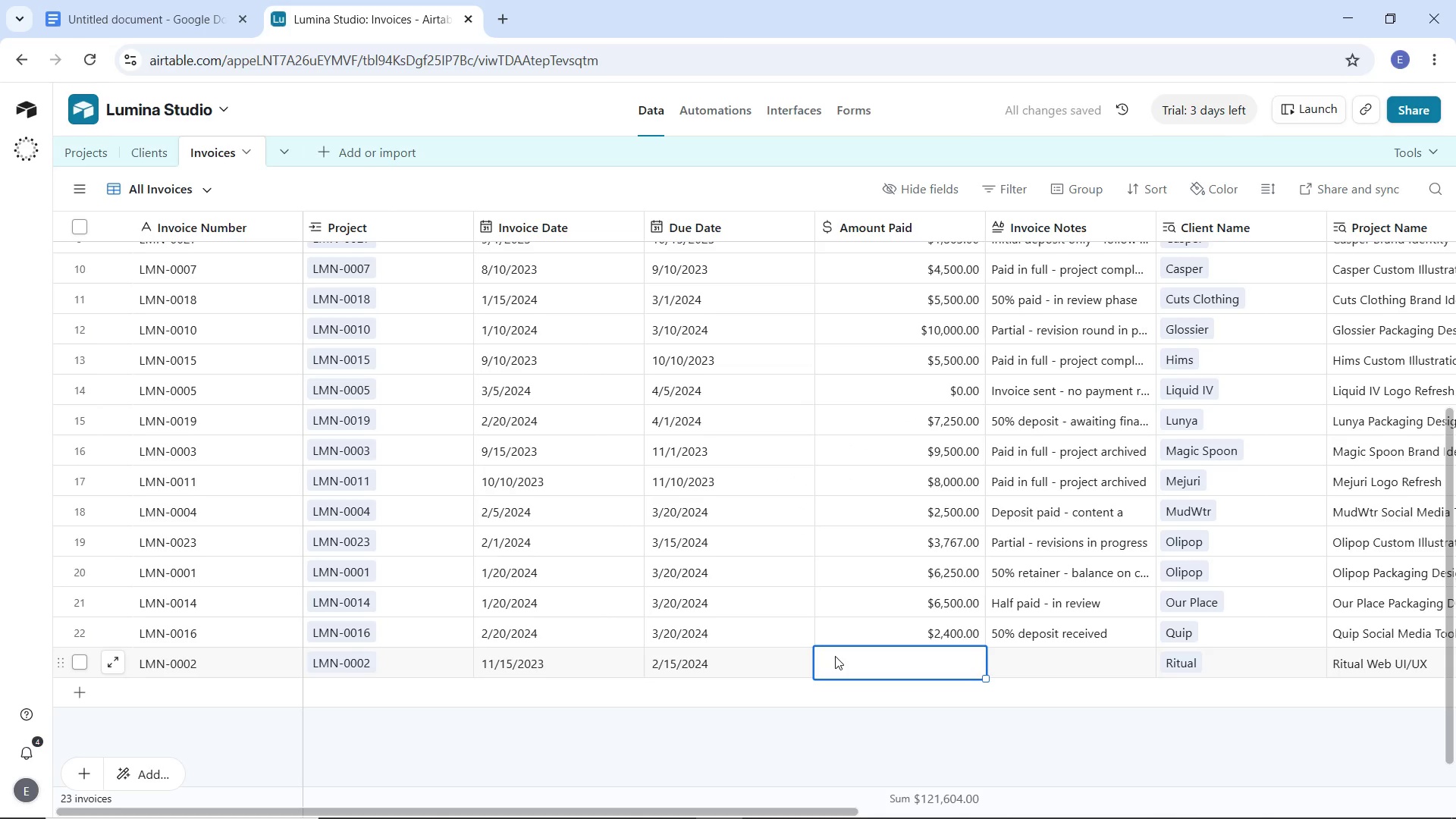 
type(18000)
key(Tab)
 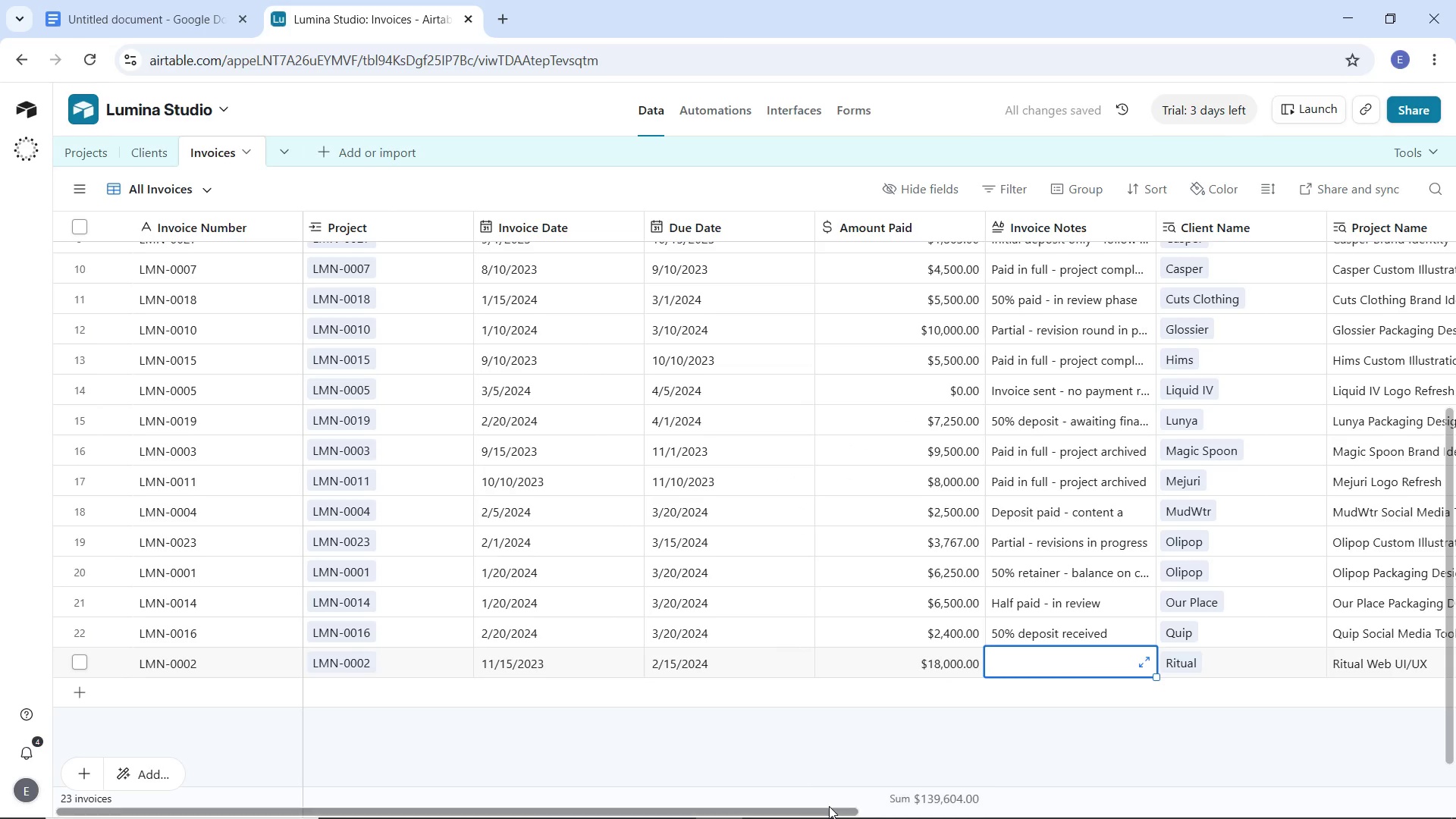 
left_click_drag(start_coordinate=[830, 808], to_coordinate=[977, 818])
 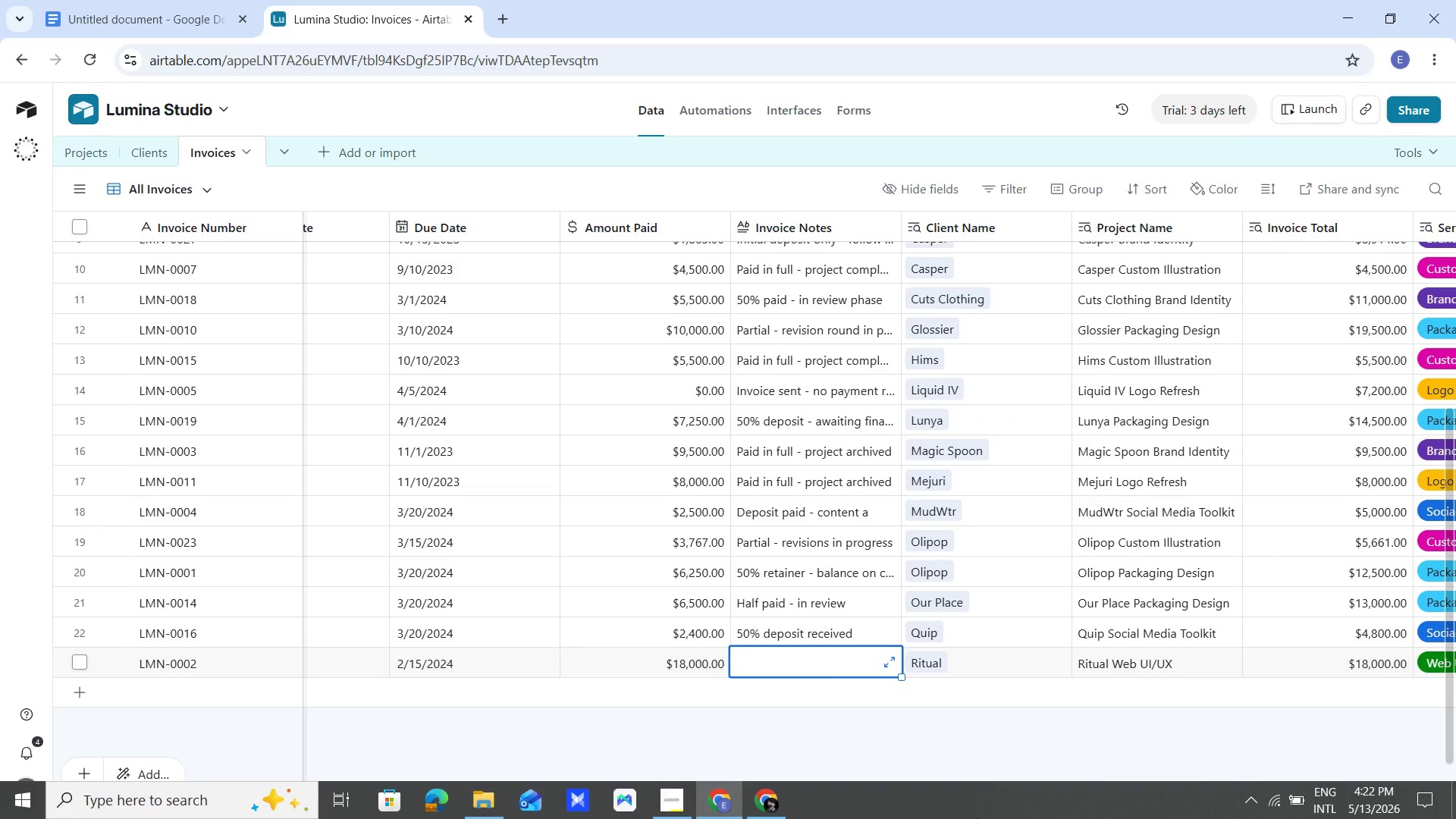 
type(Paid in full - final delivery appri)
key(Backspace)
type(oved)
 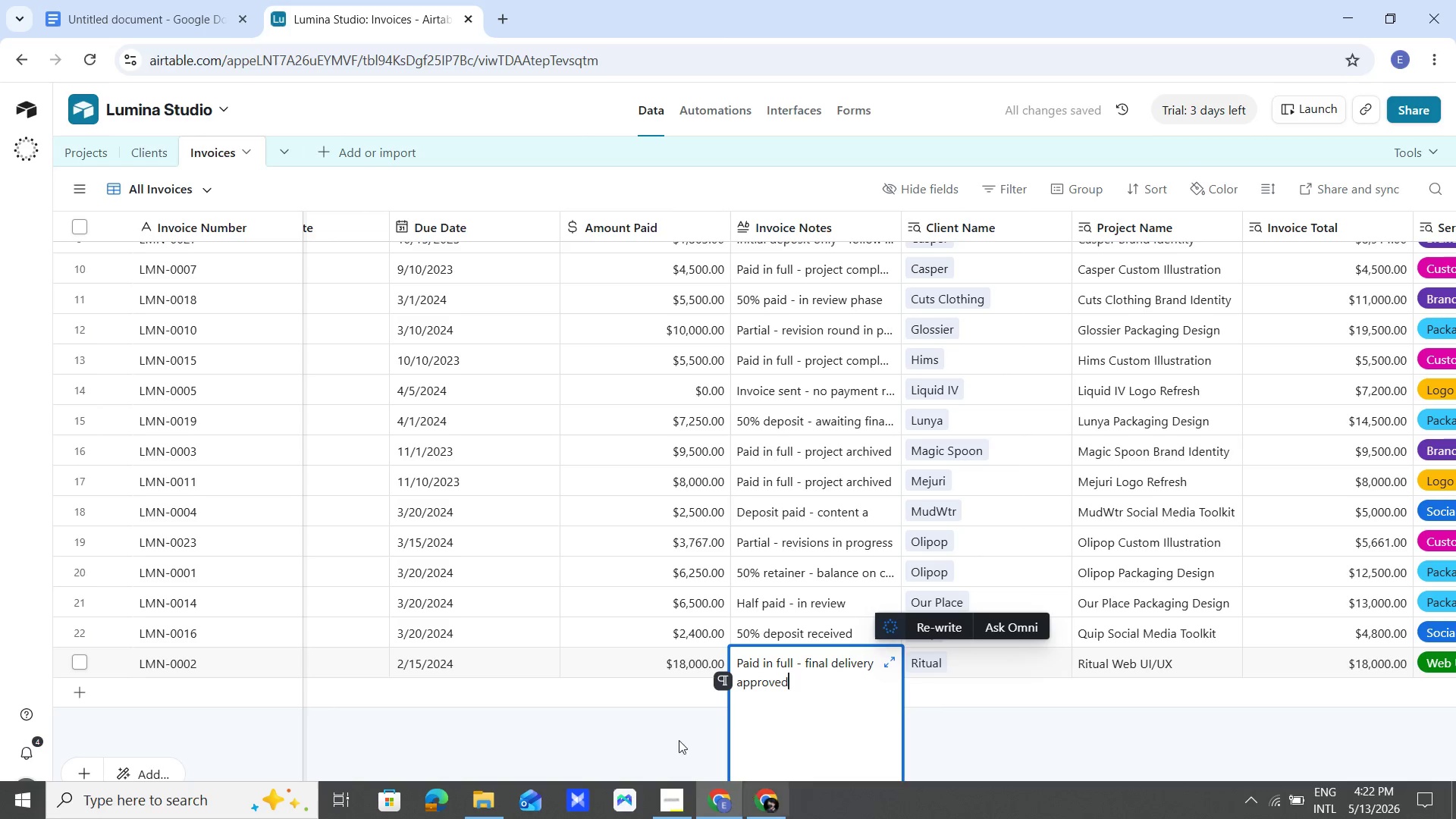 
left_click([654, 733])
 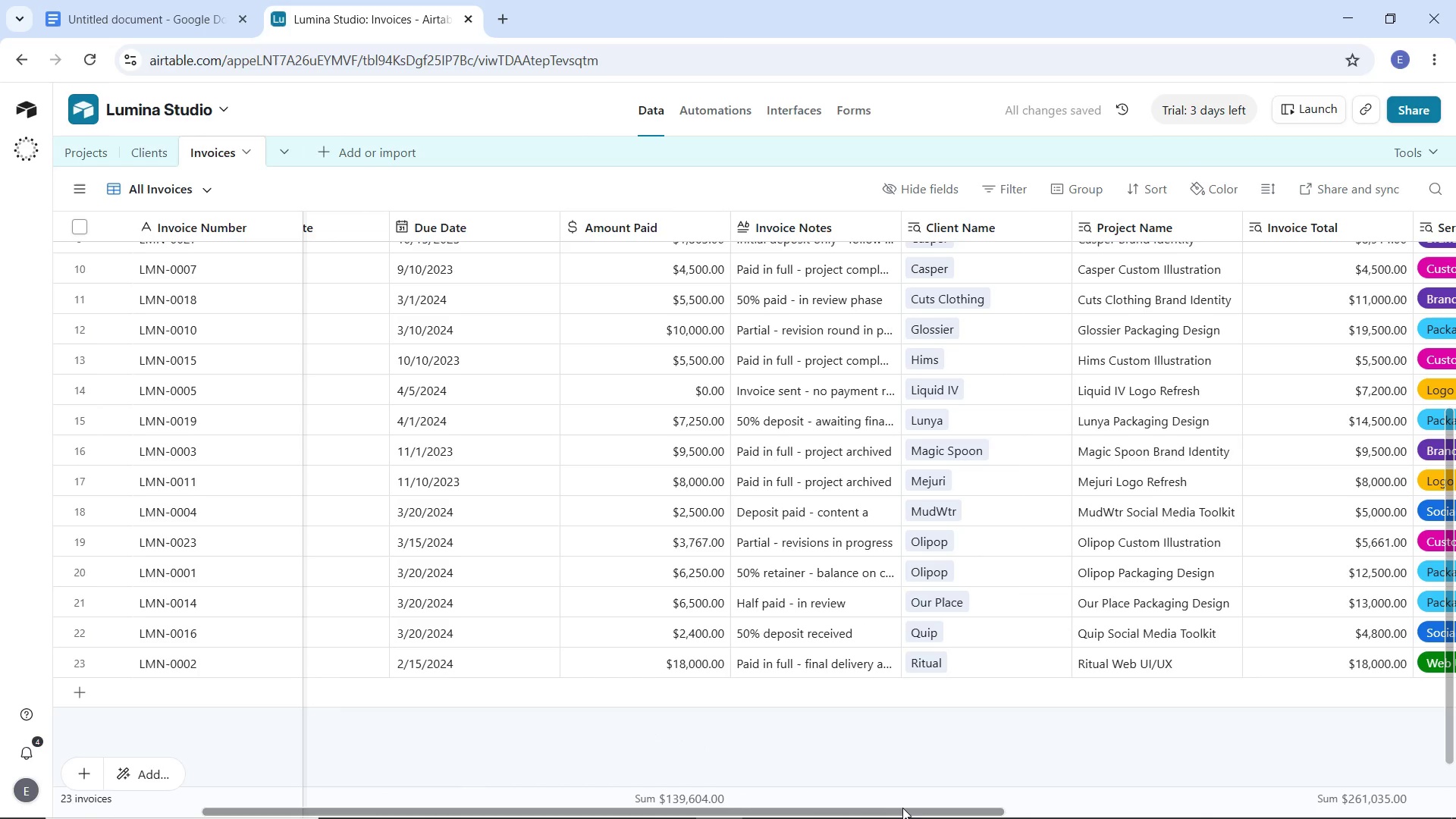 
left_click_drag(start_coordinate=[905, 809], to_coordinate=[486, 805])
 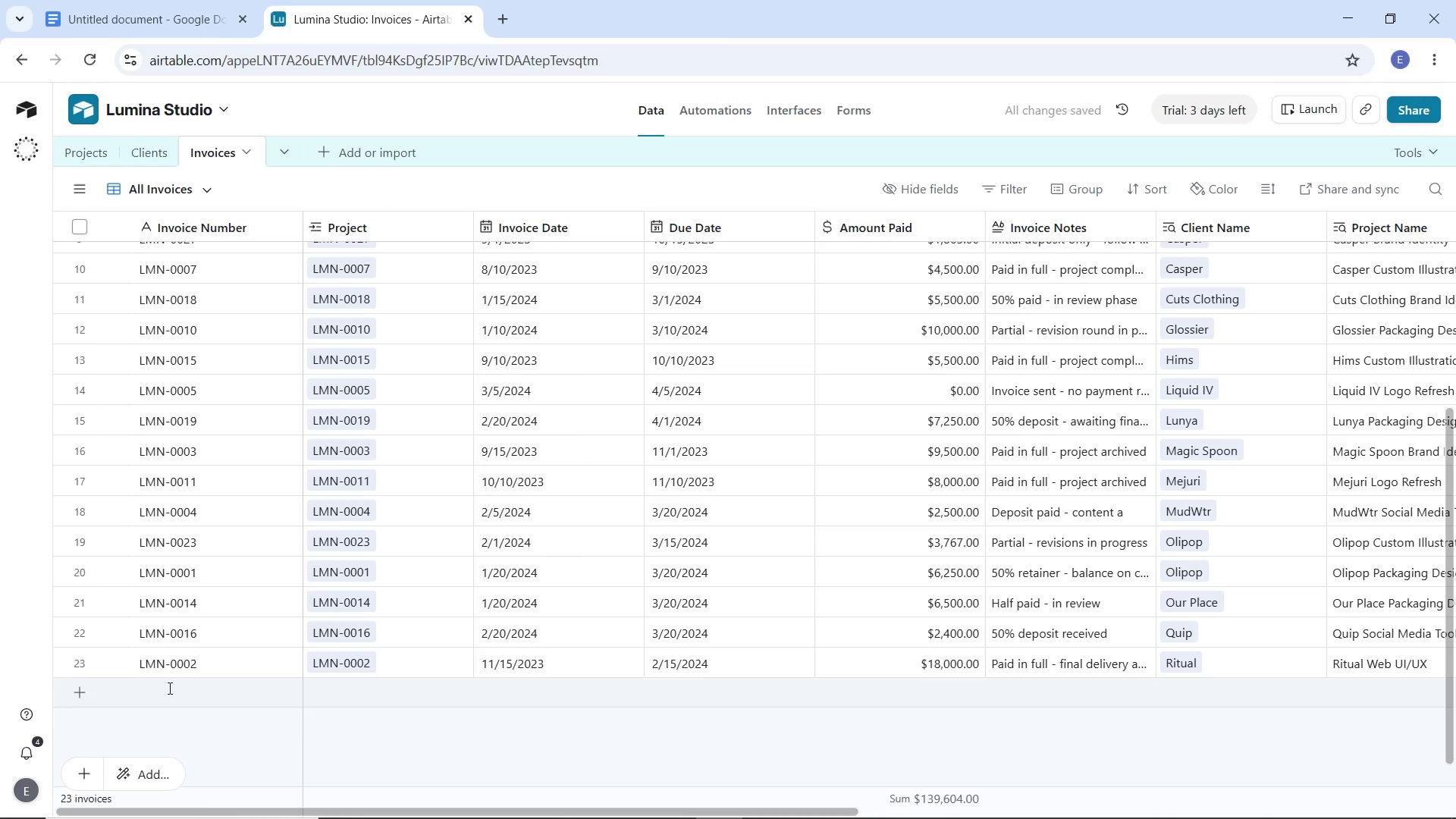 
double_click([168, 688])
 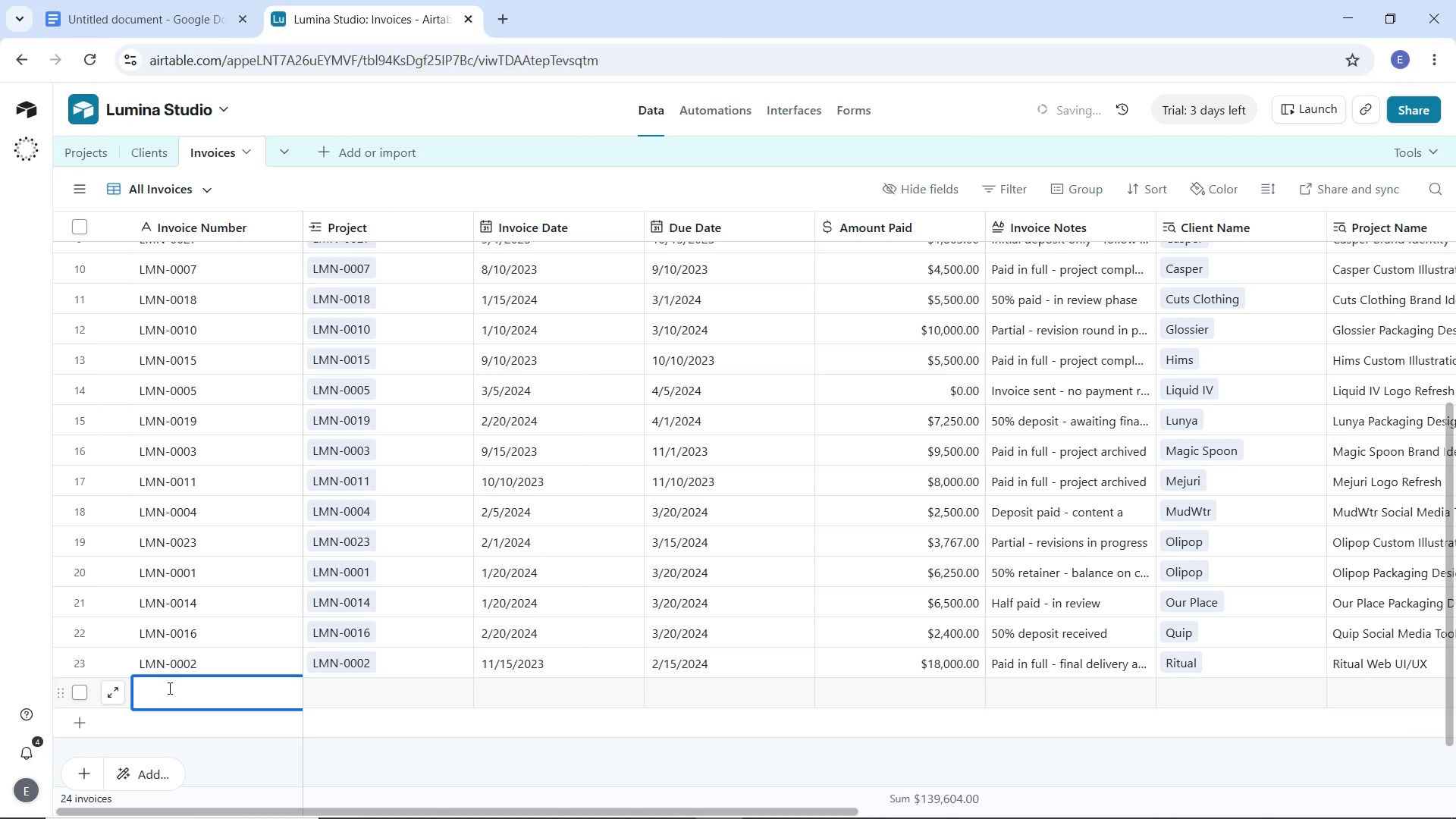 
type(LMN-0026)
key(Tab)
 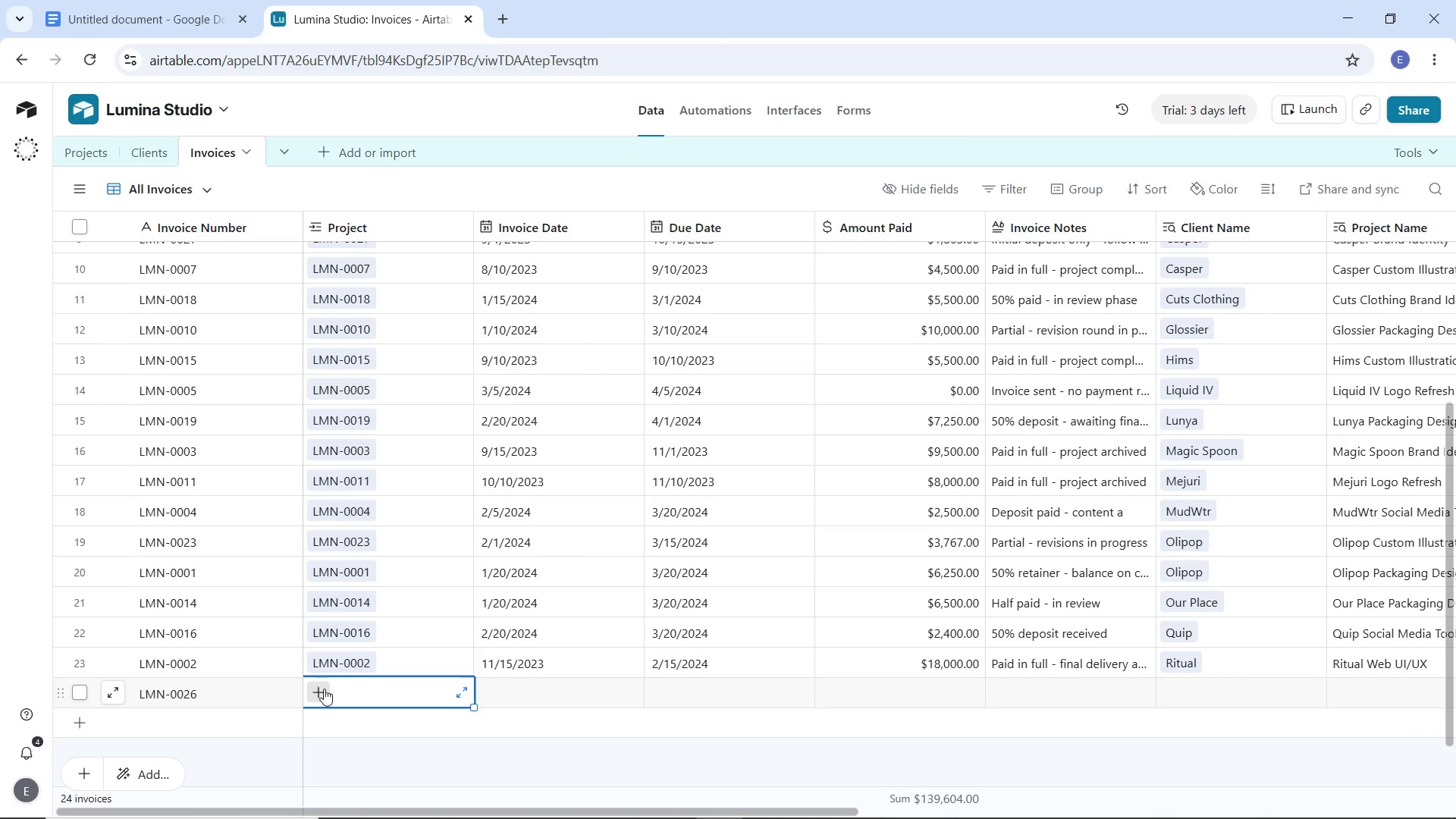 
left_click([325, 691])
 